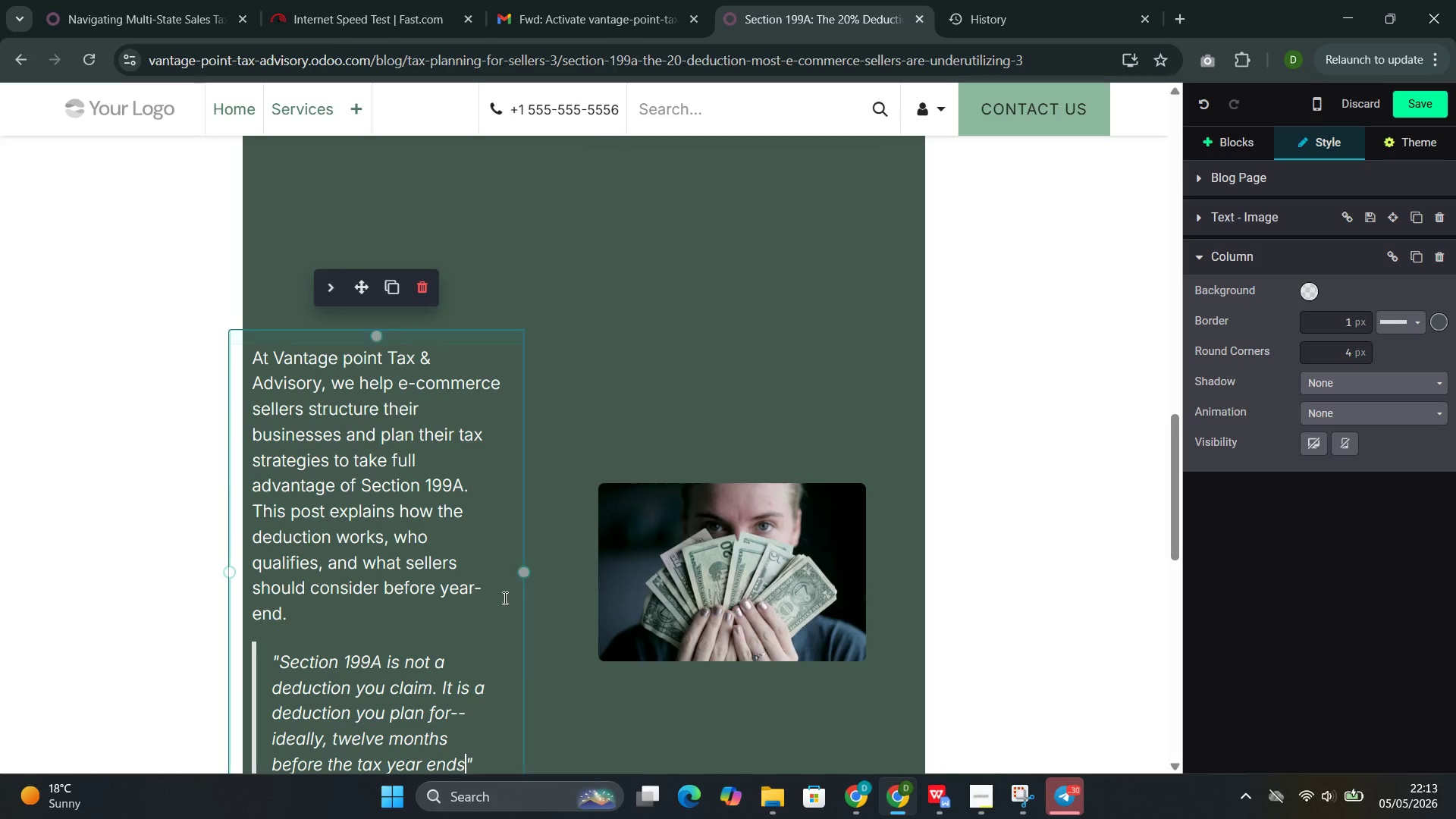 
left_click([929, 700])
 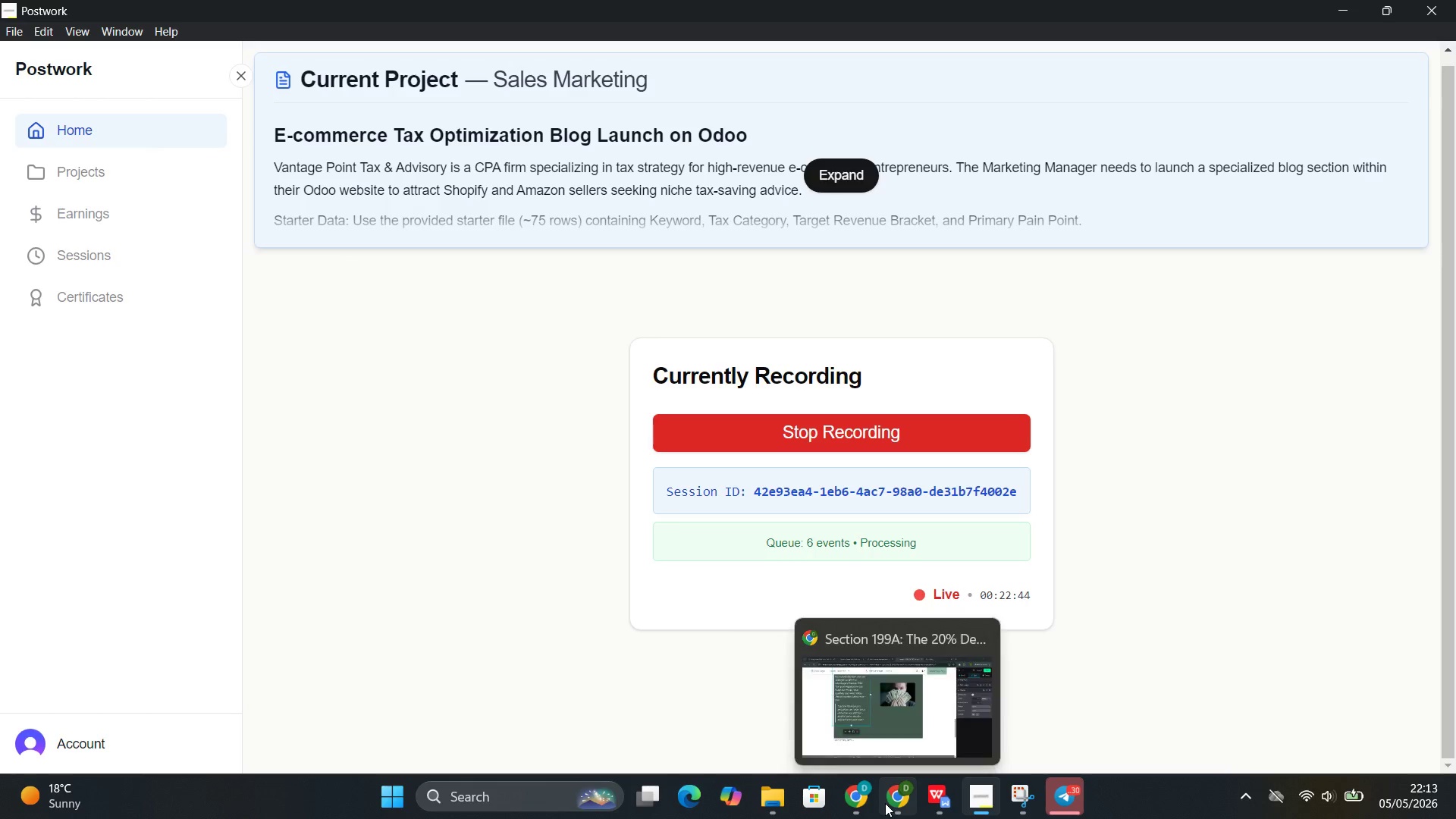 
left_click([887, 708])
 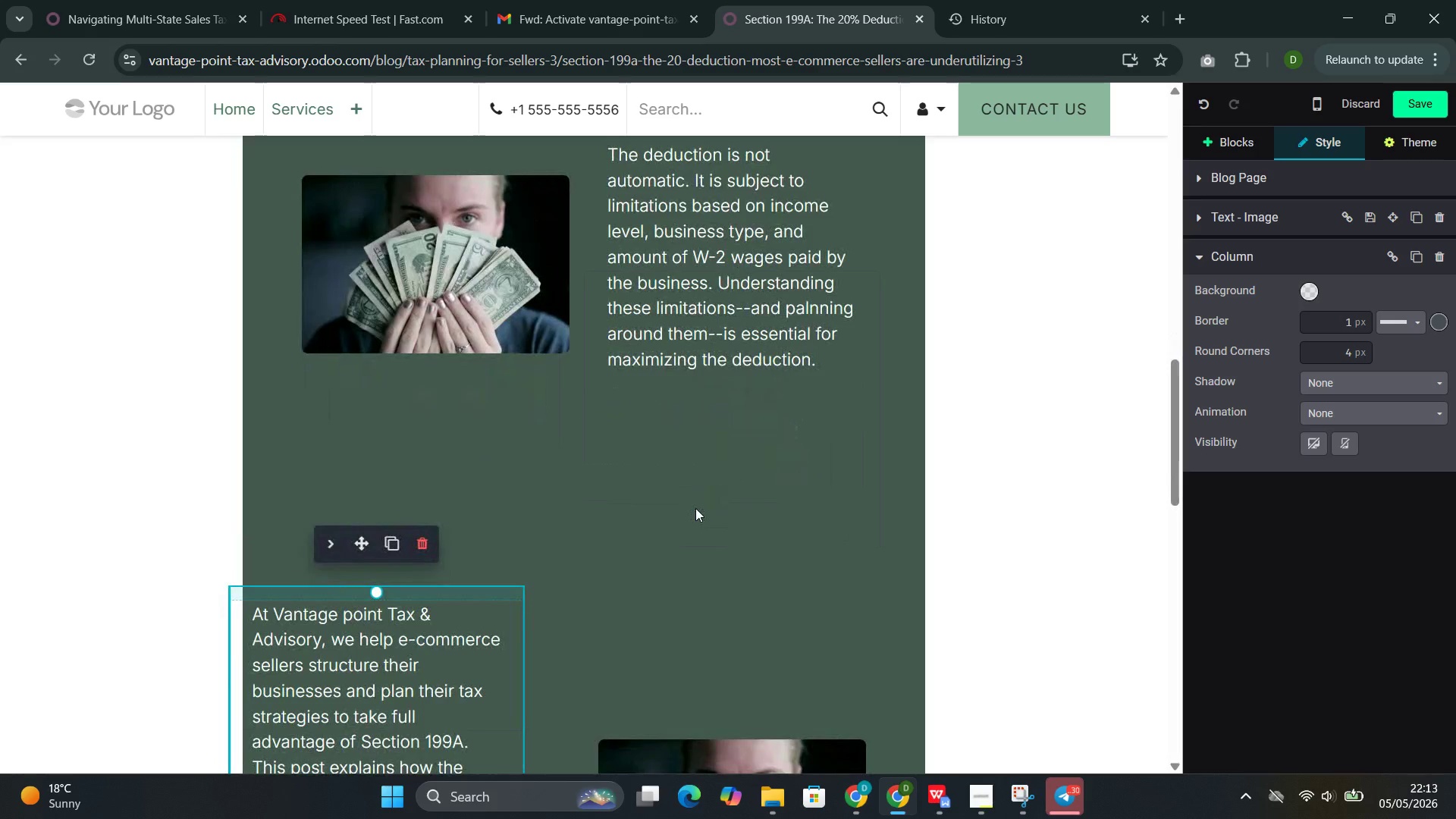 
wait(13.61)
 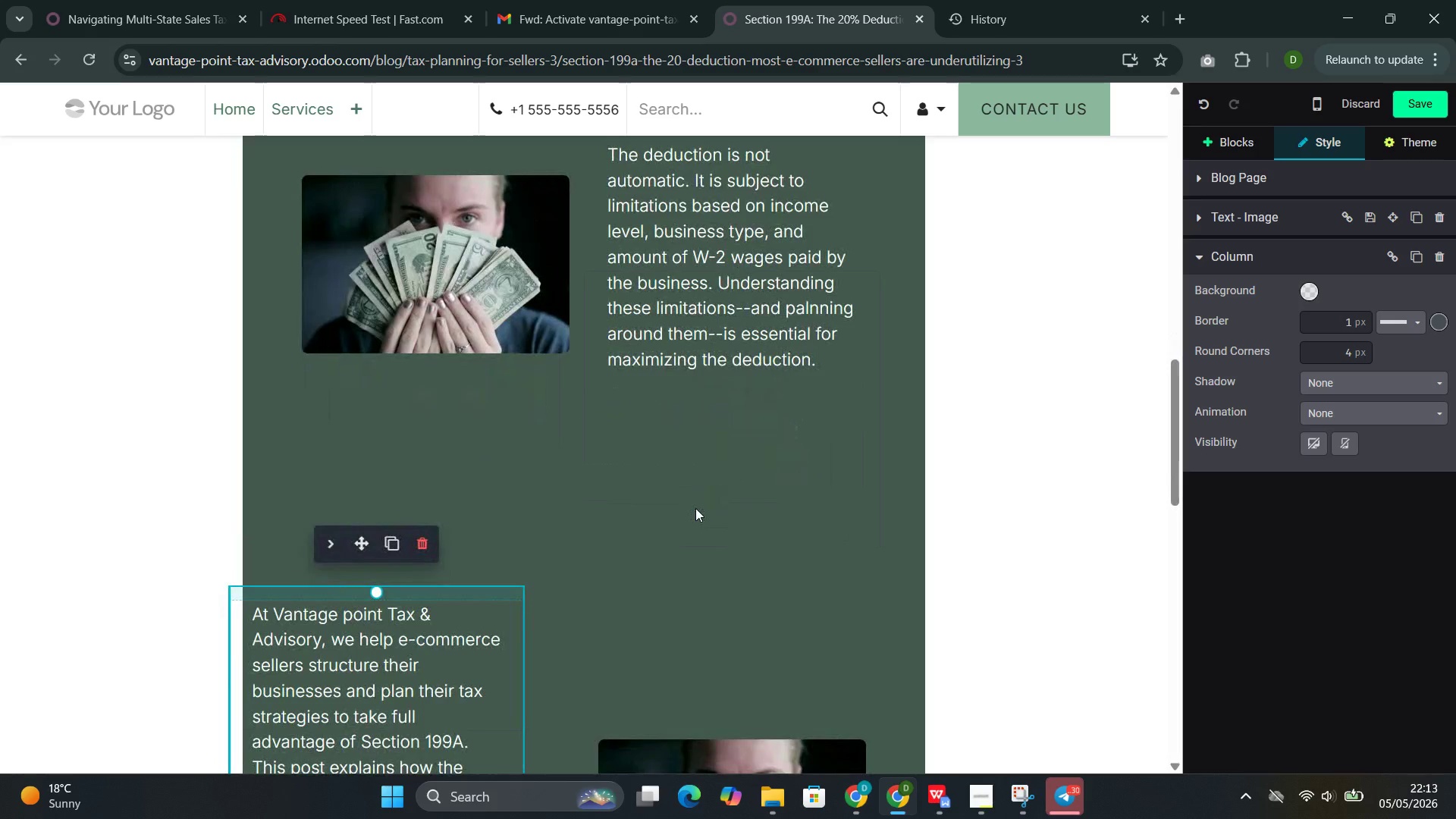 
left_click([1215, 140])
 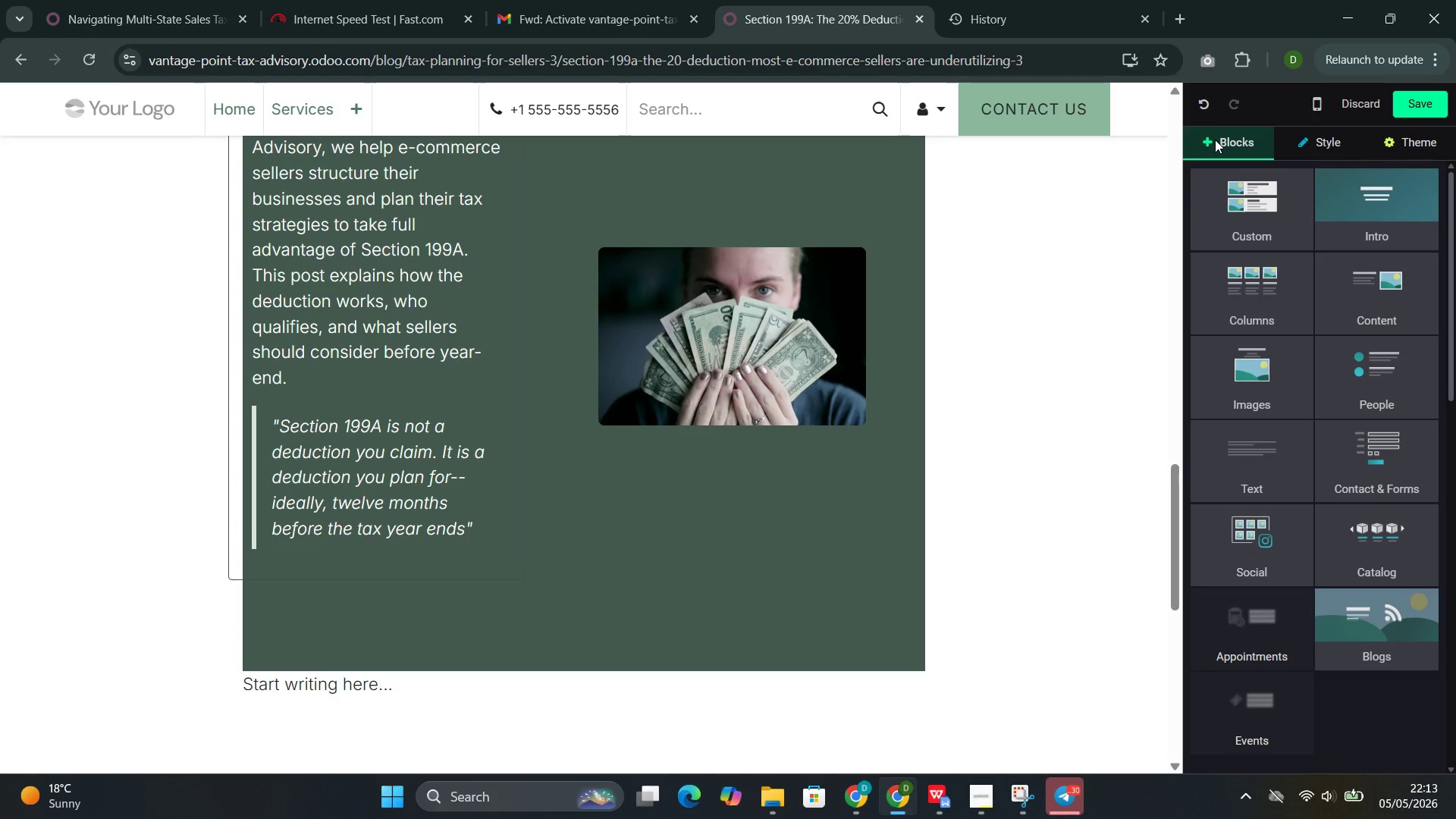 
wait(19.09)
 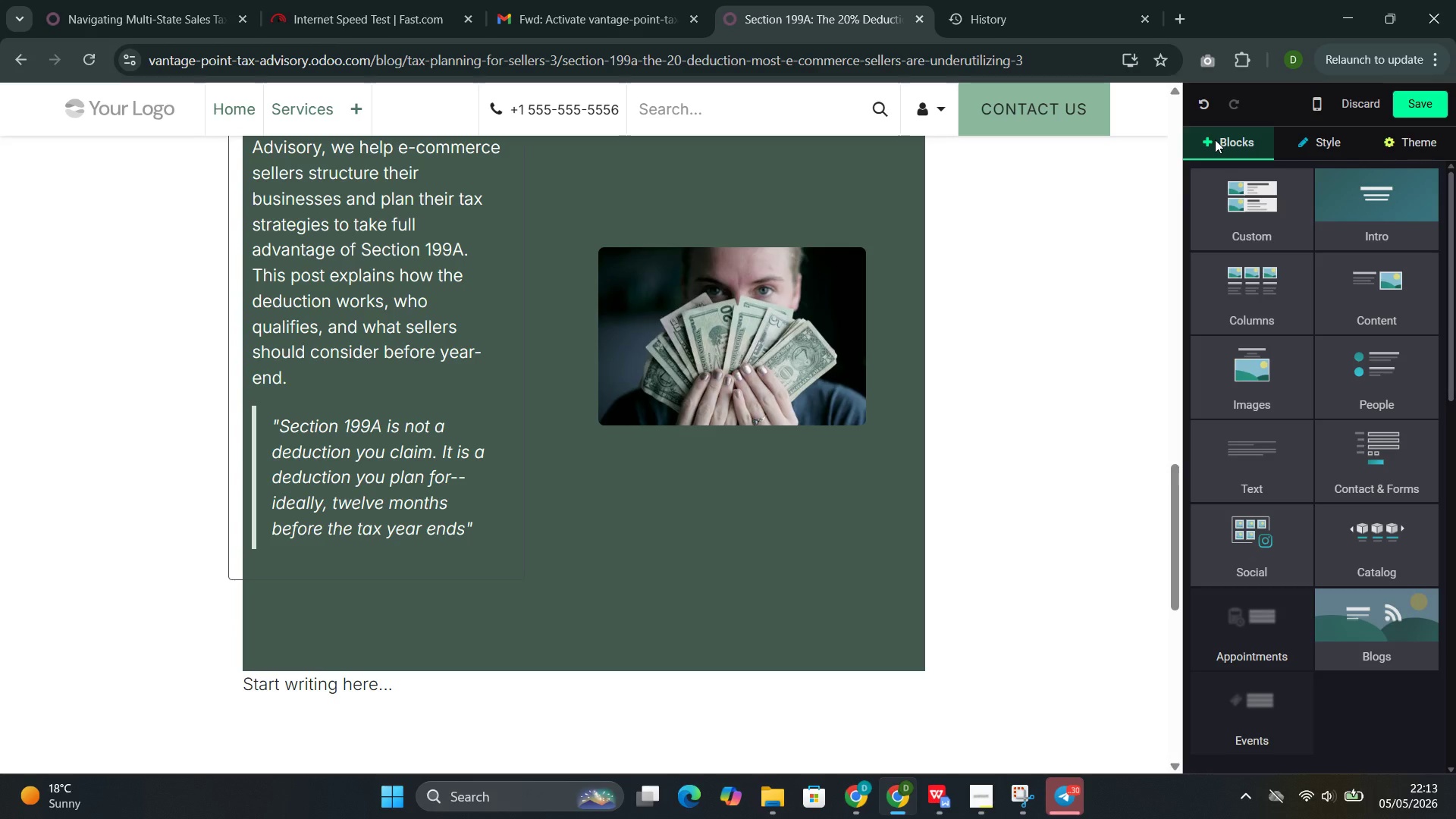 
left_click([1282, 446])
 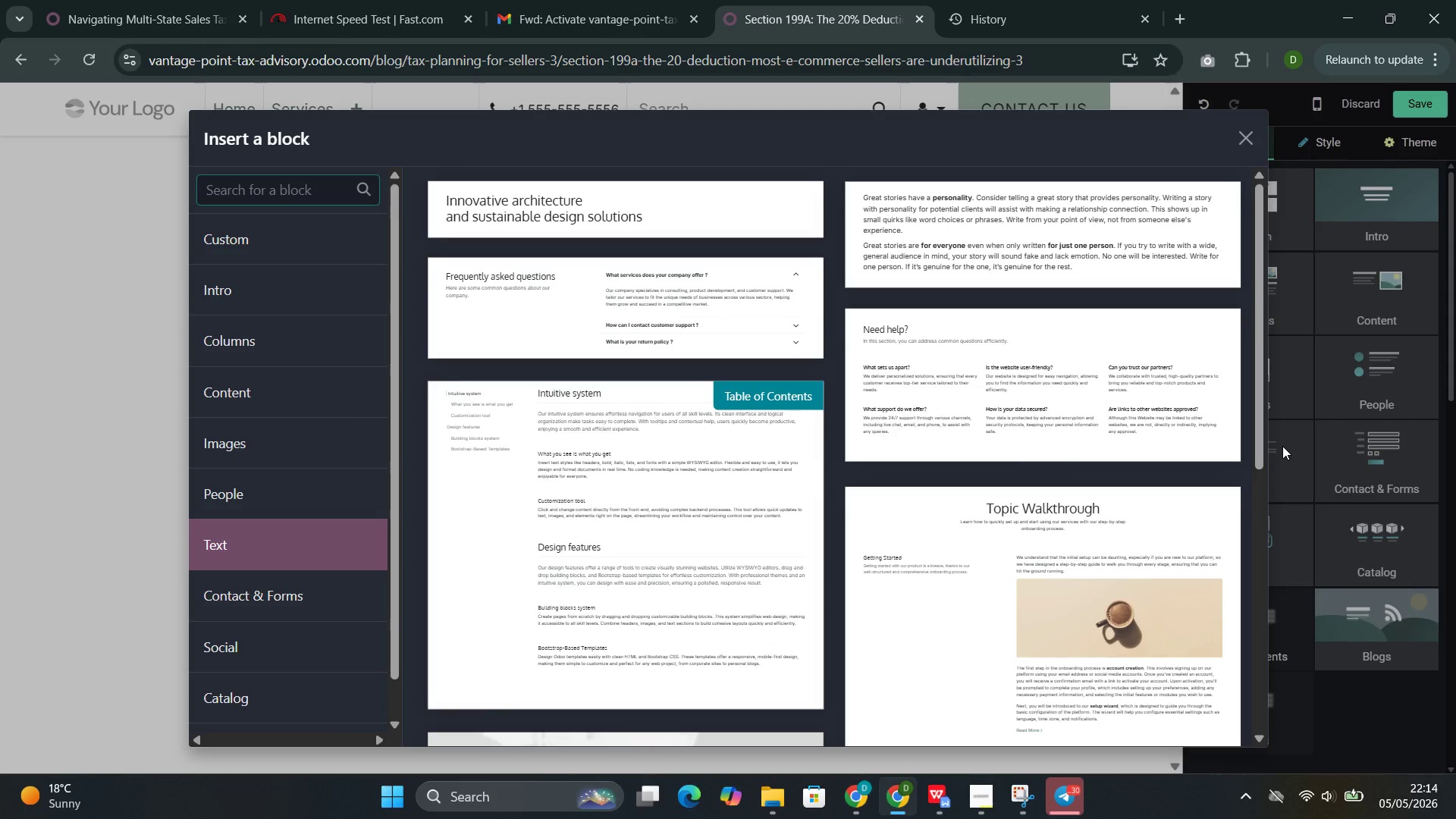 
wait(7.2)
 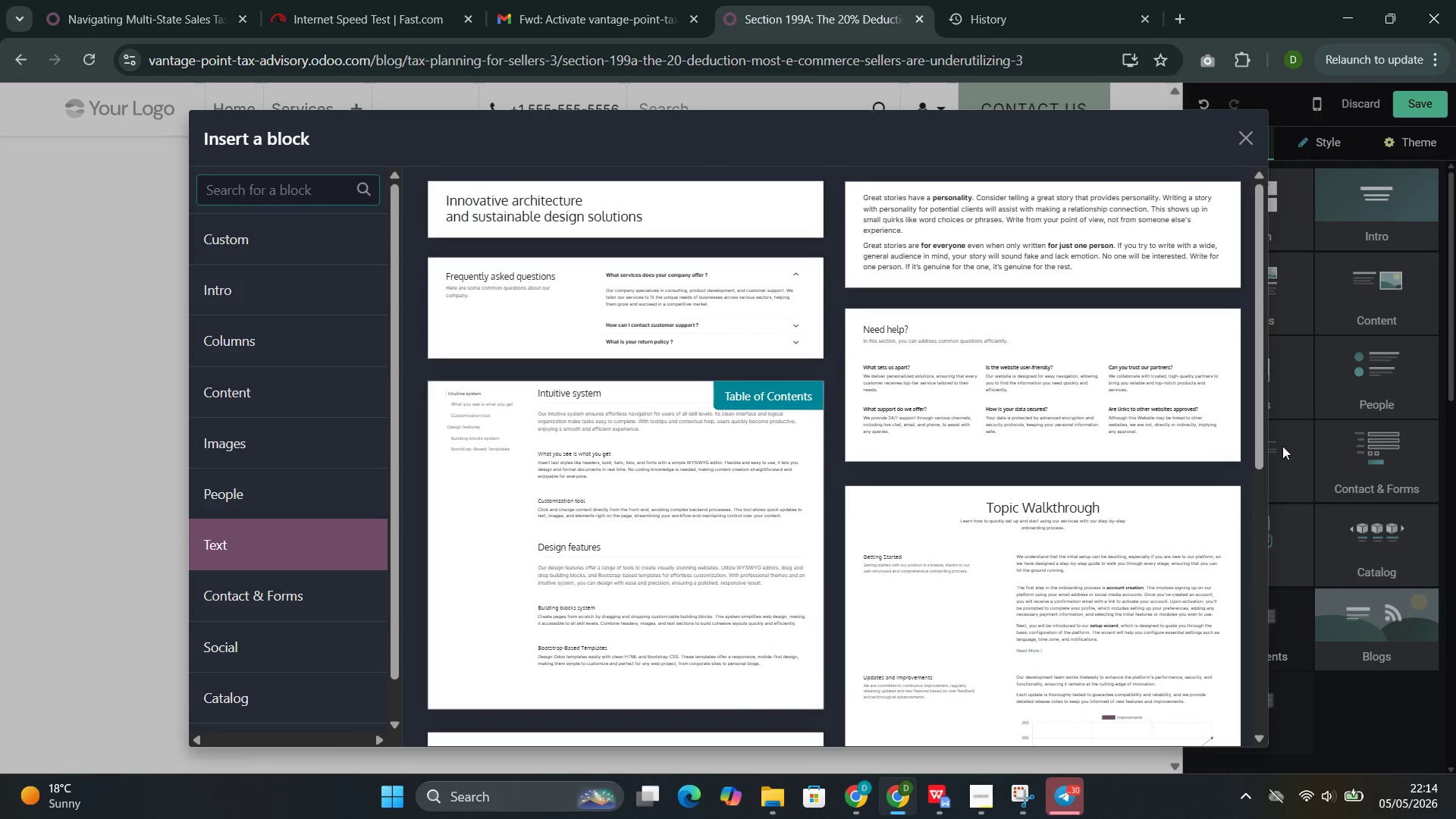 
left_click([1020, 243])
 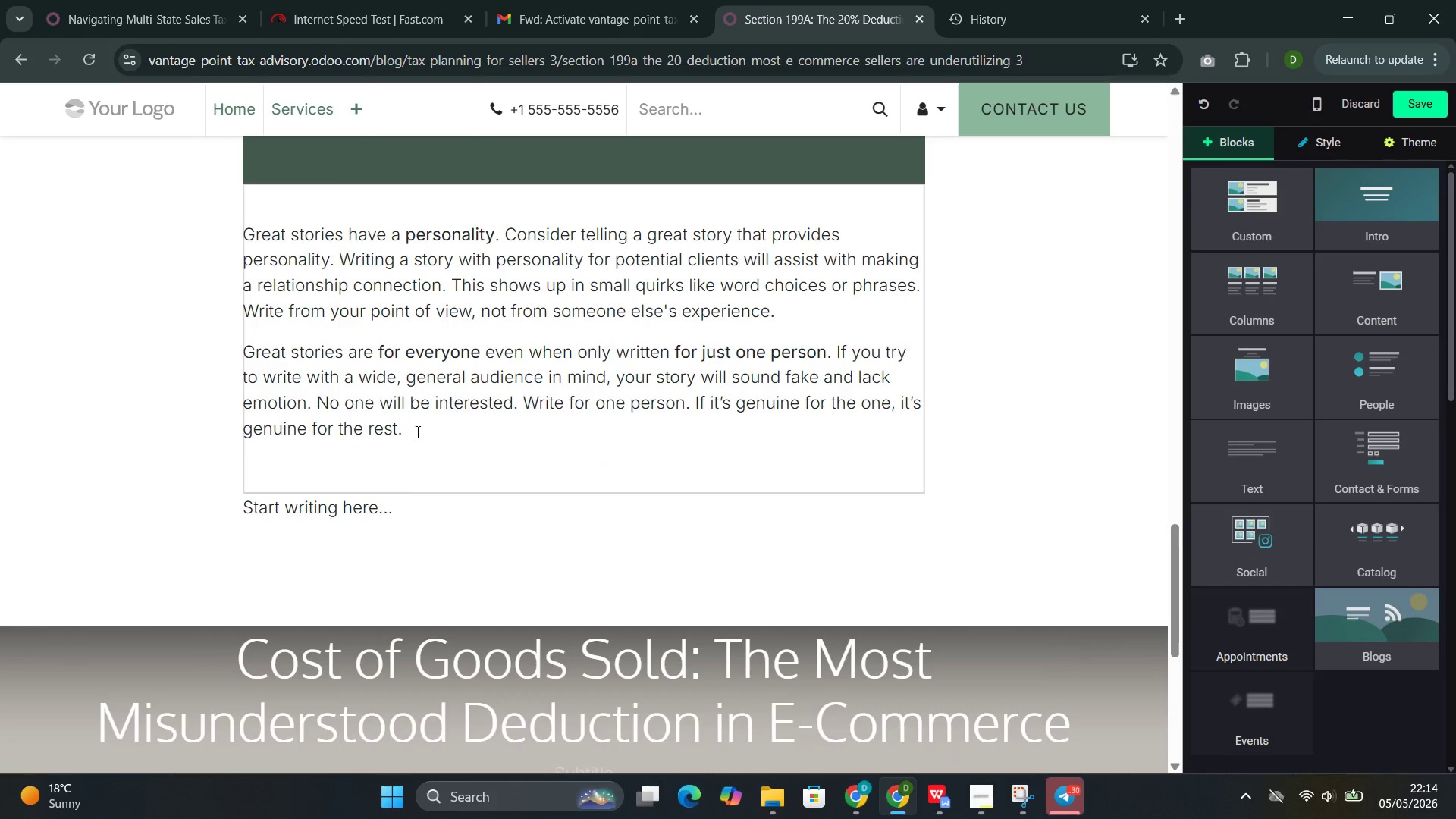 
left_click_drag(start_coordinate=[420, 430], to_coordinate=[240, 234])
 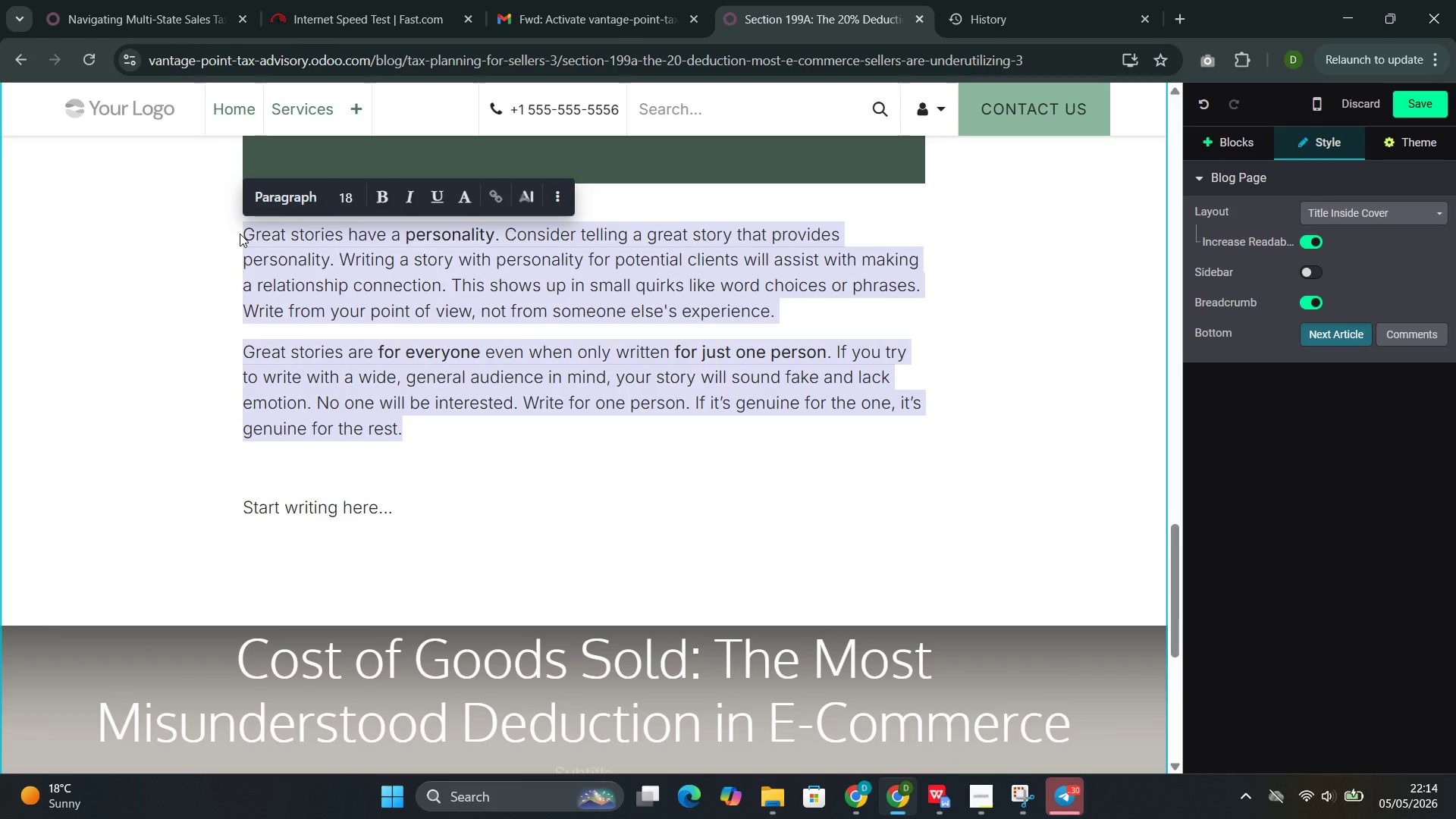 
key(Backspace)
type(How Section 199A Works)
 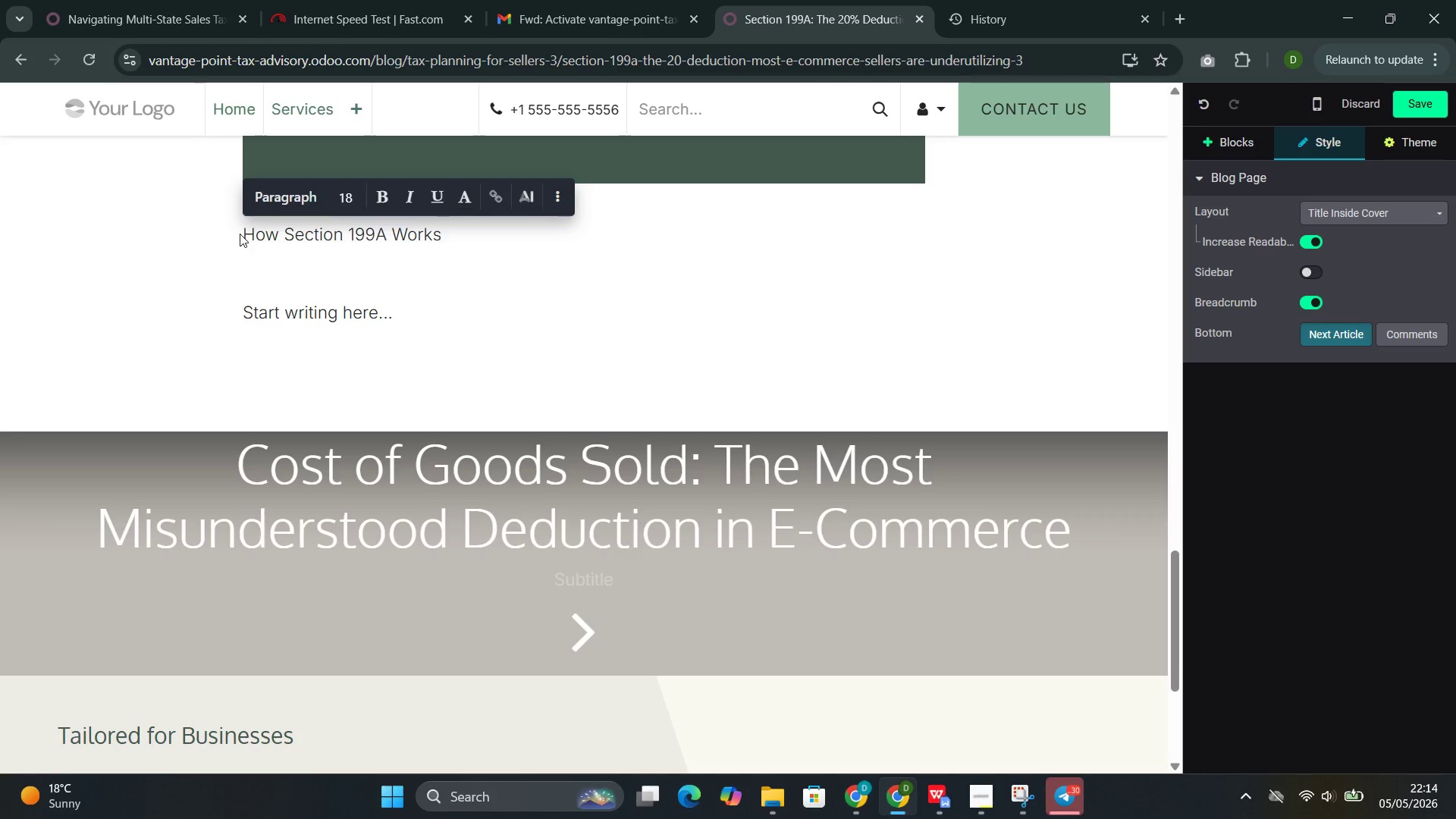 
double_click([325, 237])
 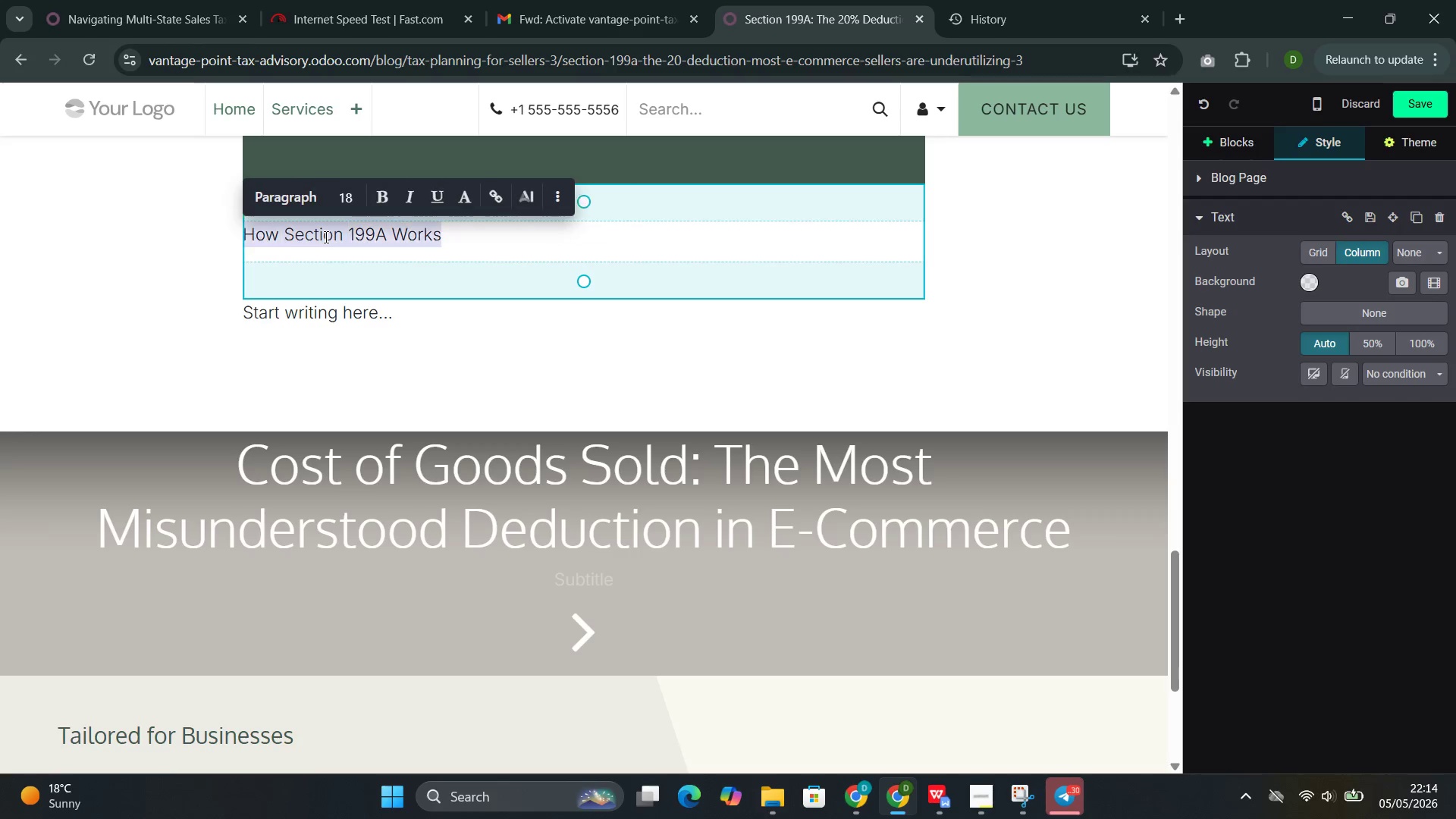 
triple_click([325, 237])
 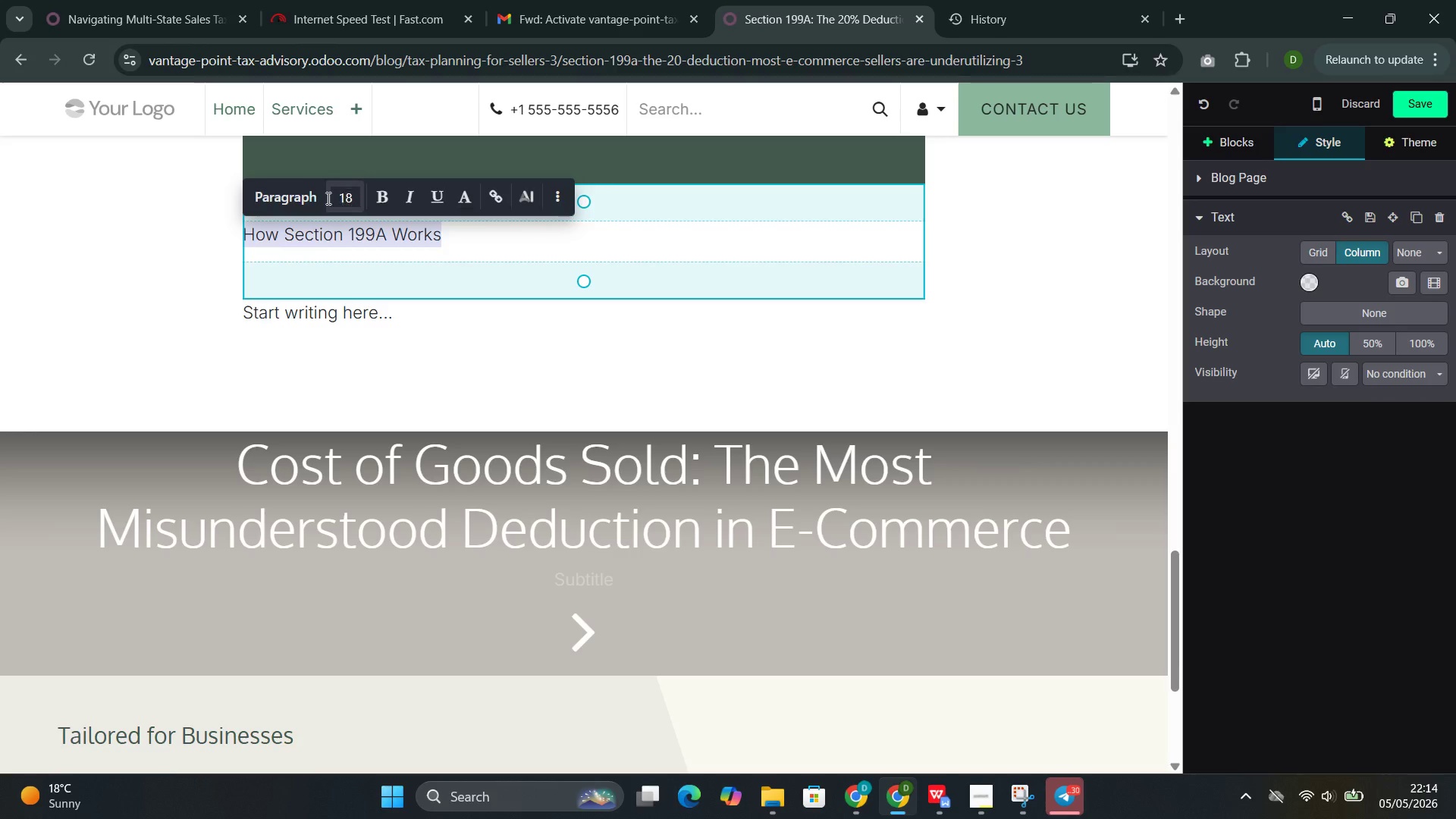 
left_click([280, 196])
 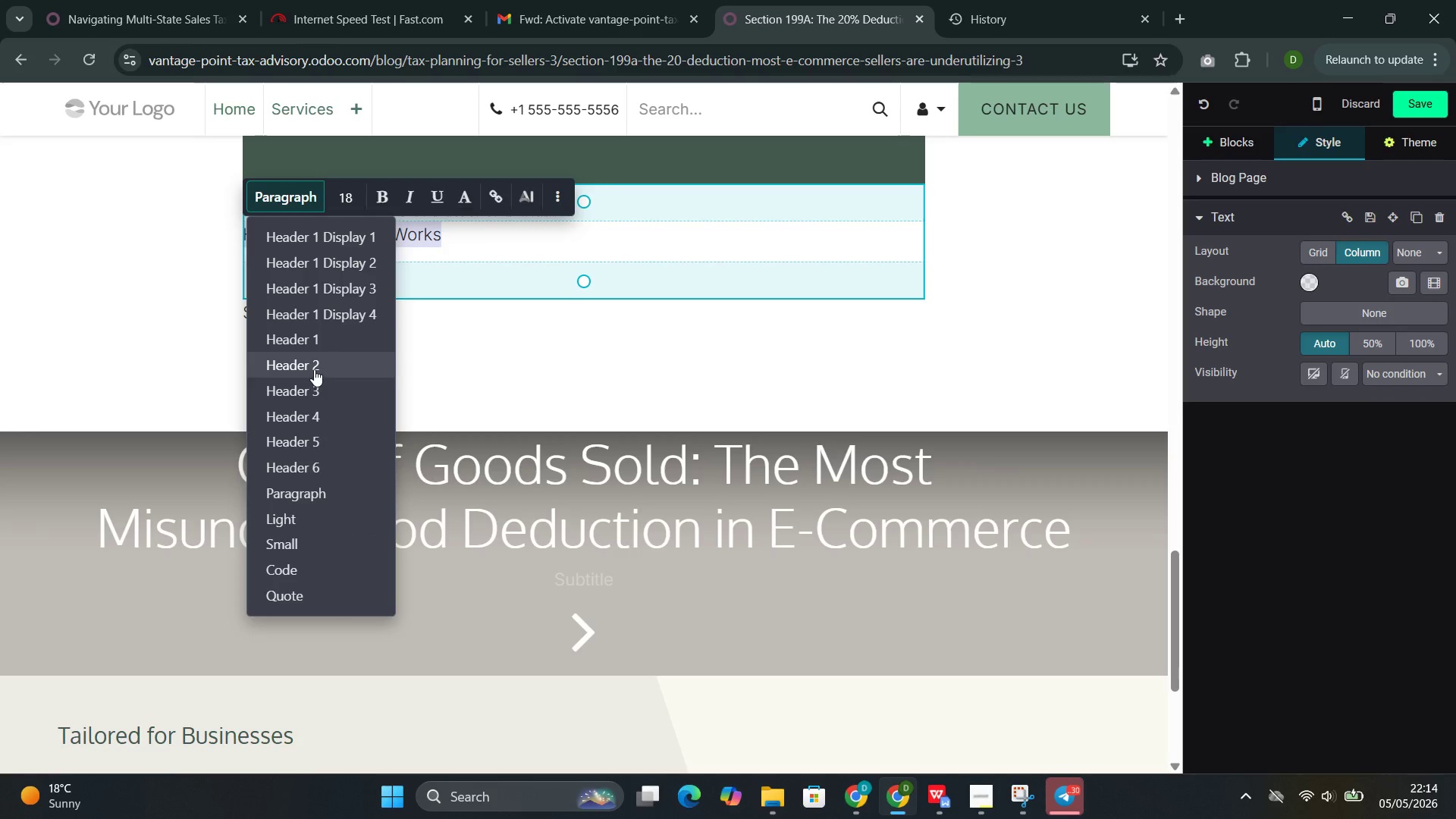 
left_click([314, 368])
 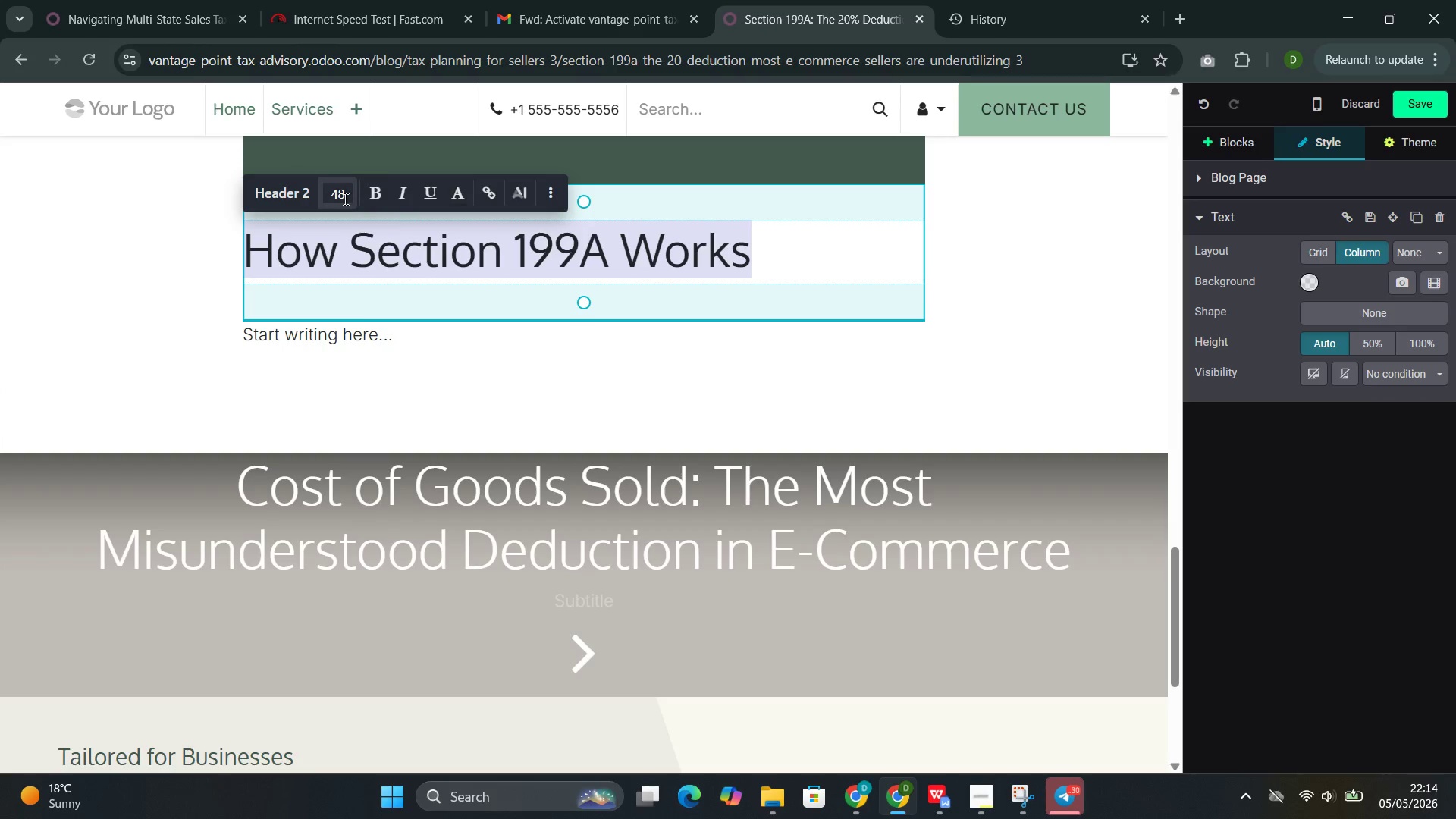 
left_click([344, 197])
 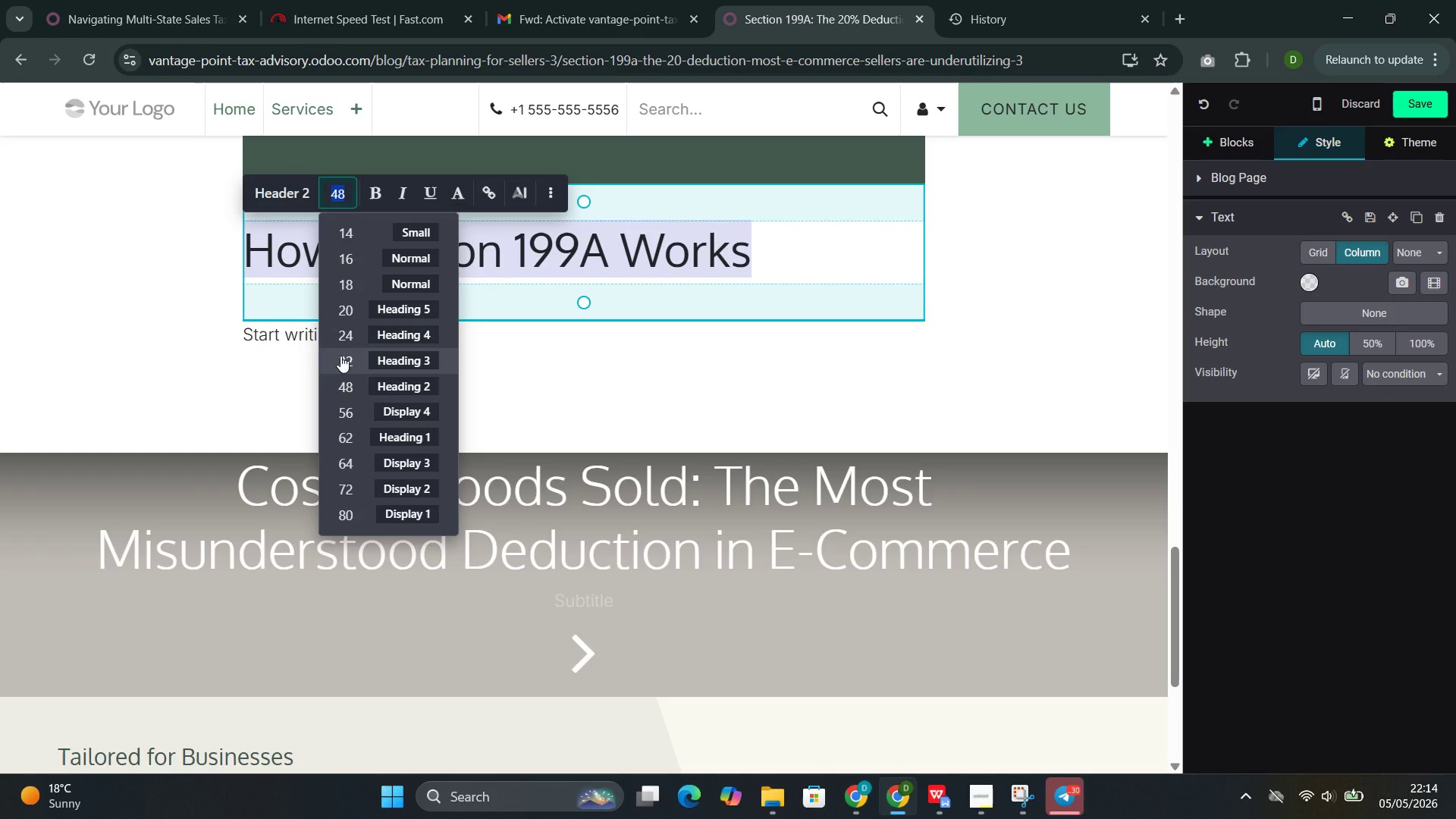 
left_click([340, 356])
 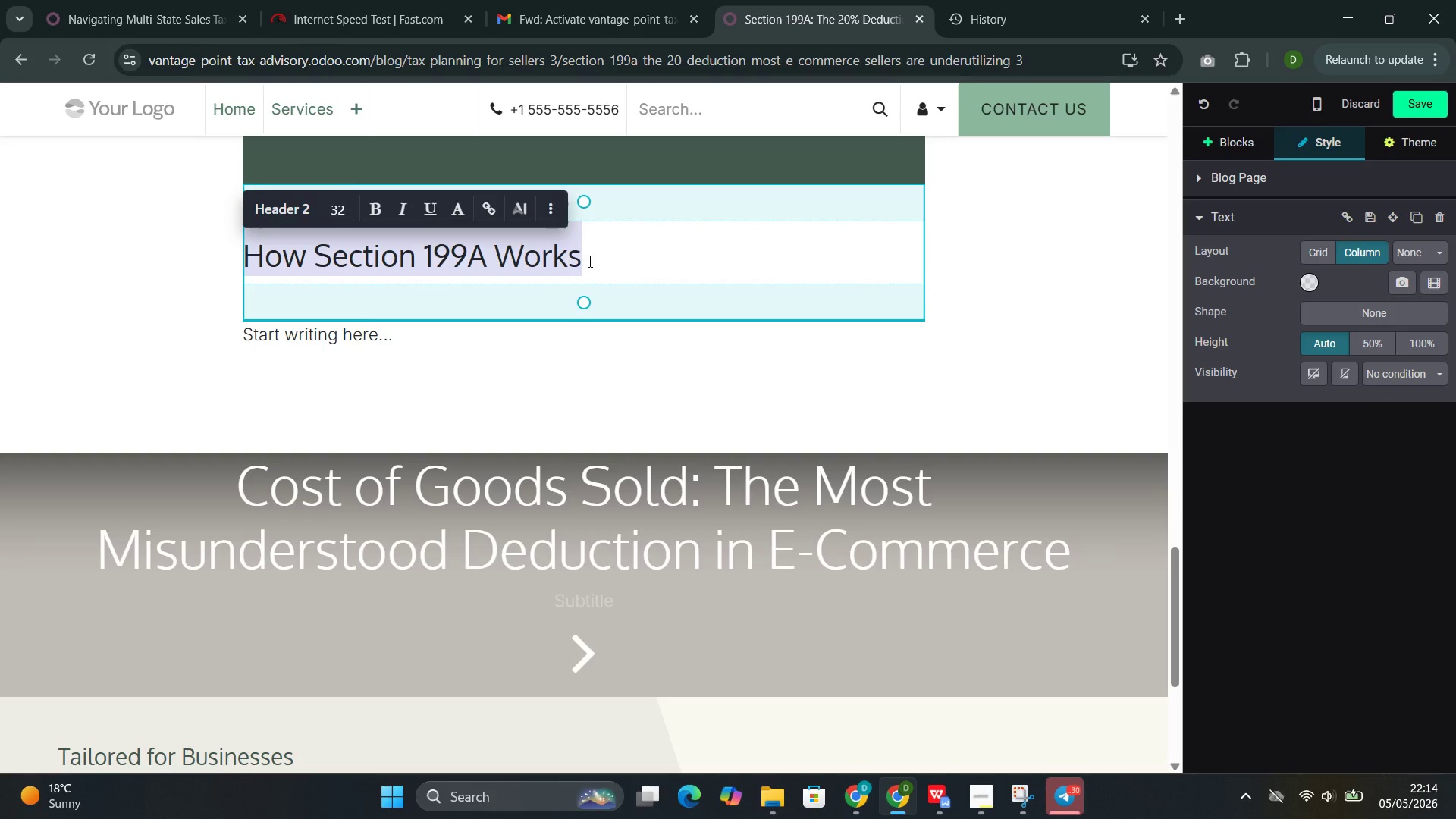 
left_click([592, 261])
 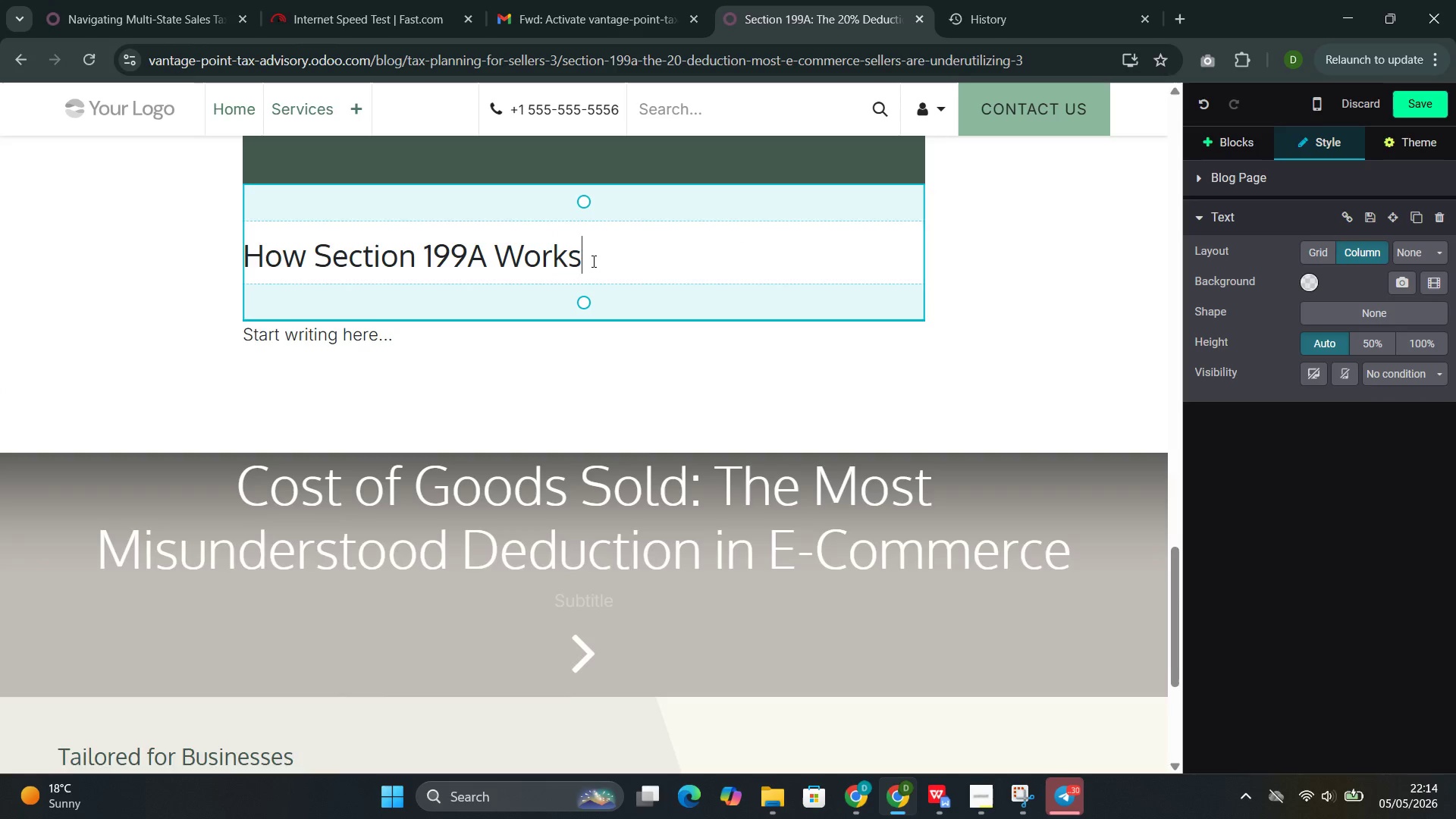 
key(Enter)
 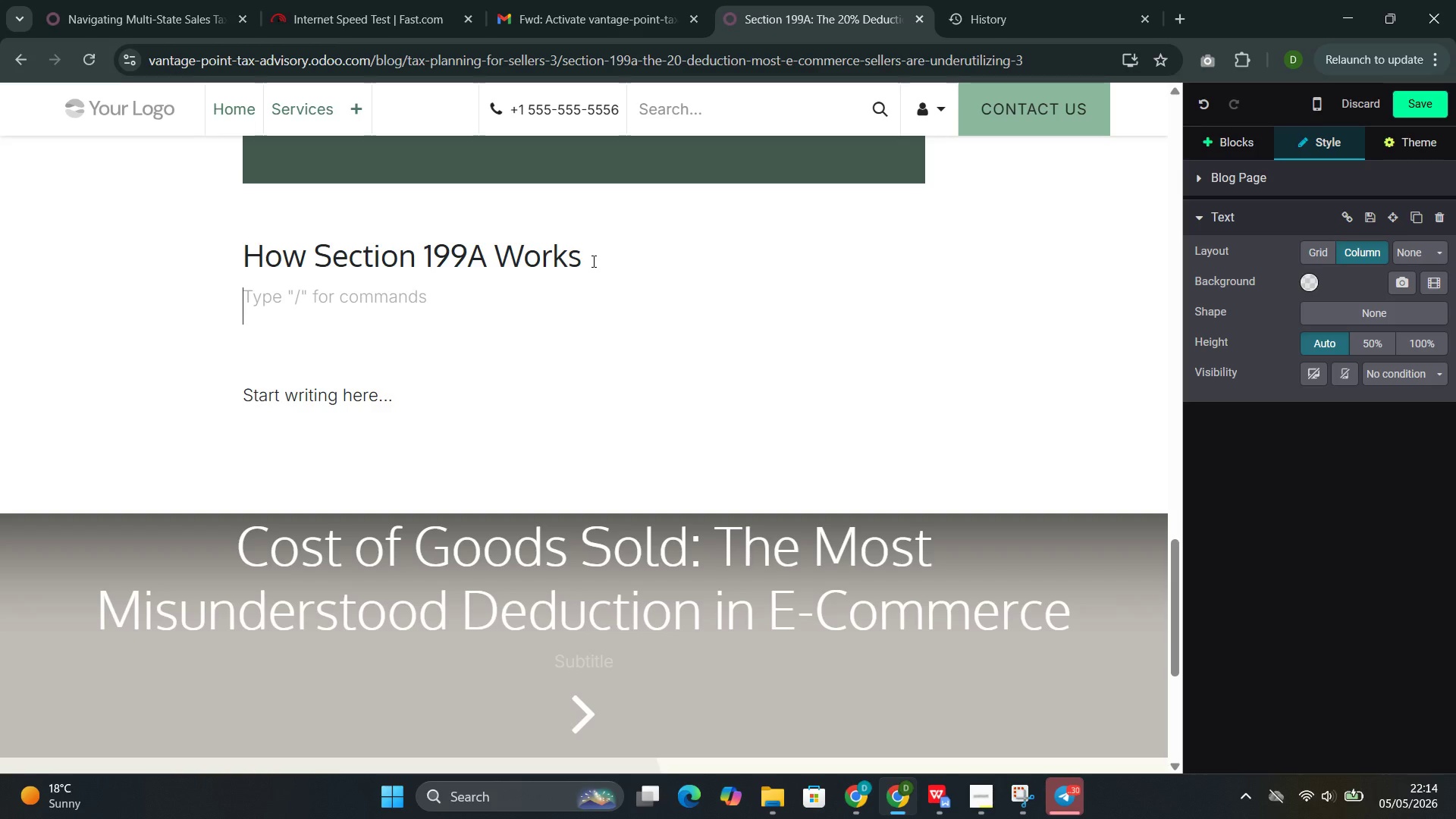 
type(The )
 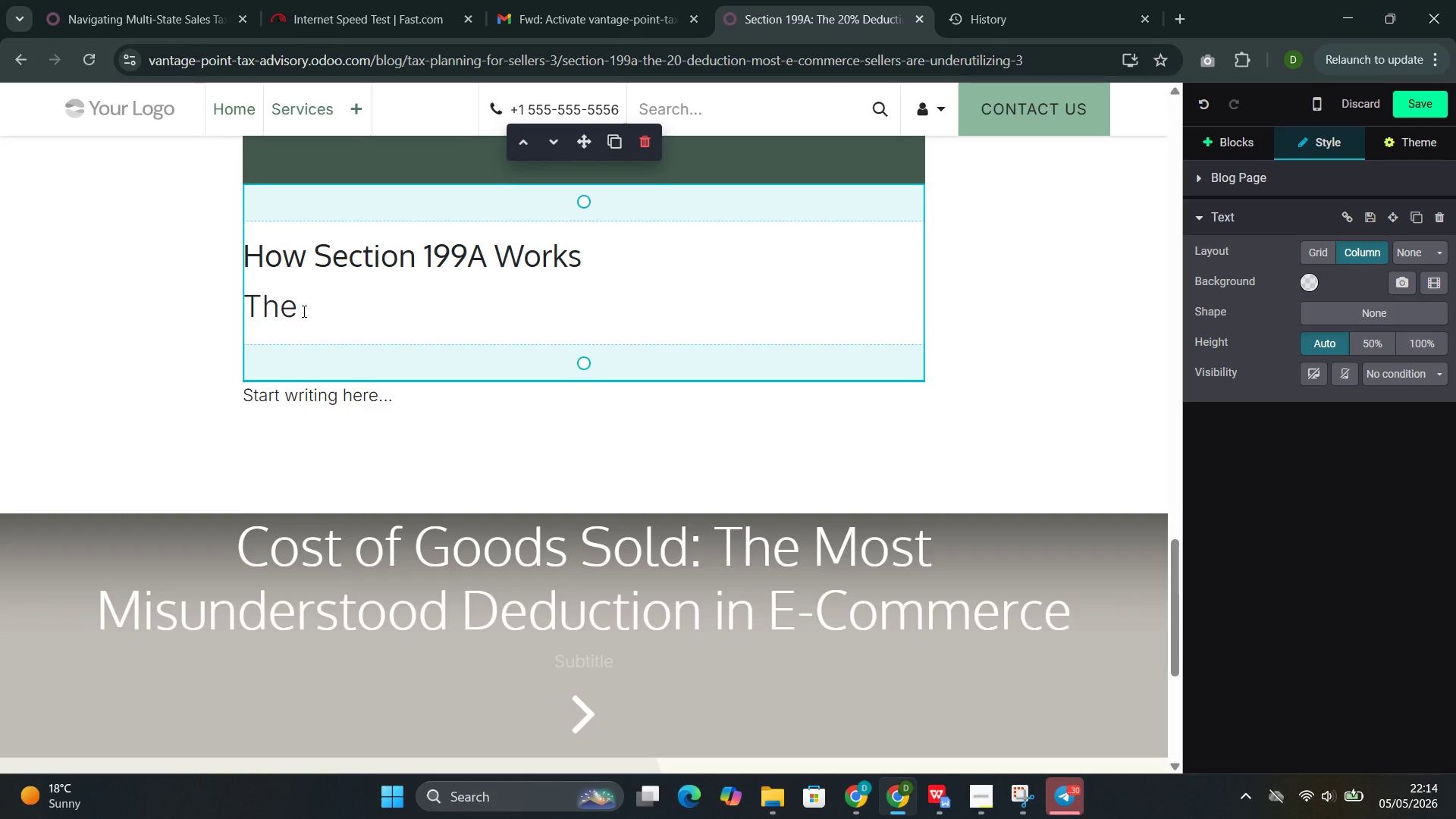 
key(Backspace)
 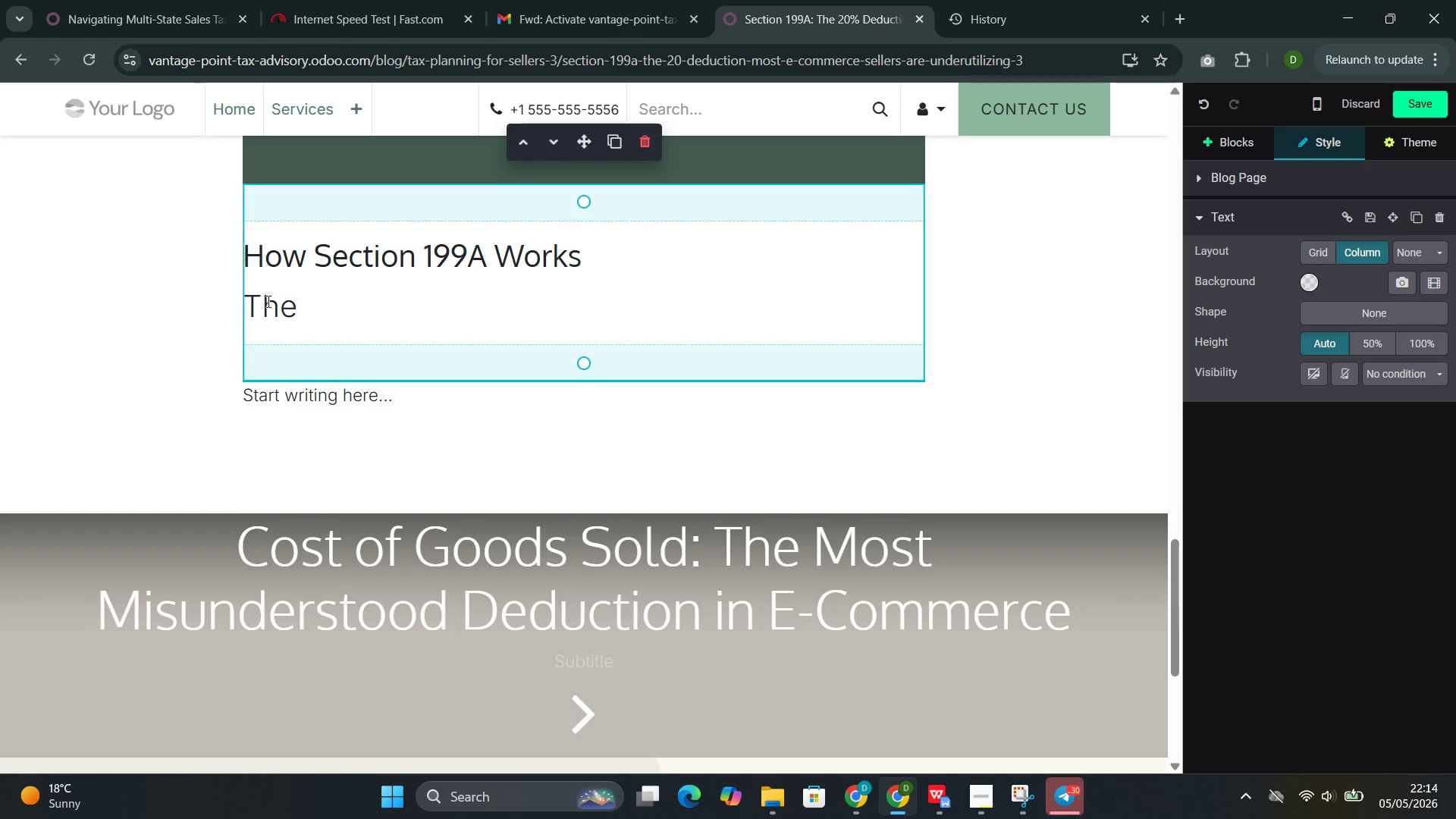 
double_click([267, 301])
 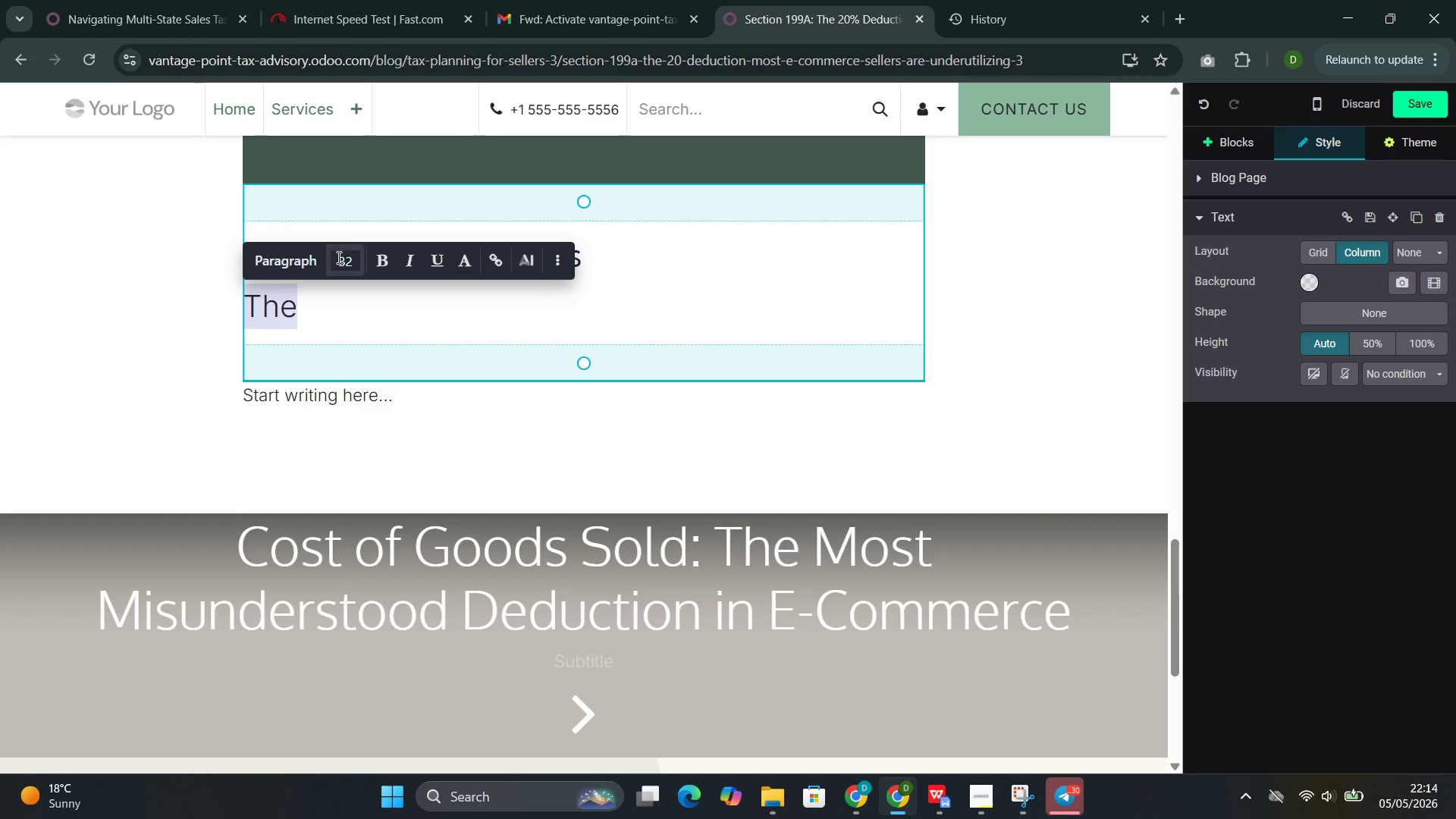 
left_click([344, 262])
 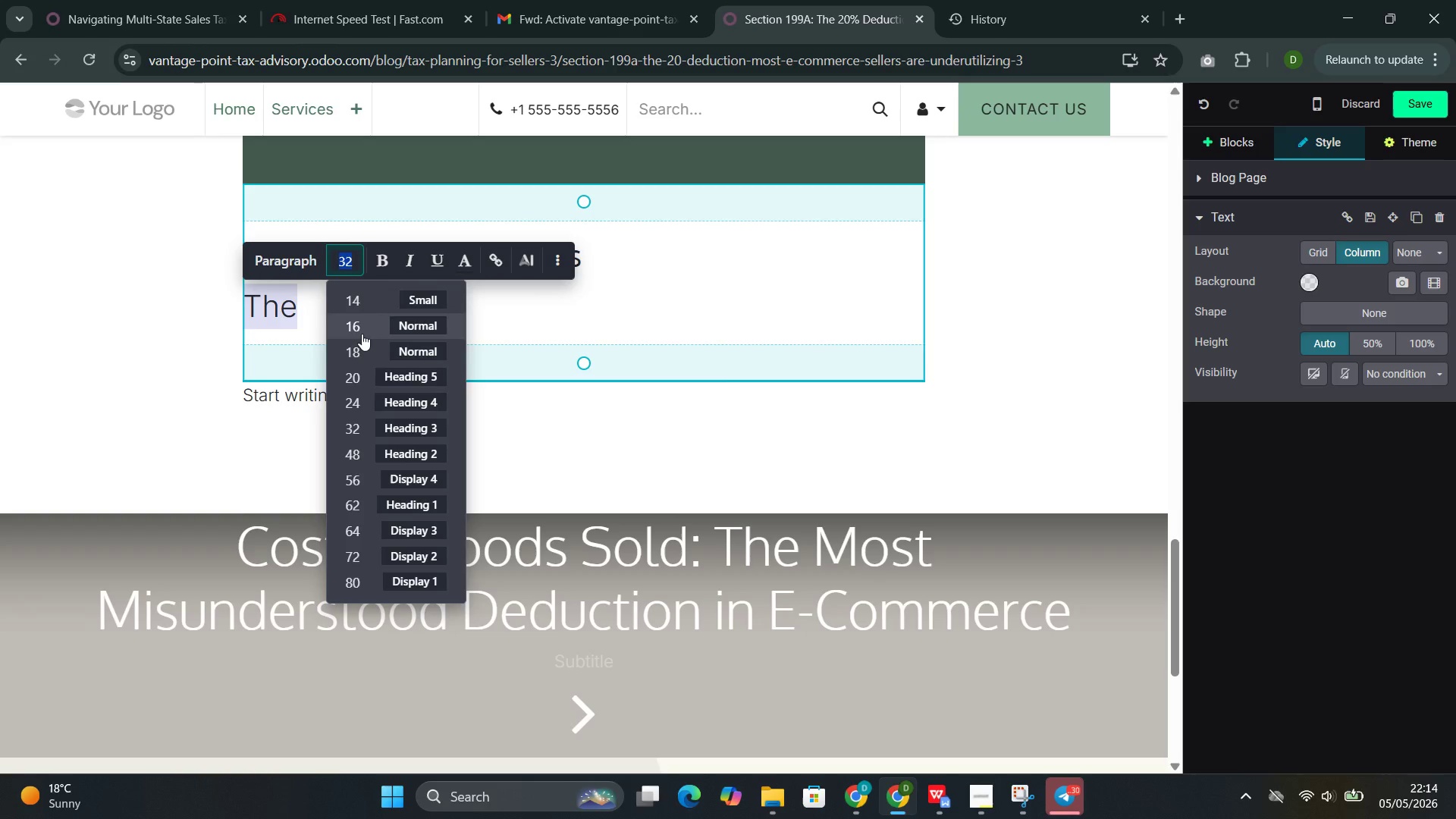 
left_click([355, 353])
 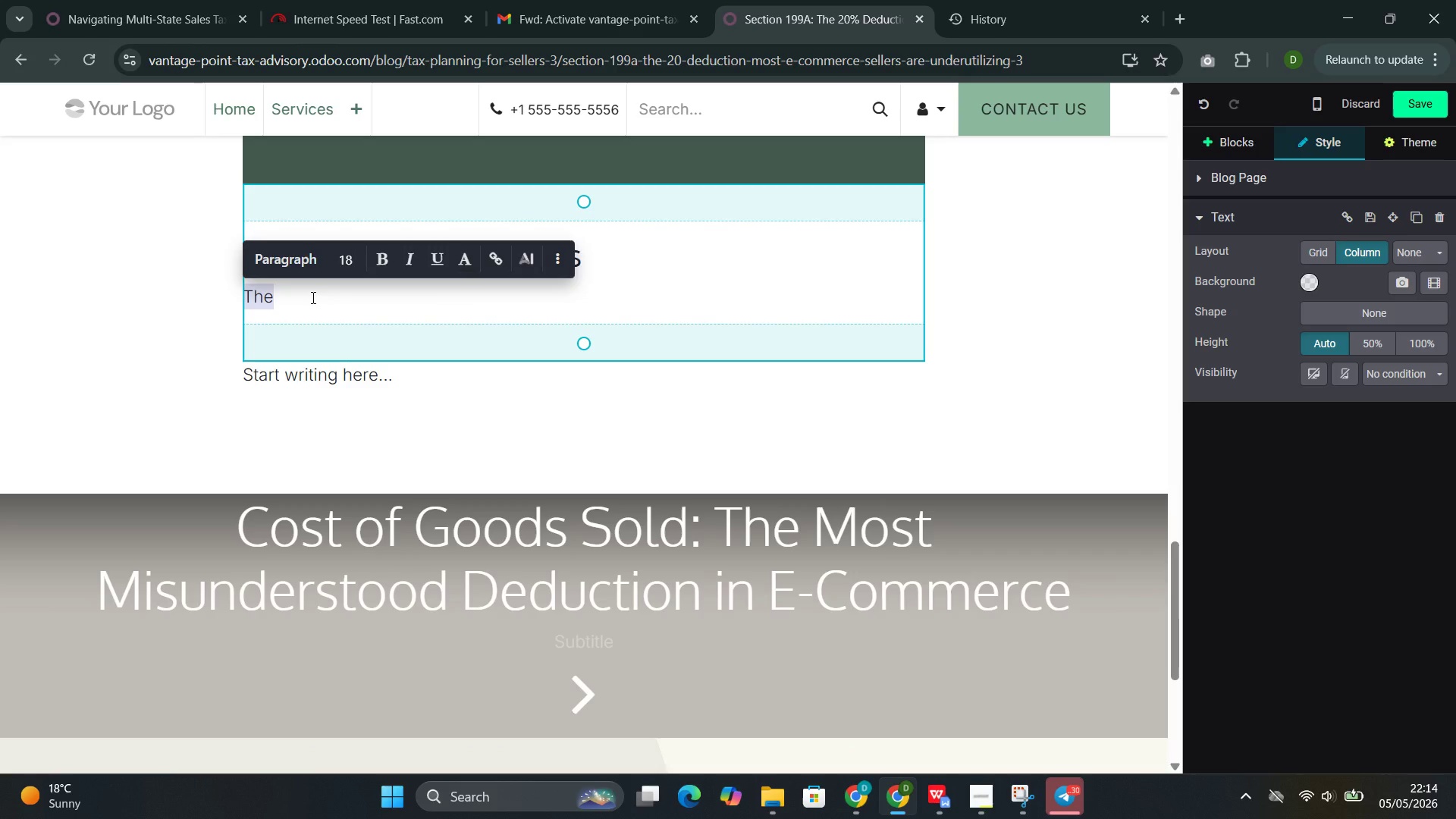 
left_click([312, 297])
 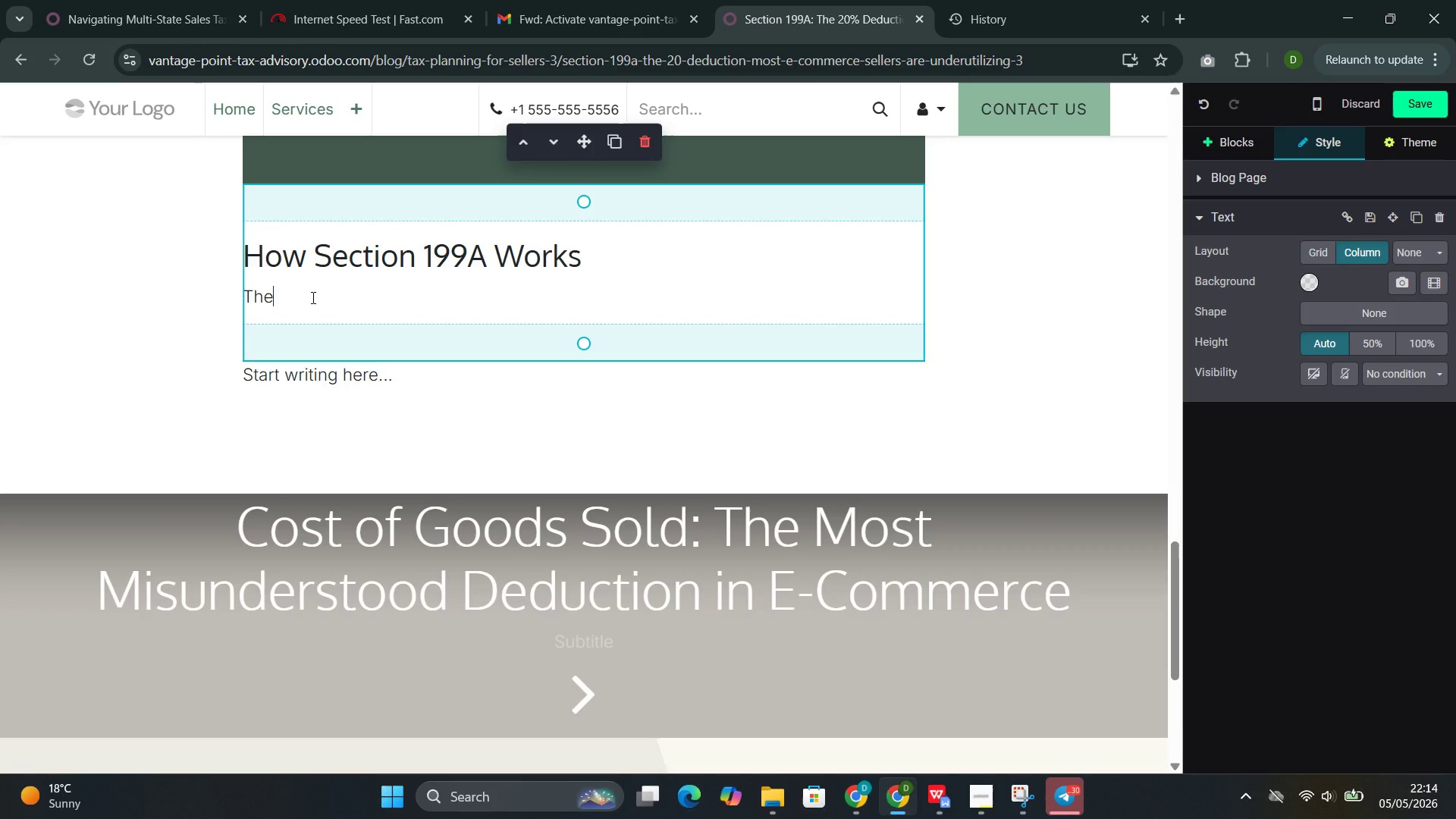 
type( basic calculation is straigh)
 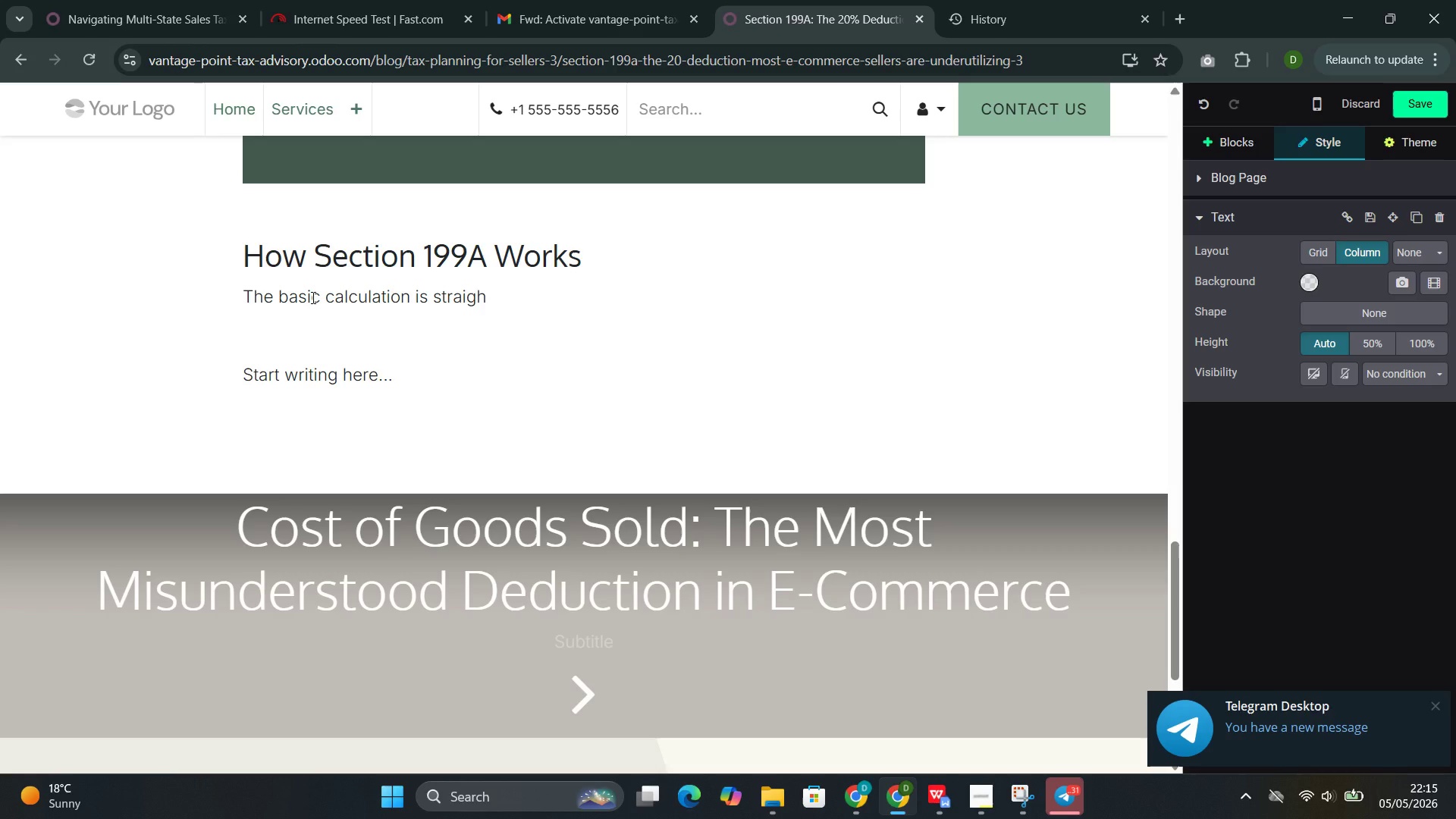 
type(tforward)
 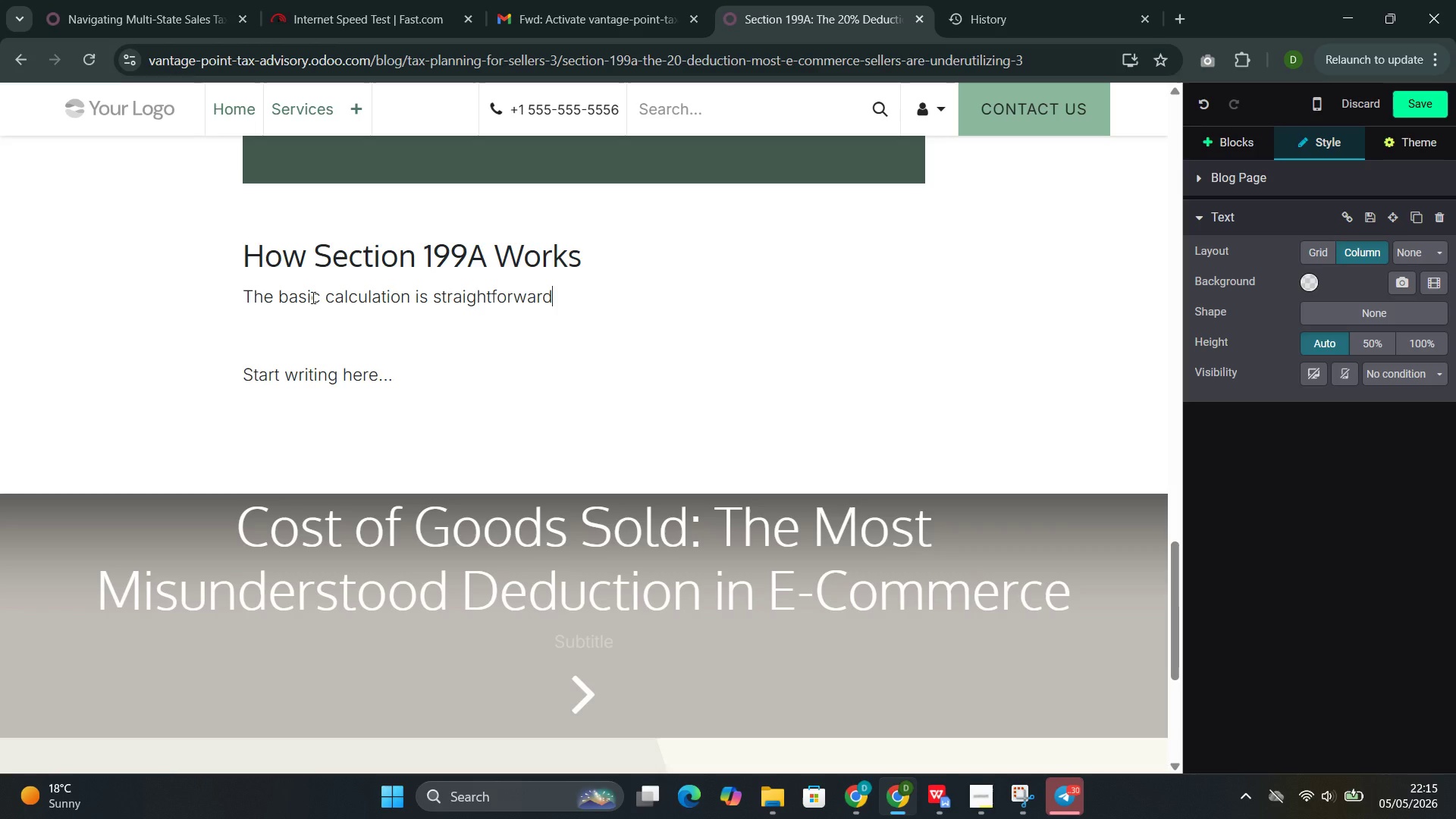 
wait(43.58)
 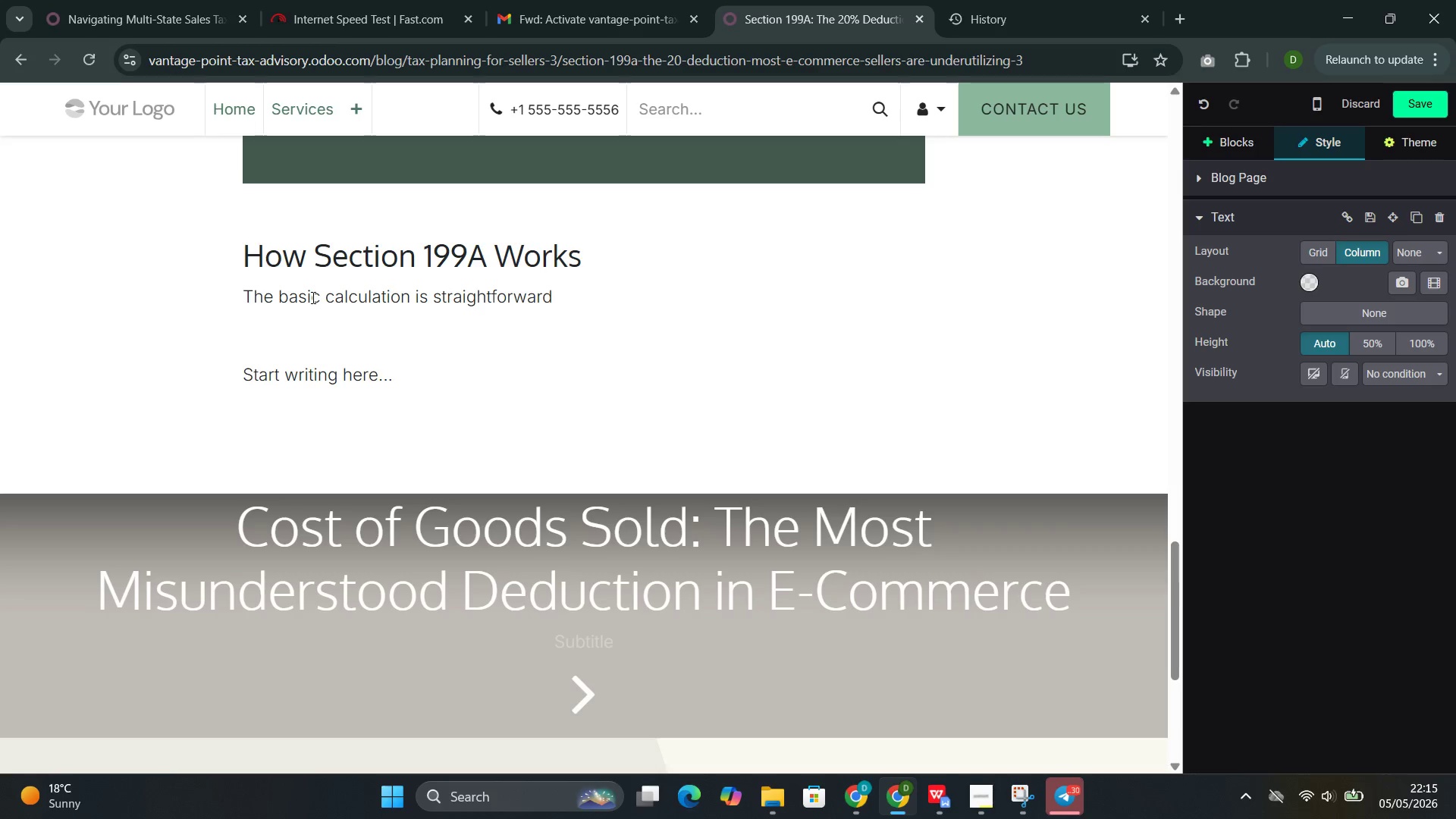 
type(: deduc)
 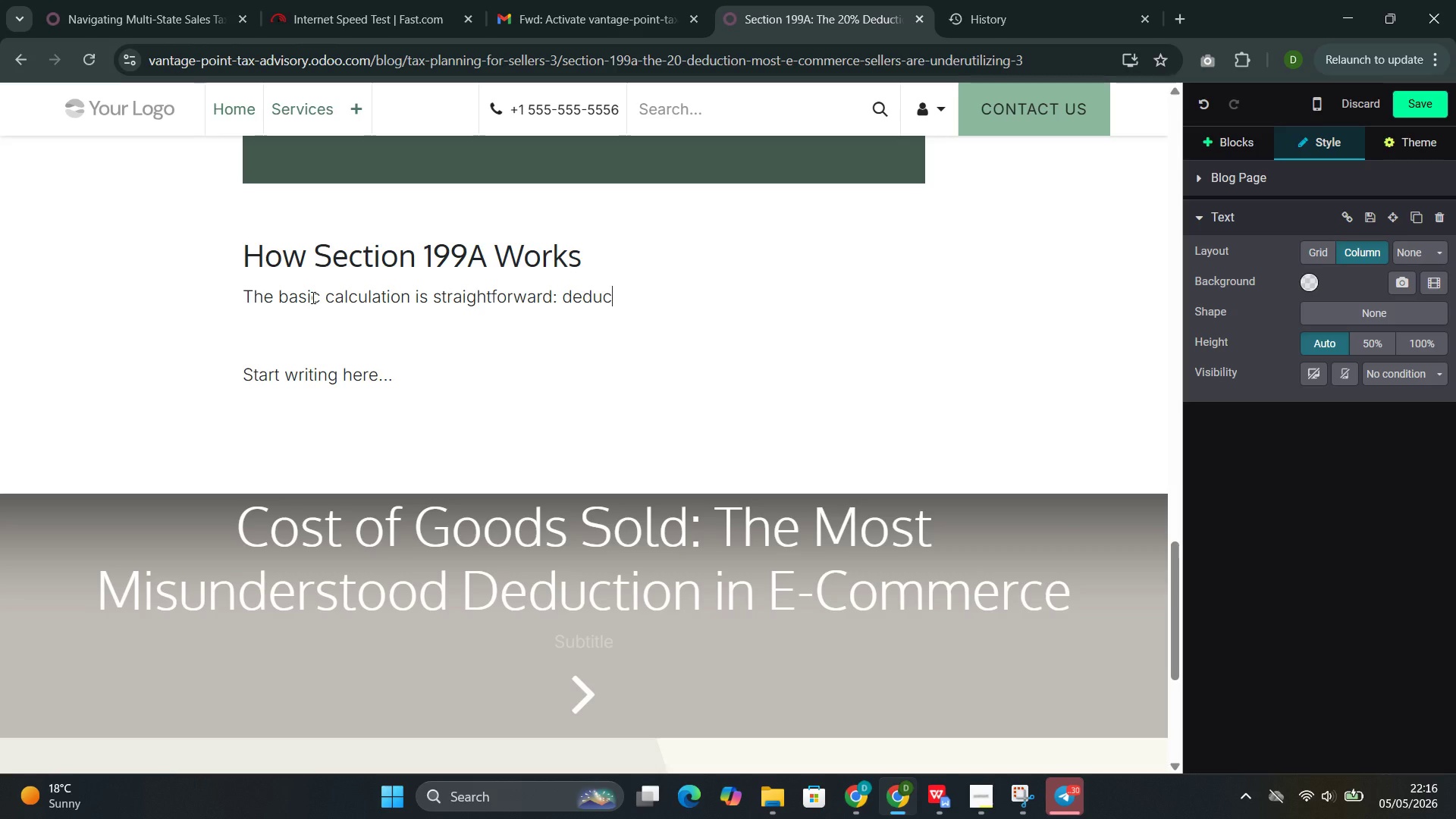 
wait(32.86)
 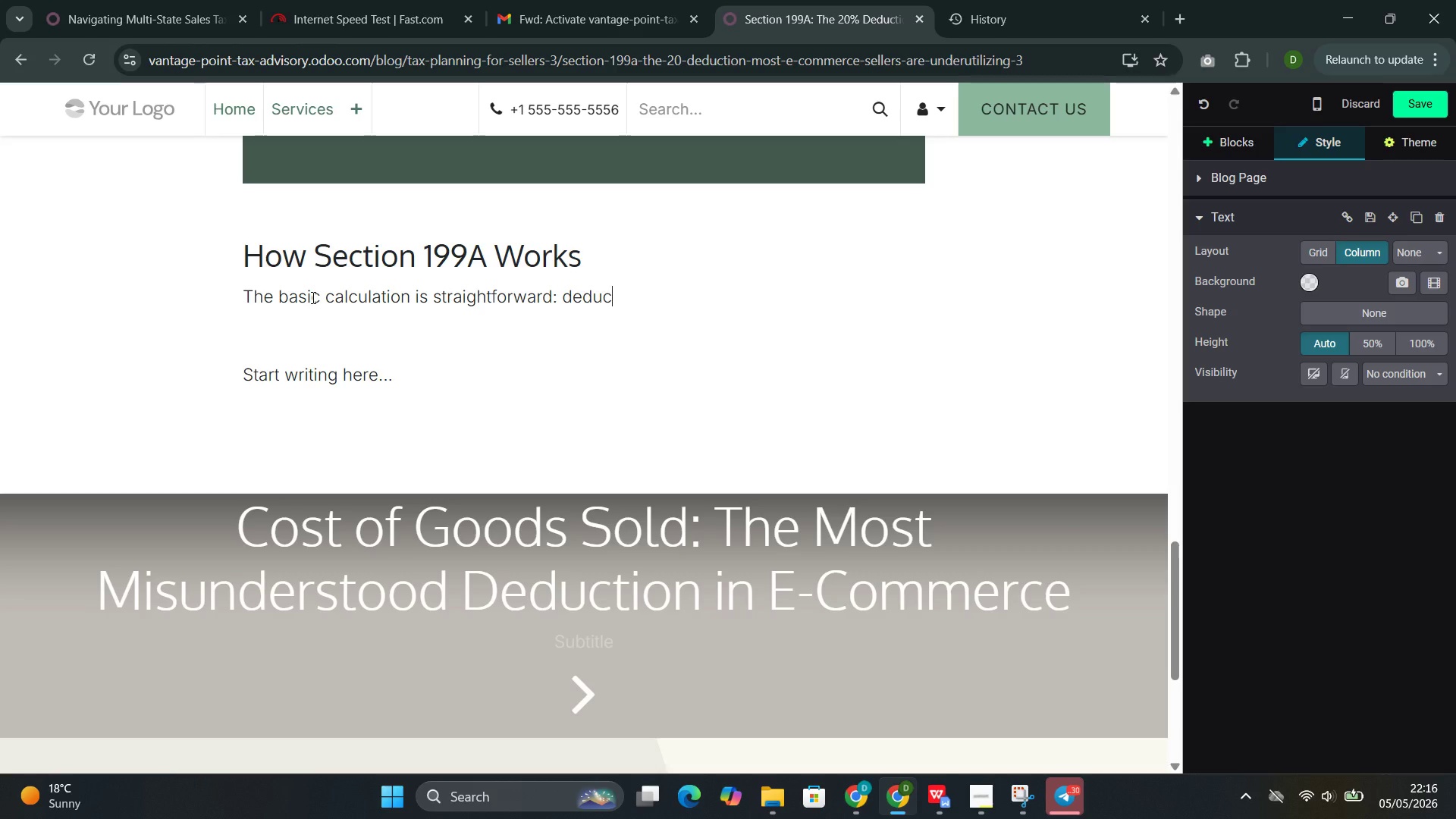 
type(t 20% of qualified)
 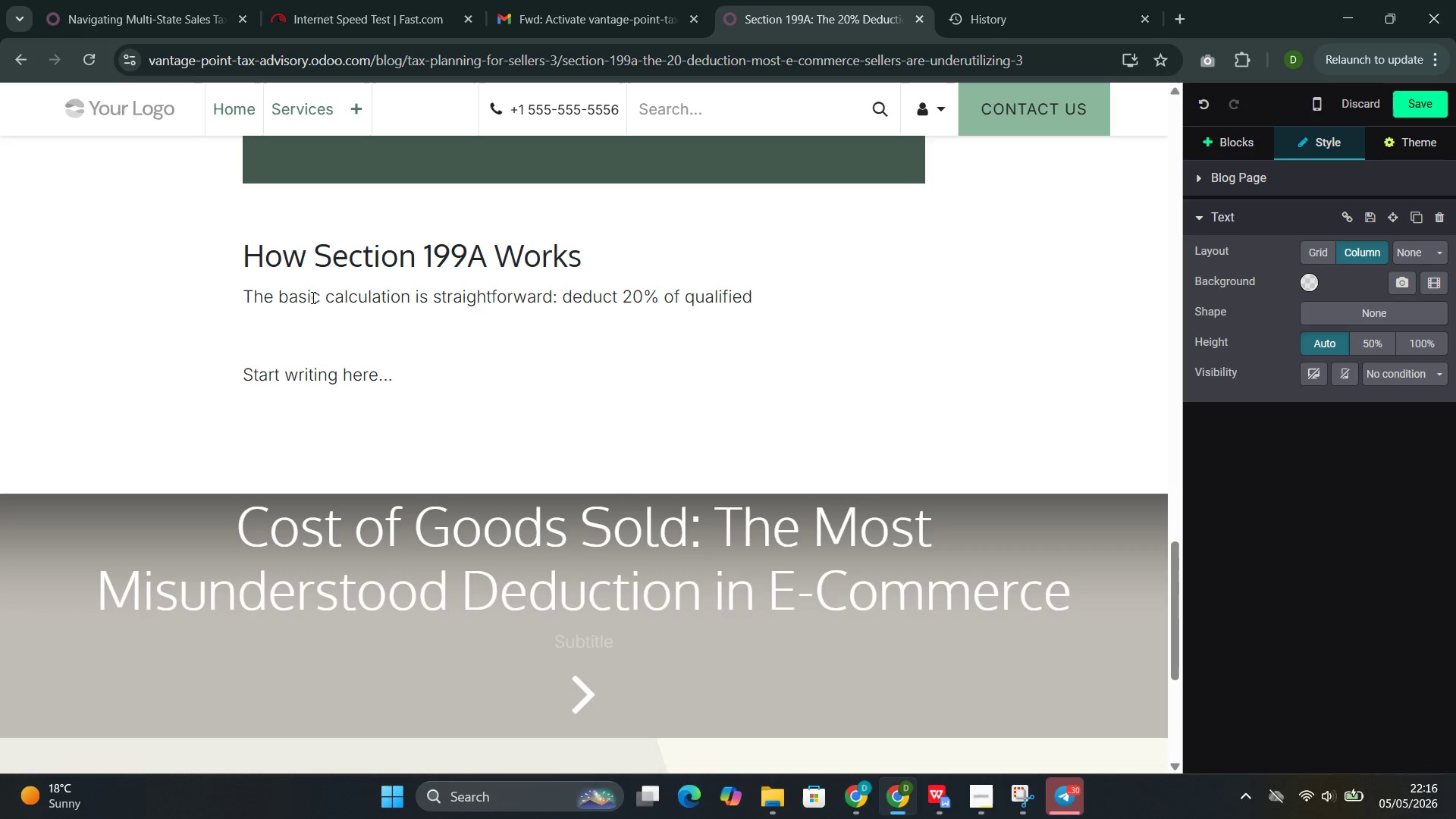 
wait(11.53)
 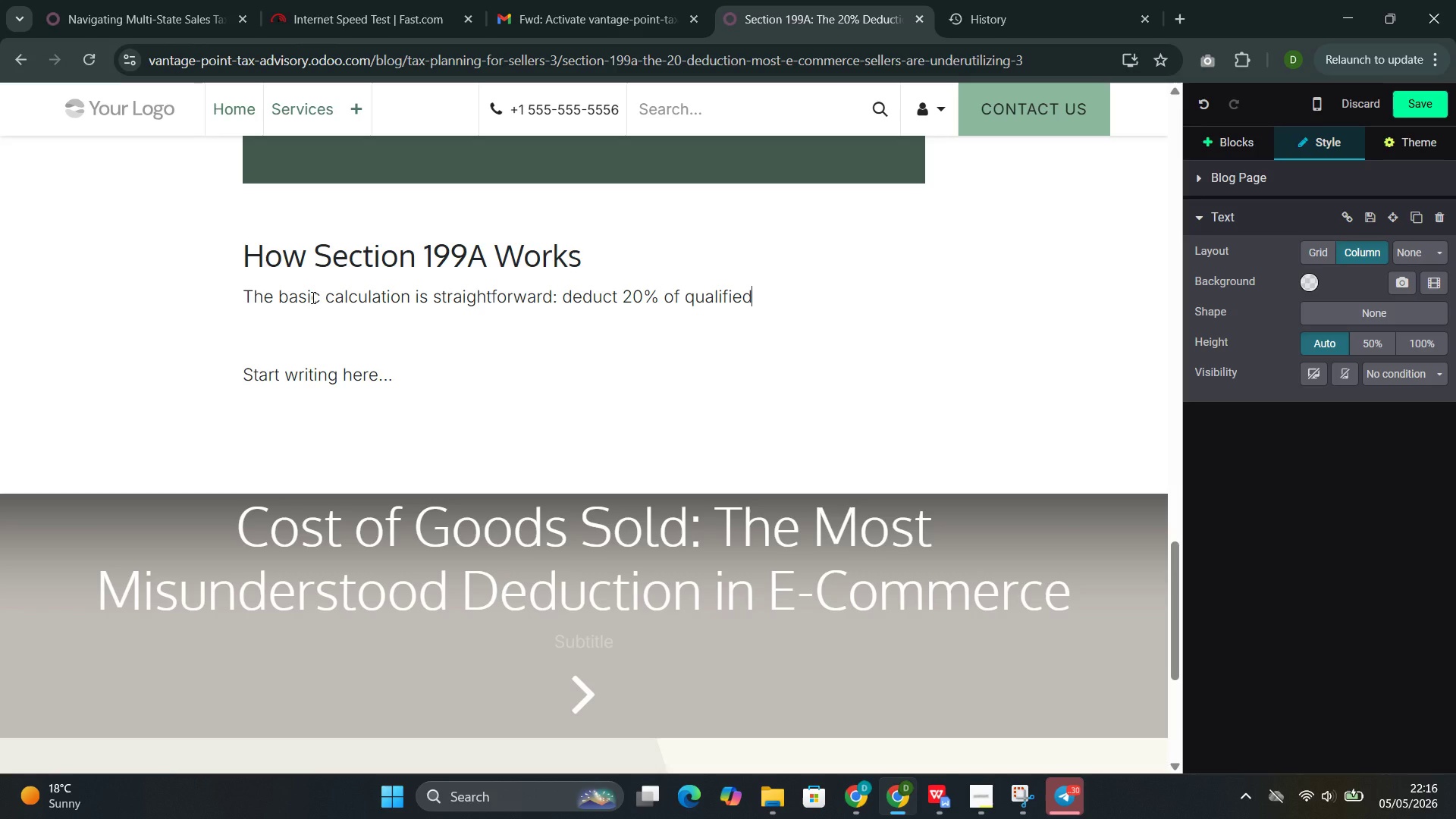 
type( business income from taxable income. But )
 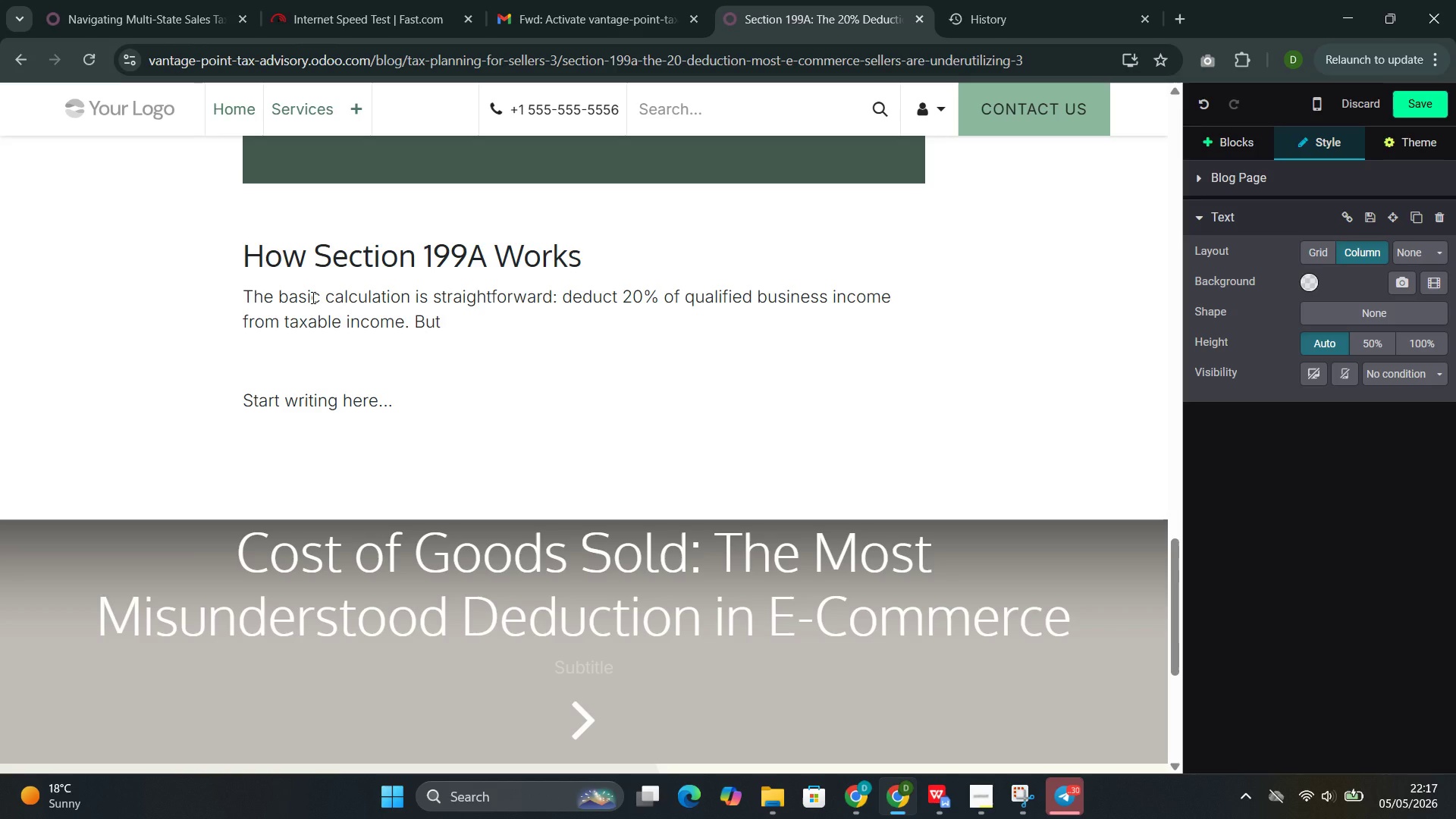 
wait(17.56)
 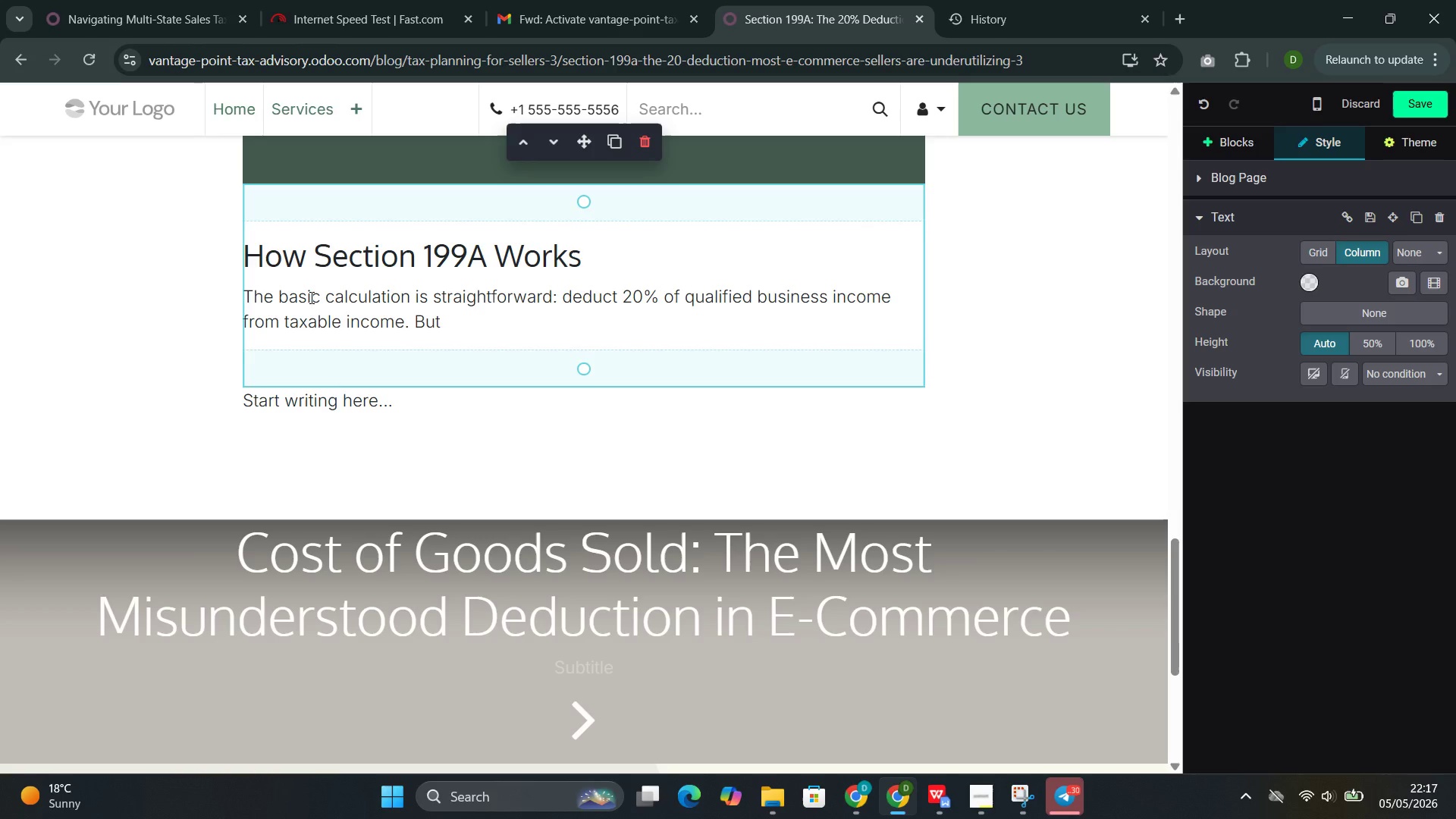 
key(Shift+Quote)
 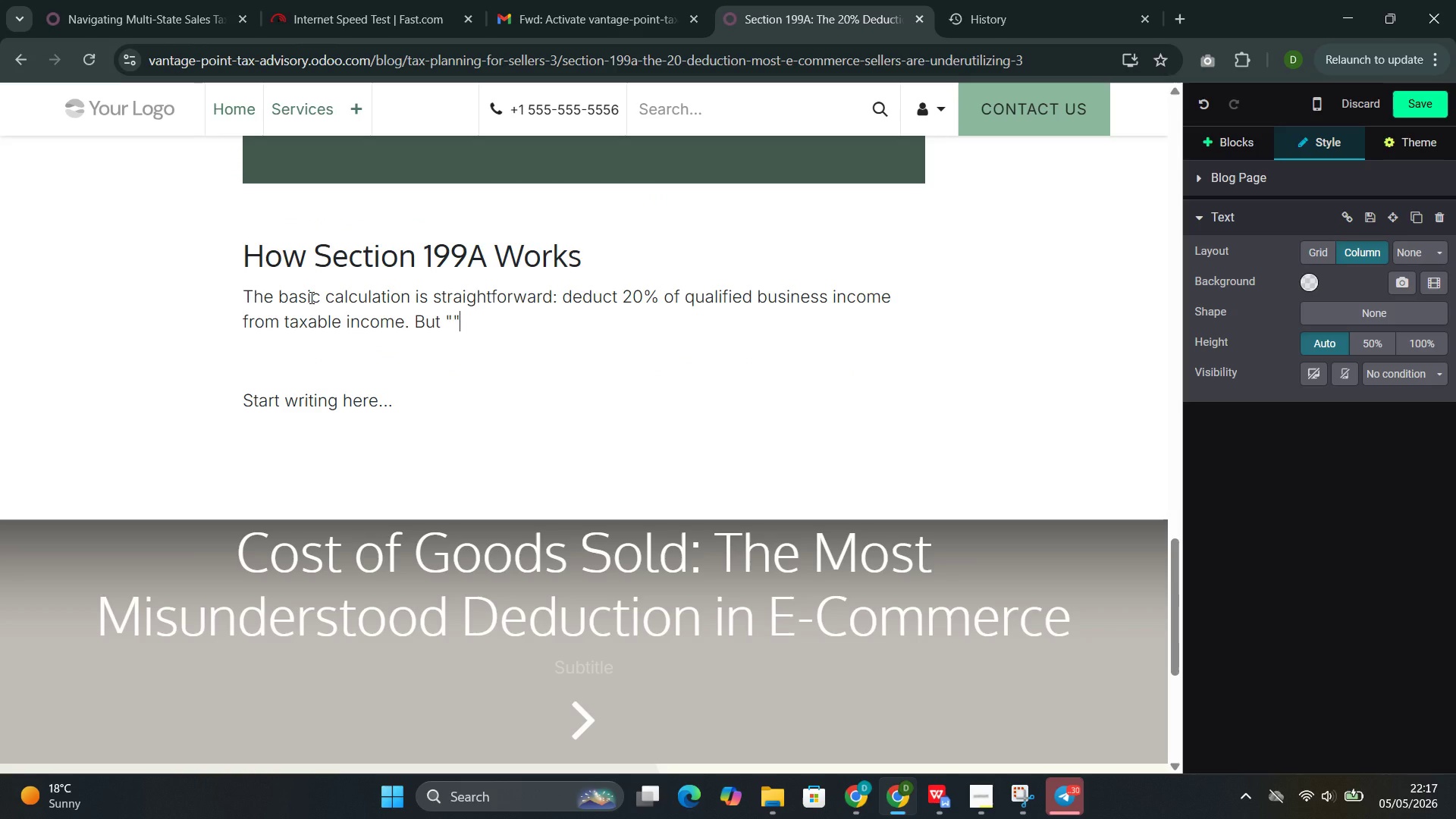 
key(Shift+Quote)
 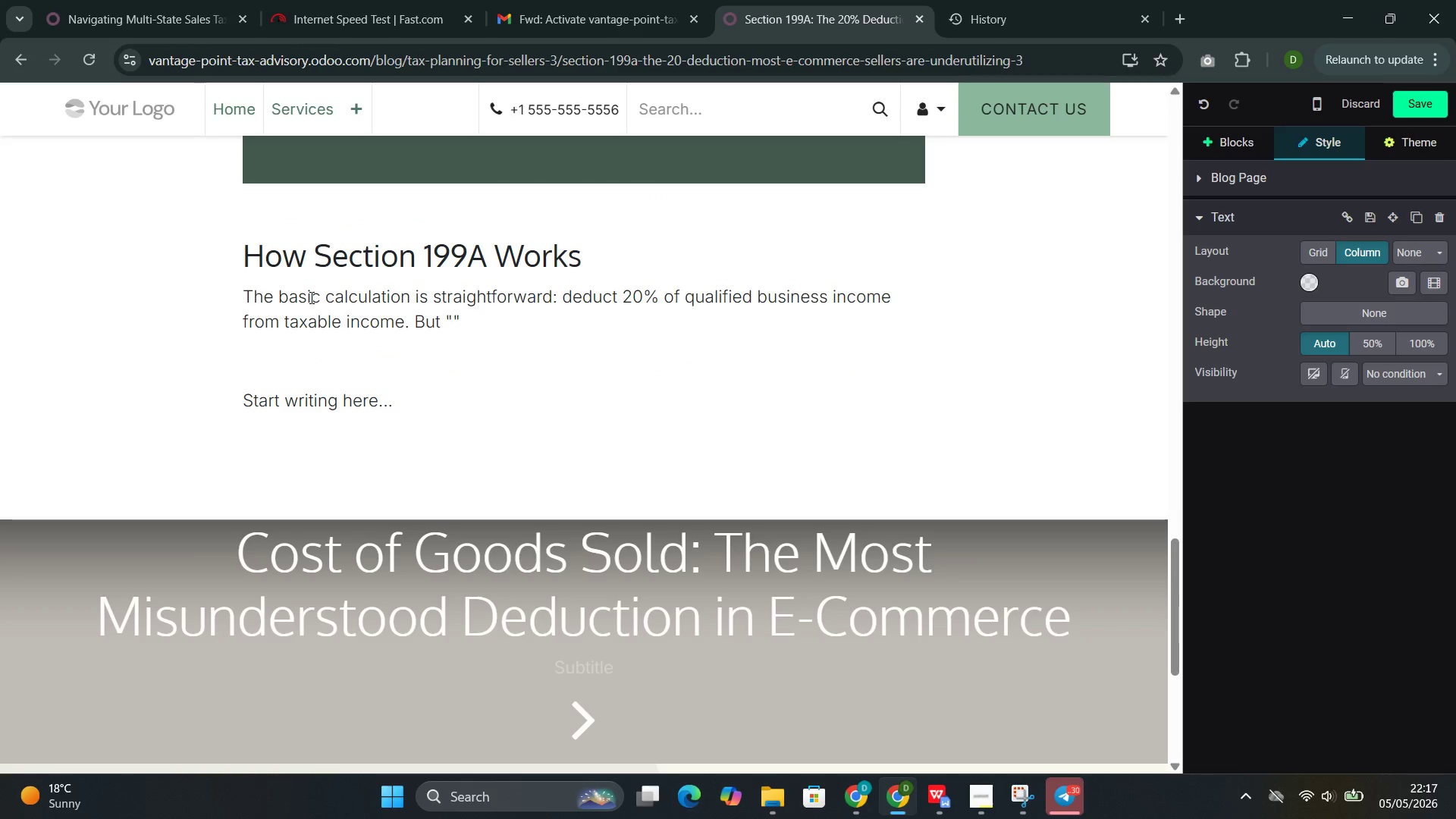 
key(ArrowLeft)
 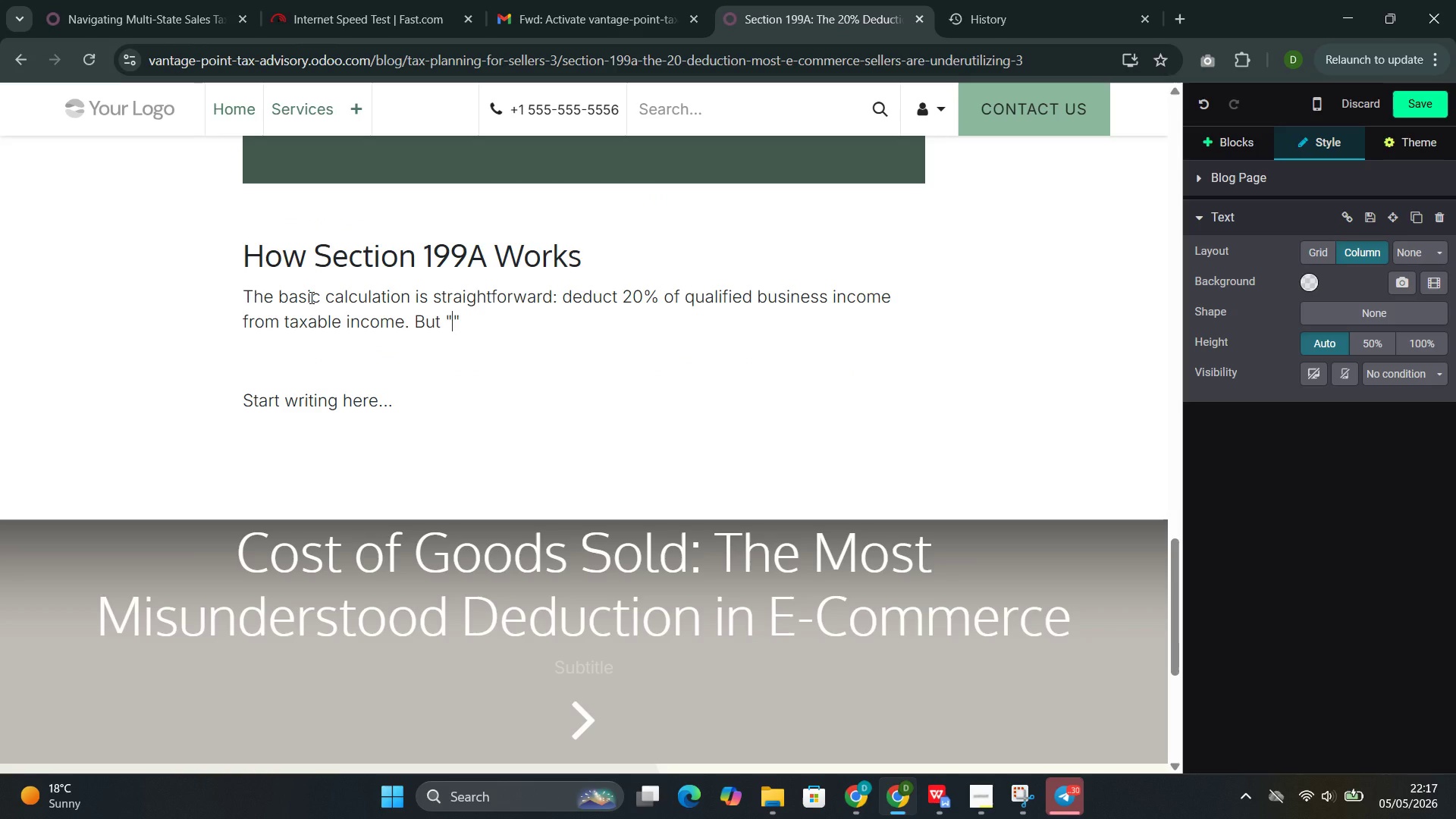 
type(qualified business income)
 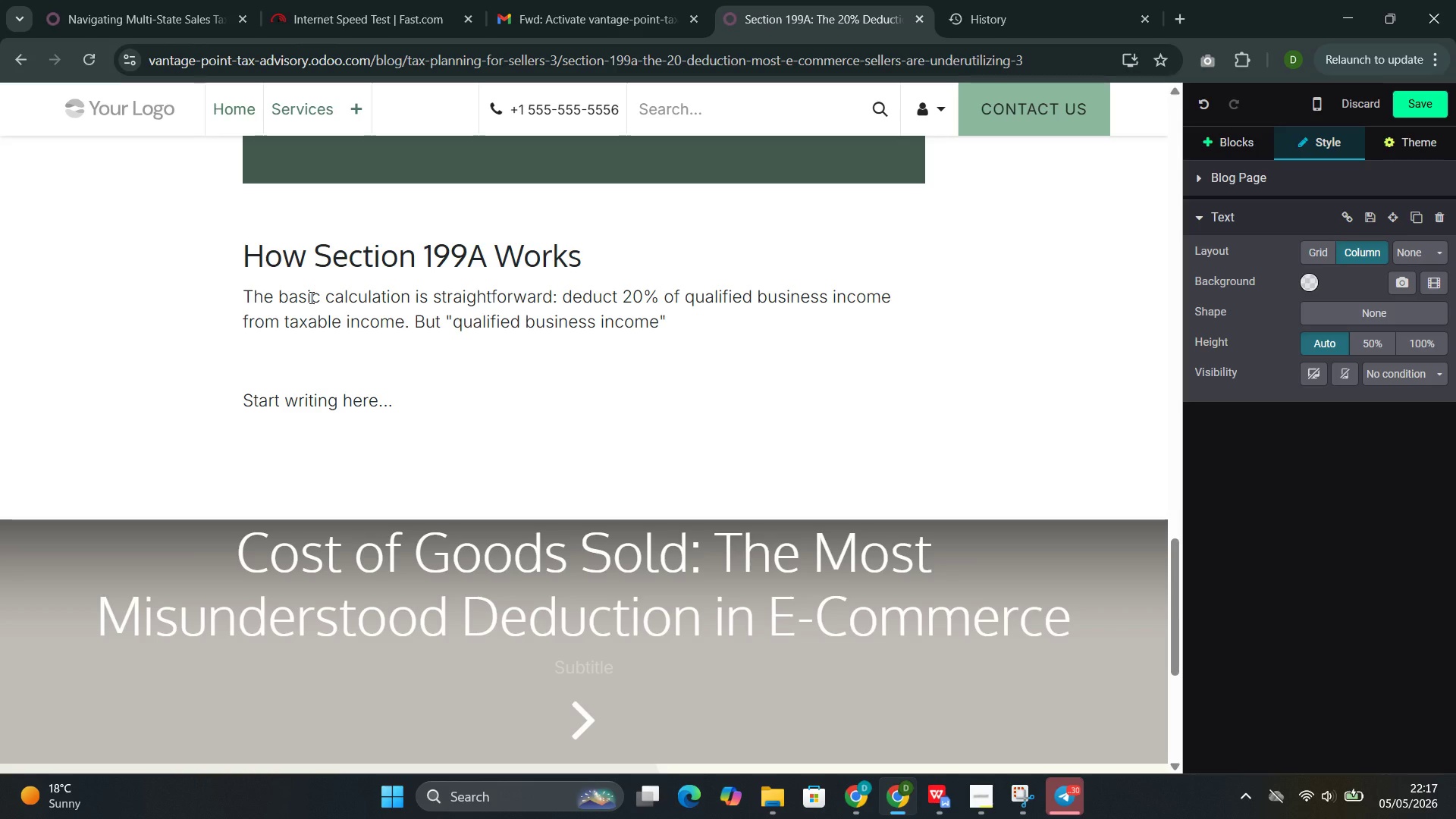 
key(ArrowRight)
 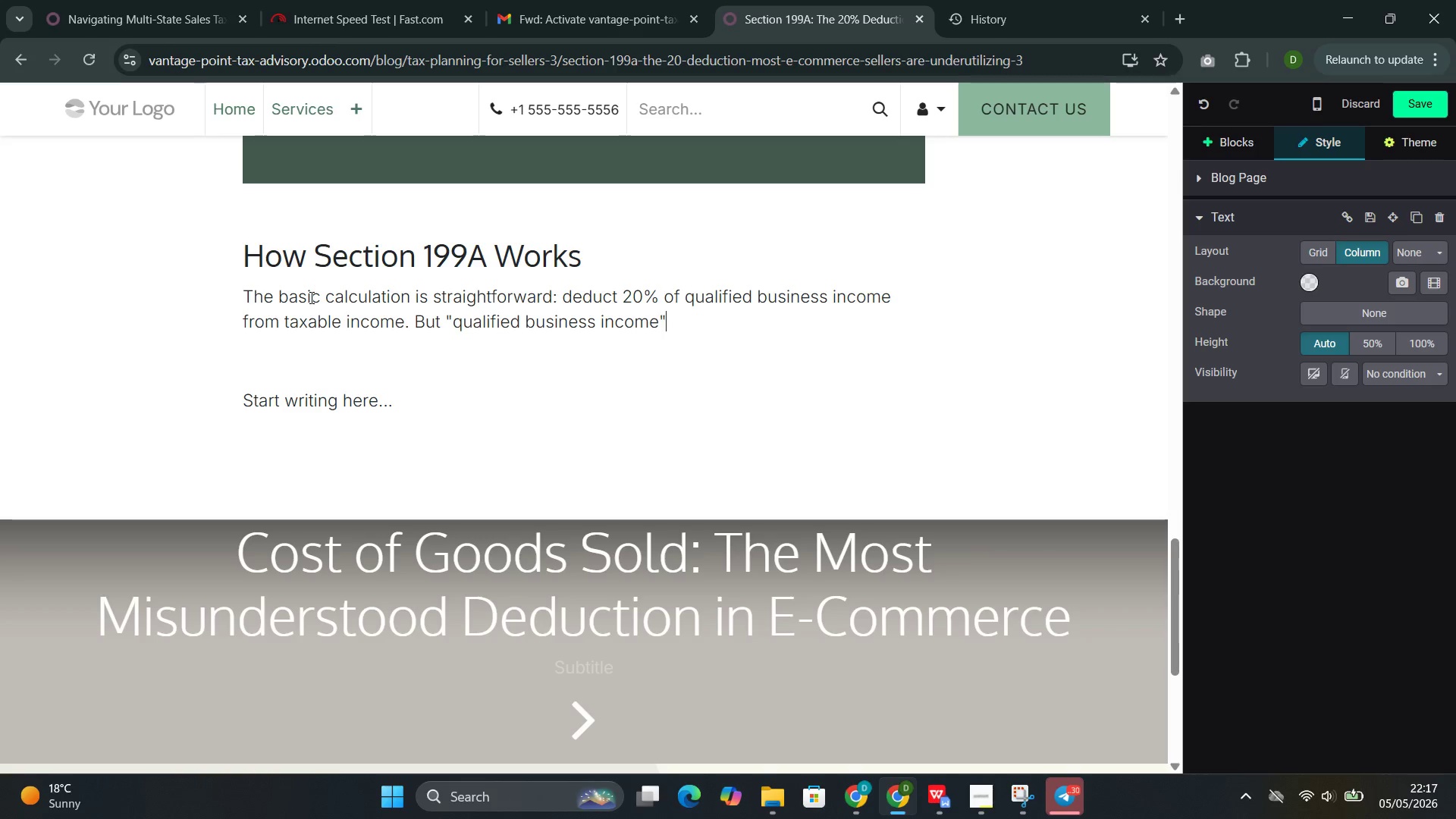 
type( is defined wo)
key(Backspace)
type(ith)
 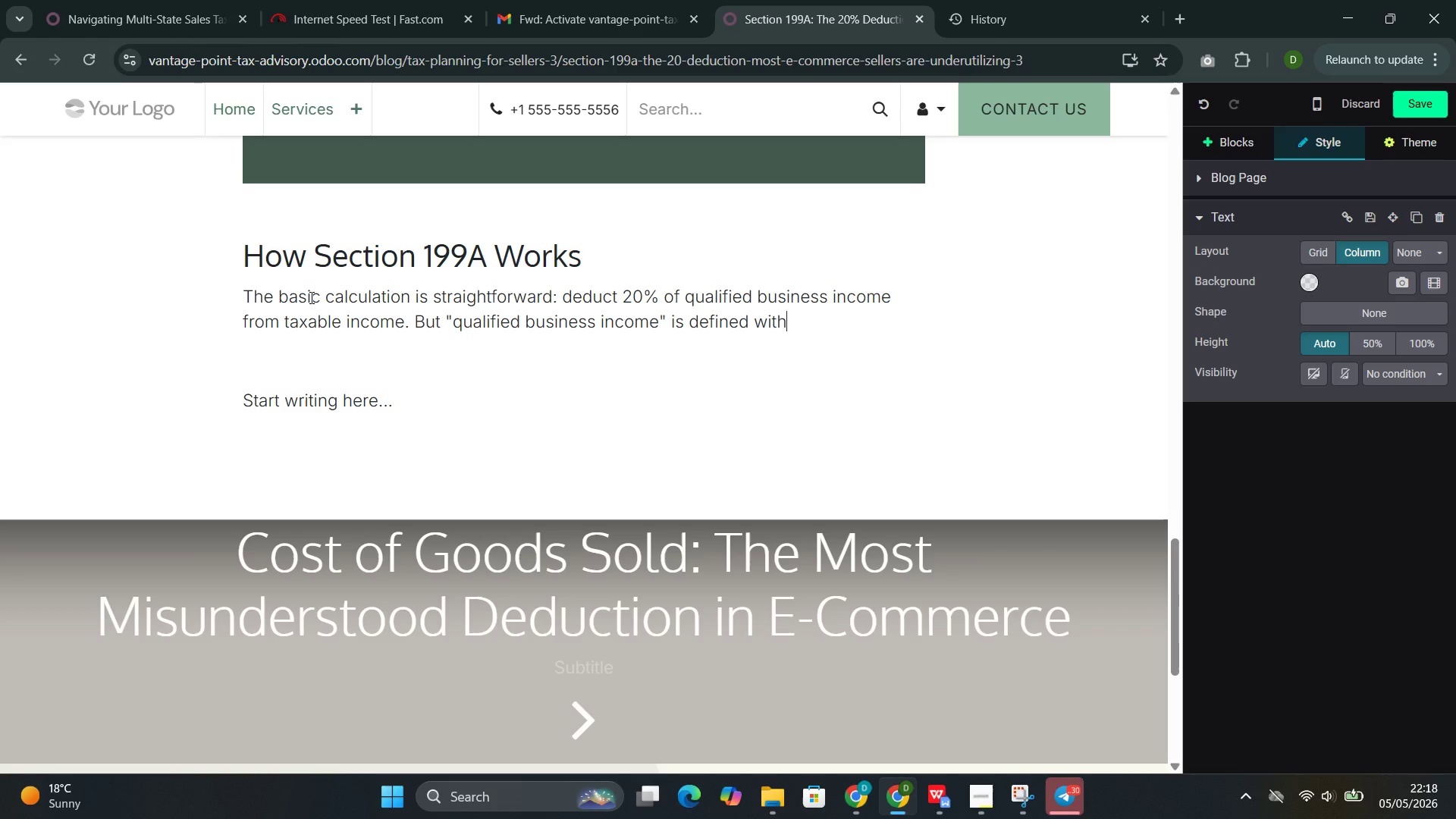 
wait(7.25)
 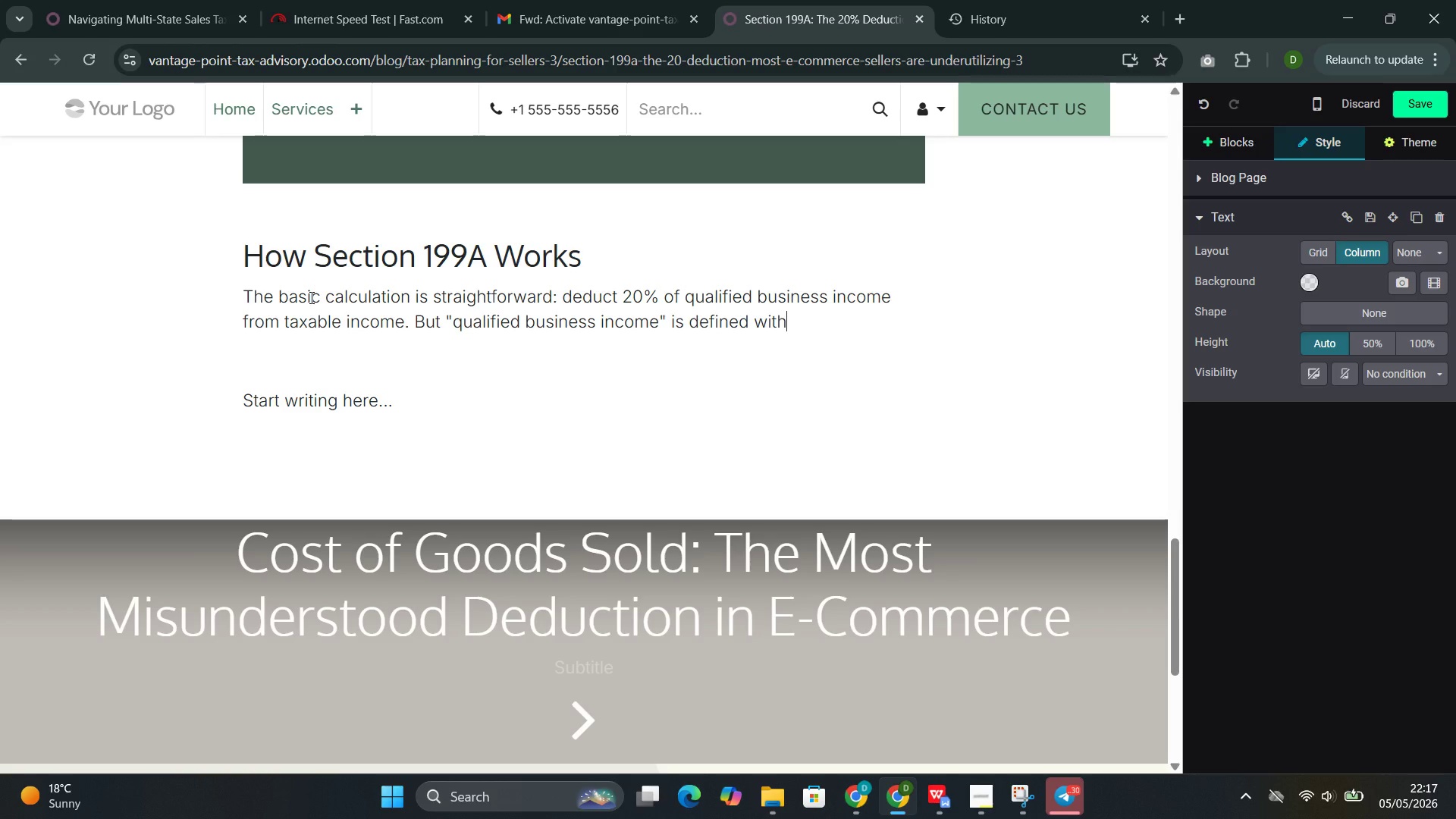 
type(specificy)
 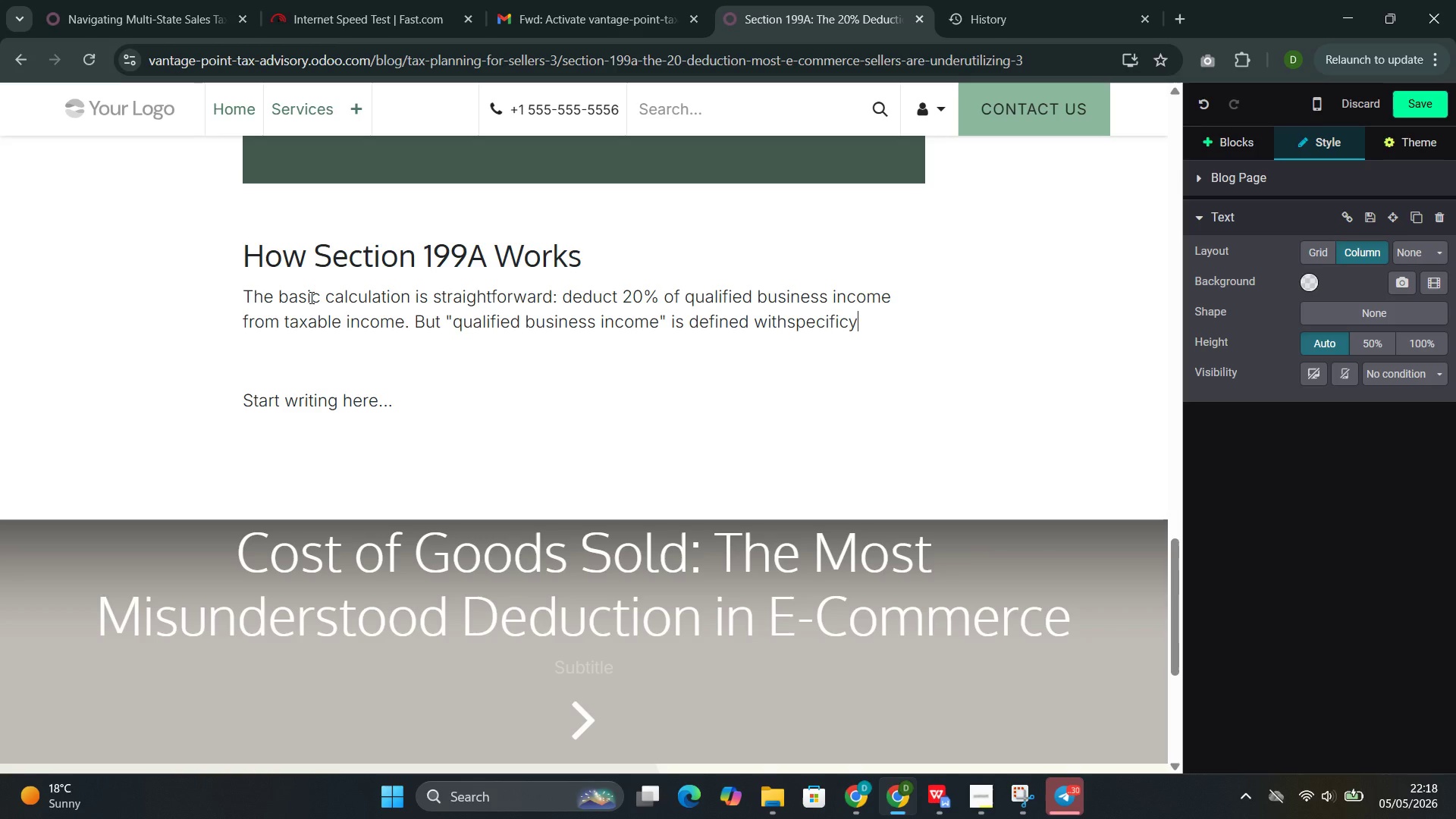 
key(Backspace)
 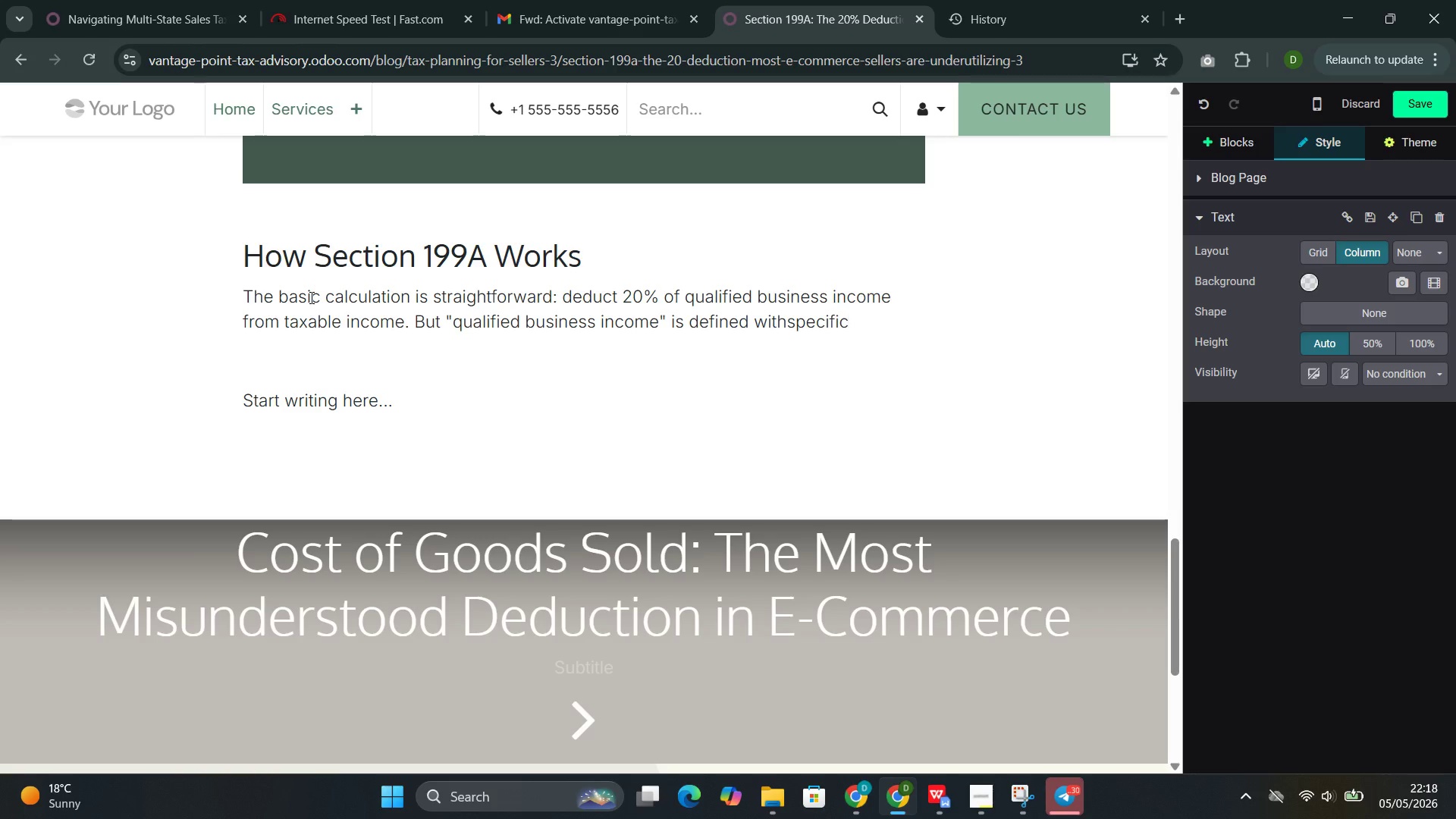 
key(ArrowLeft)
 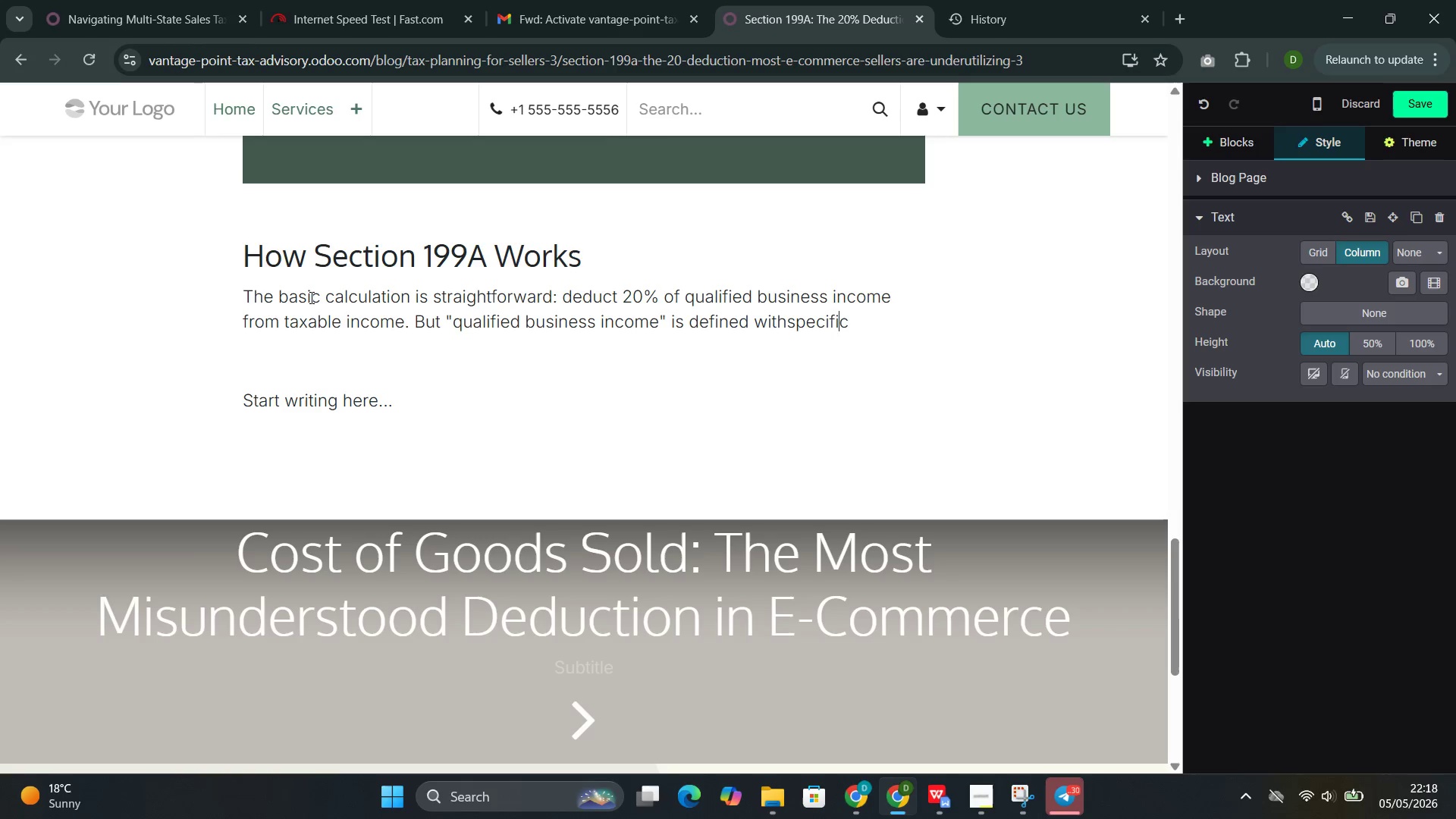 
key(ArrowLeft)
 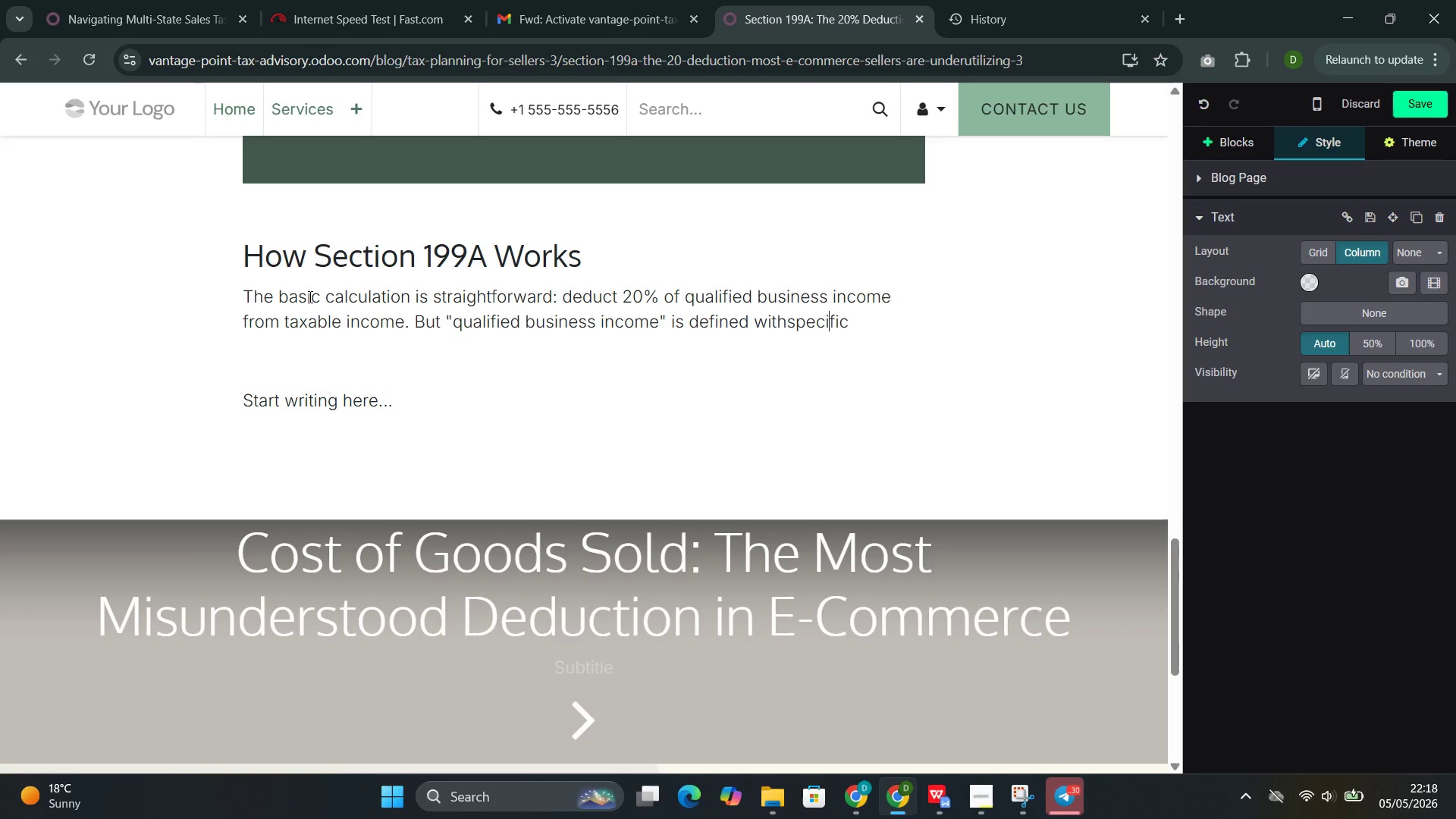 
key(ArrowLeft)
 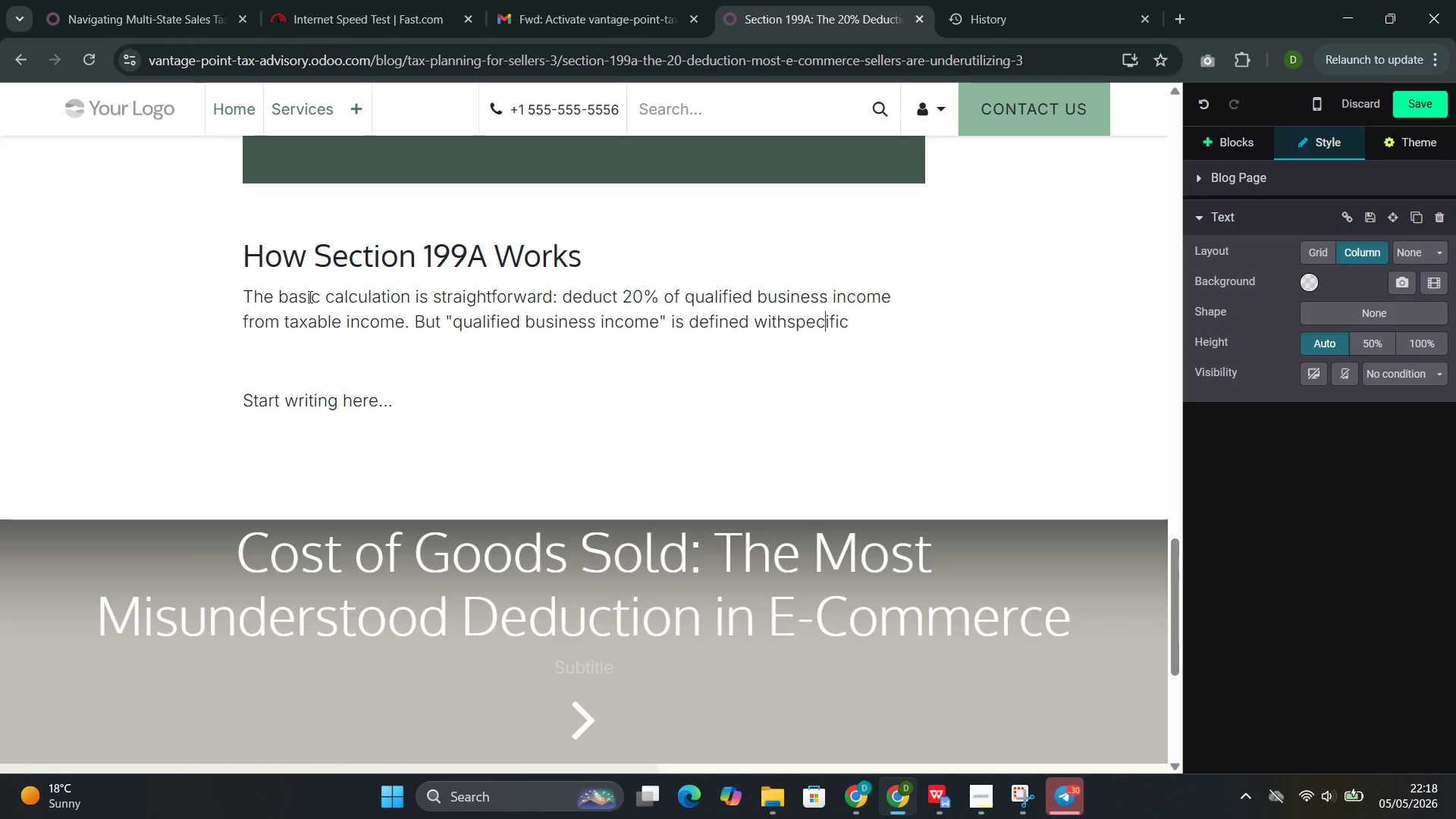 
key(ArrowLeft)
 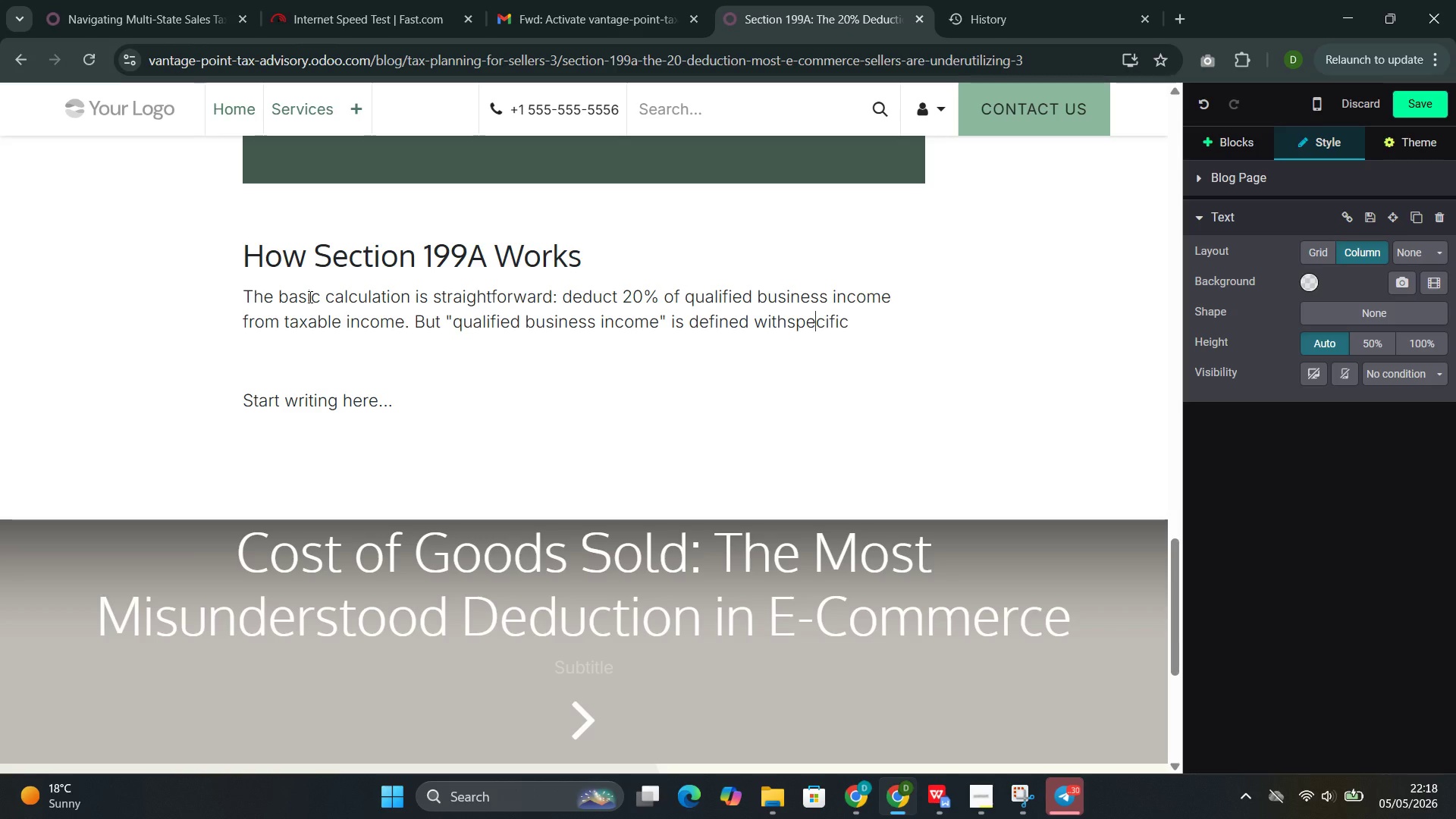 
key(ArrowLeft)
 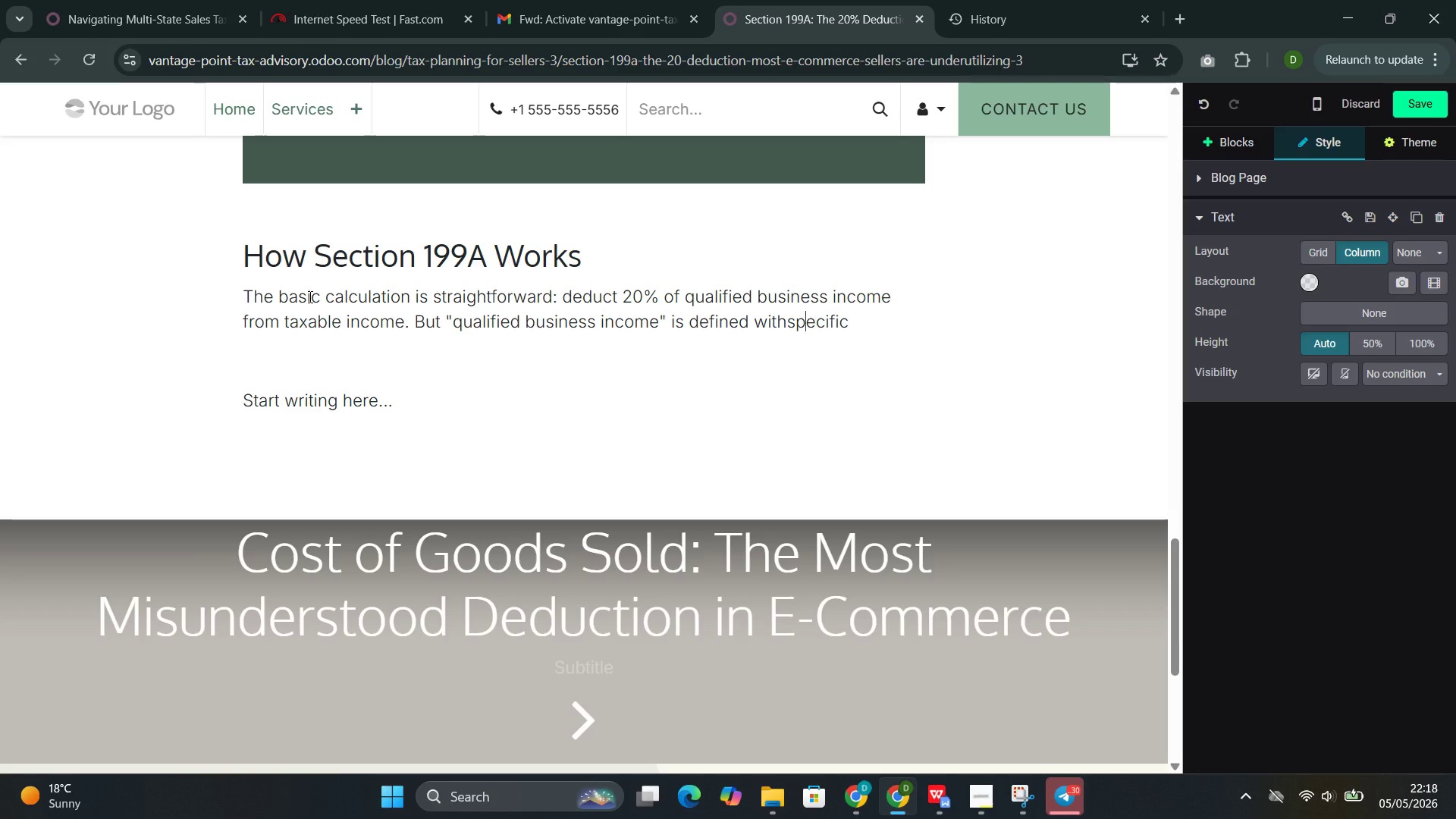 
key(ArrowLeft)
 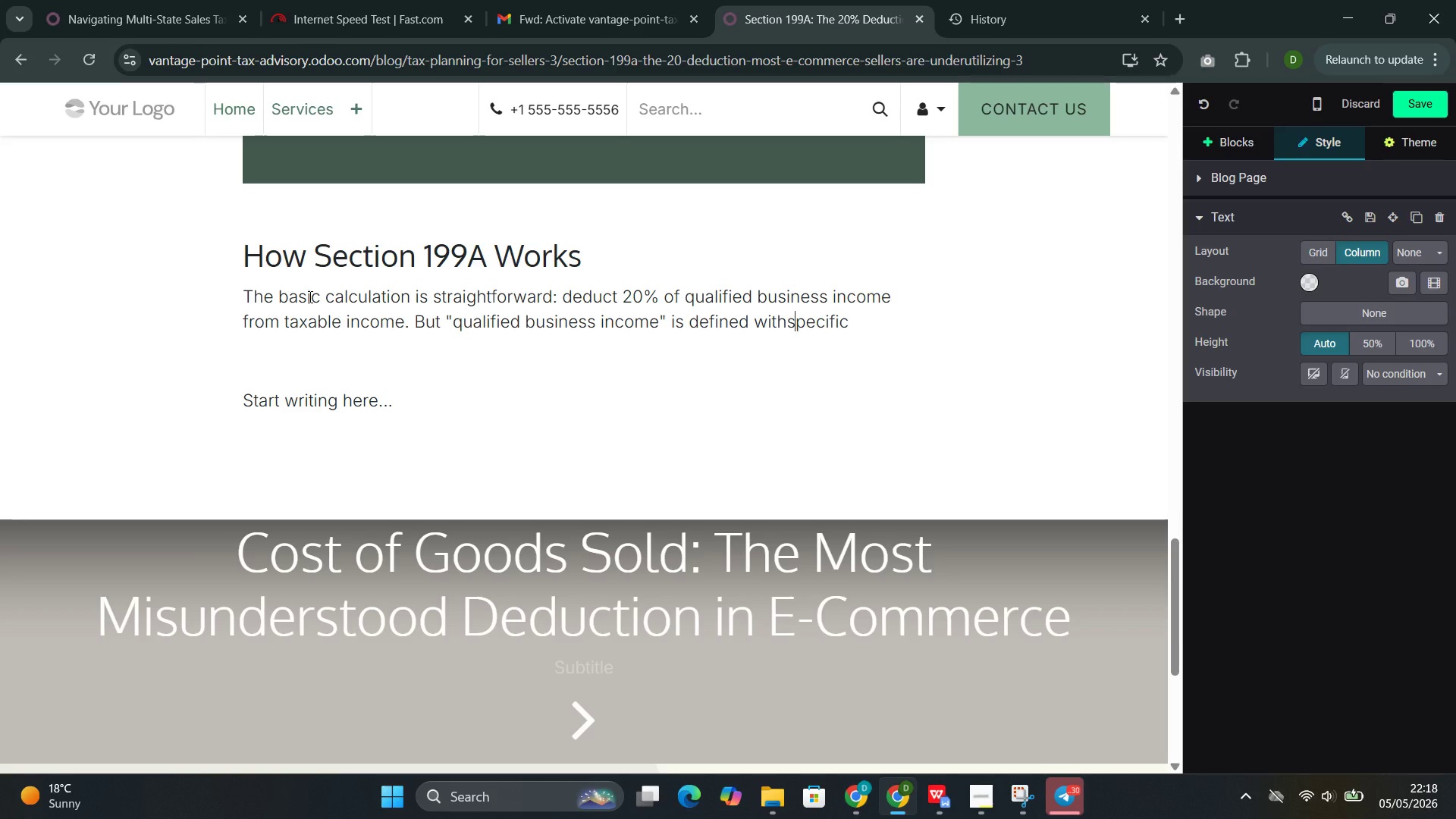 
key(ArrowLeft)
 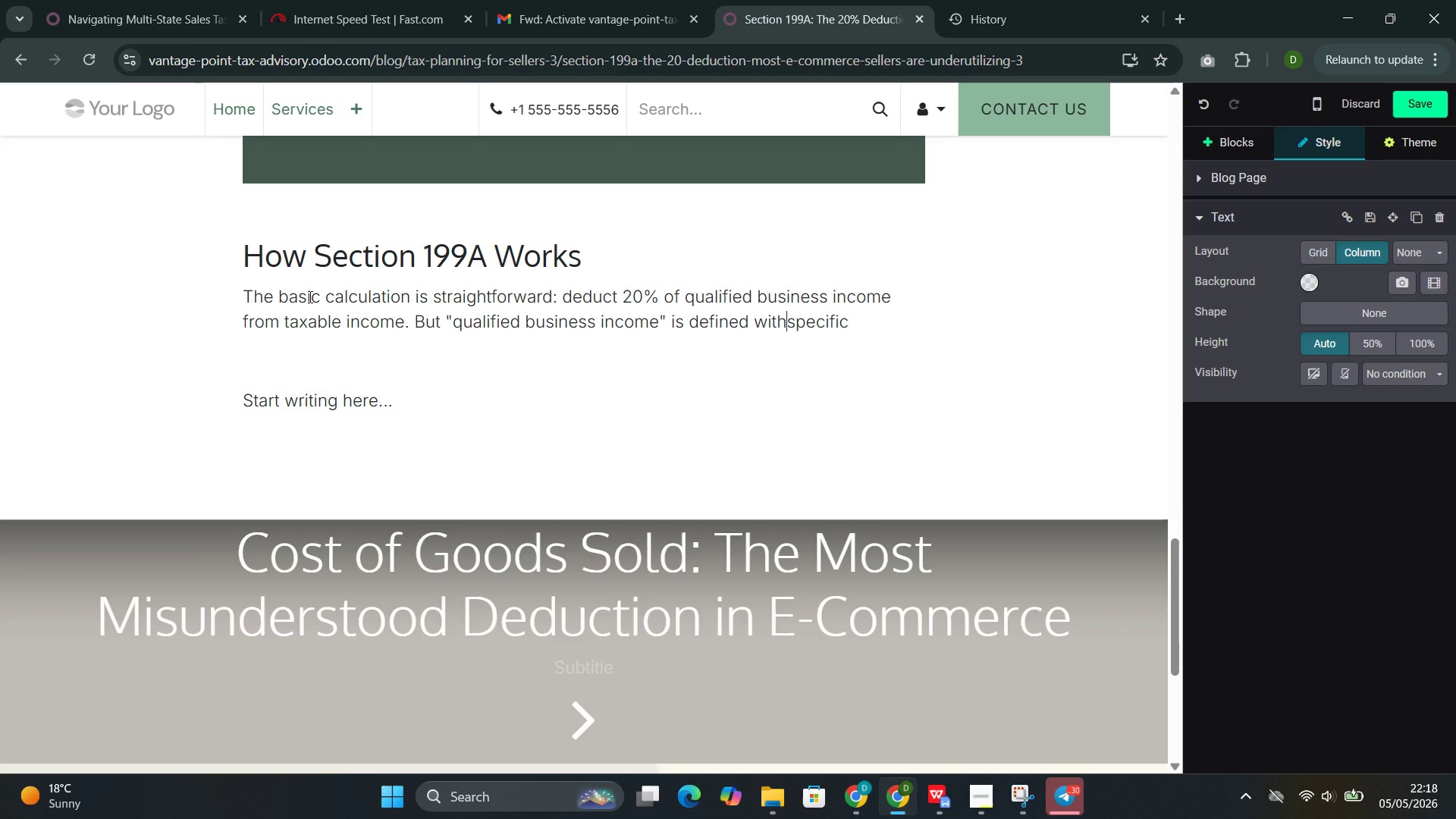 
key(ArrowLeft)
 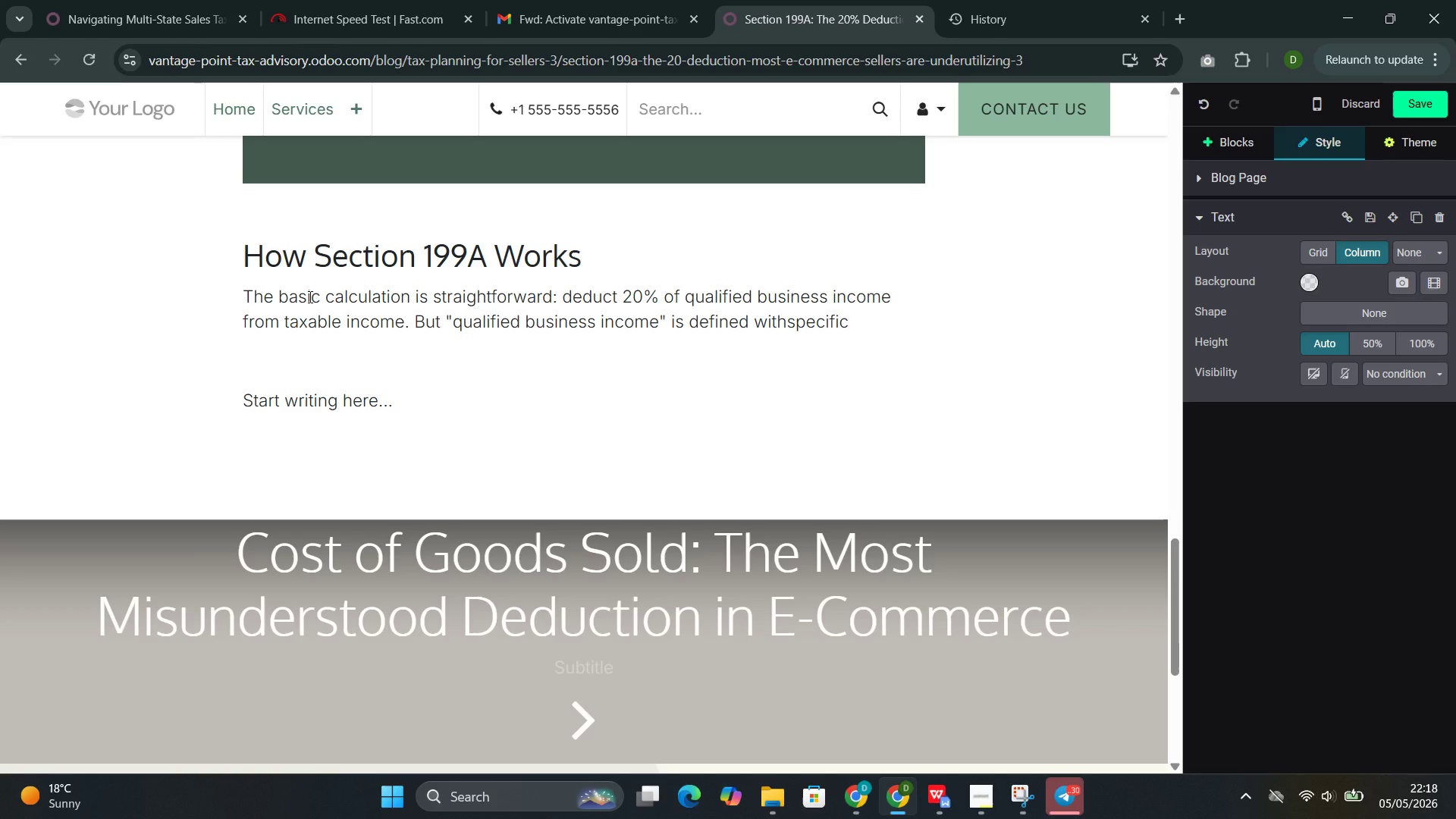 
key(Space)
 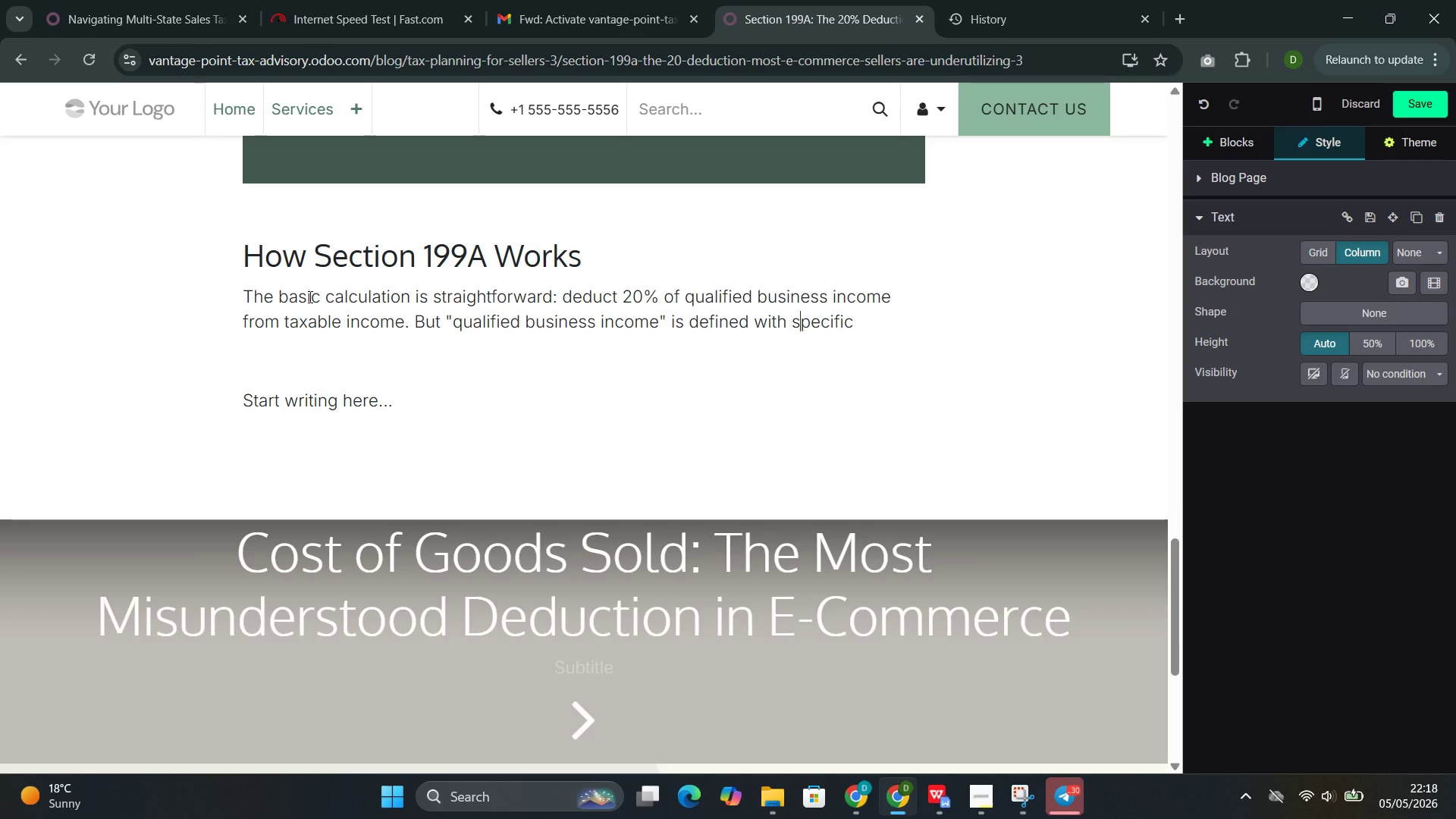 
key(ArrowRight)
 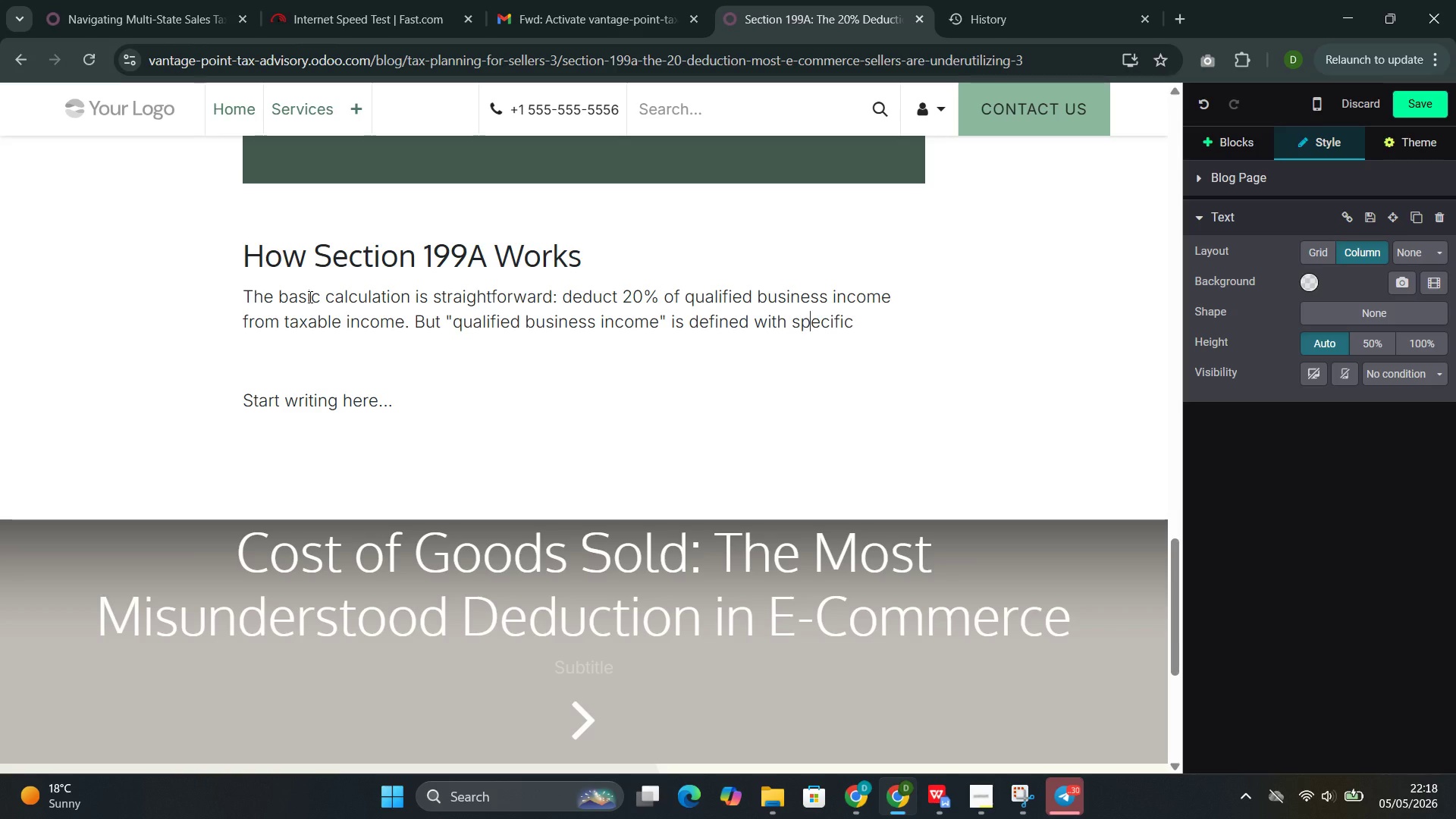 
key(ArrowRight)
 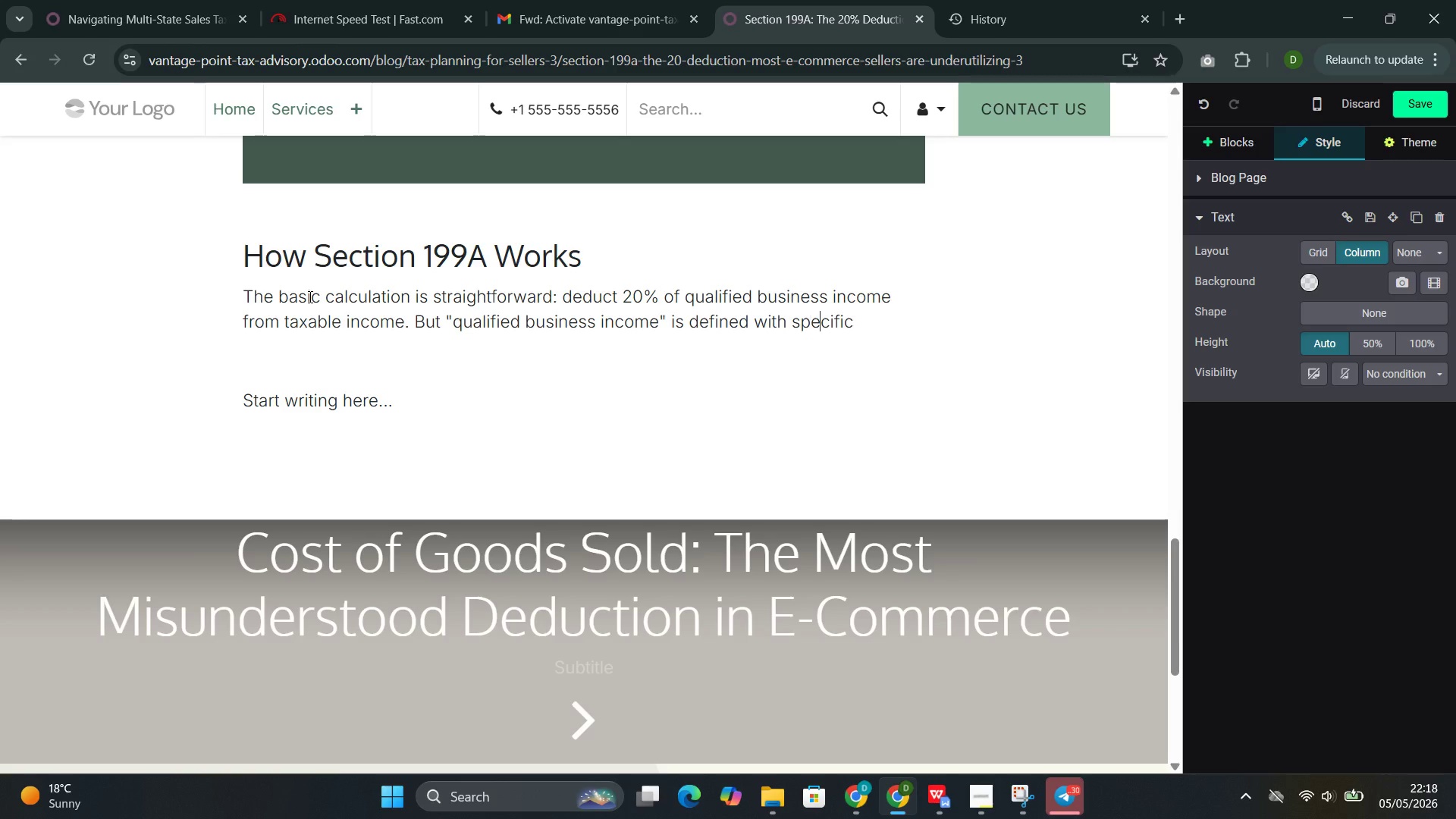 
key(ArrowRight)
 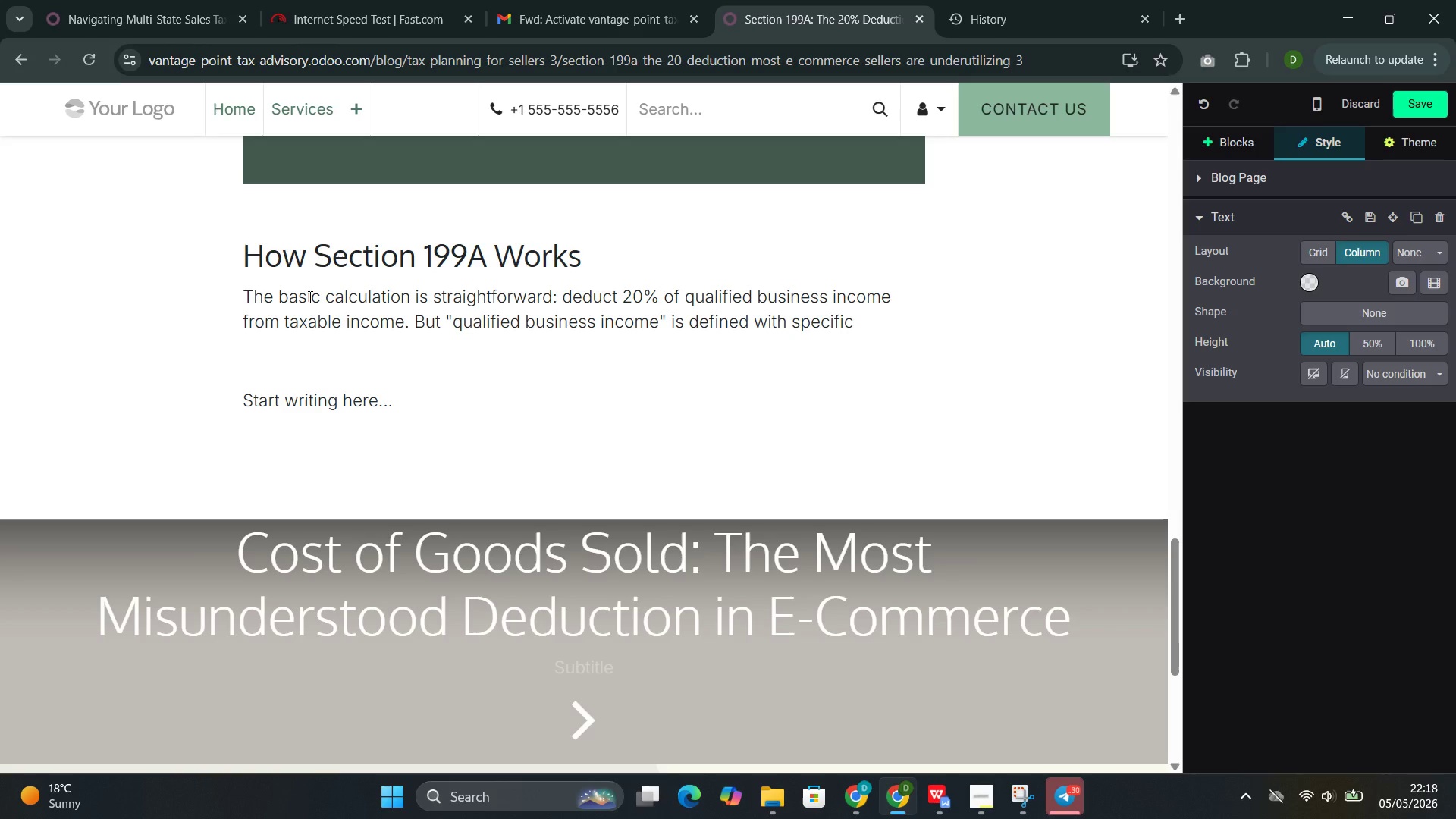 
key(ArrowRight)
 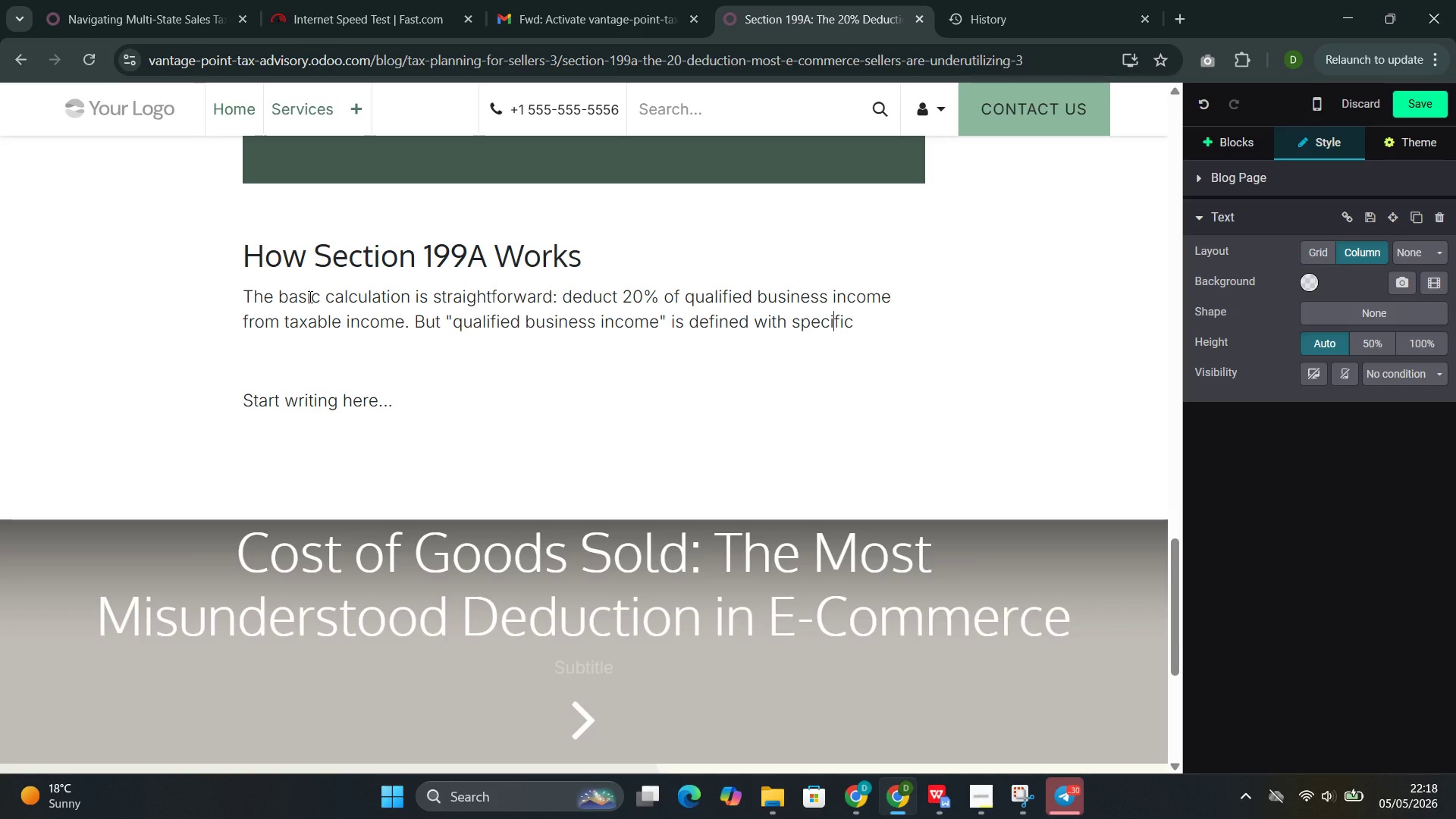 
key(ArrowRight)
 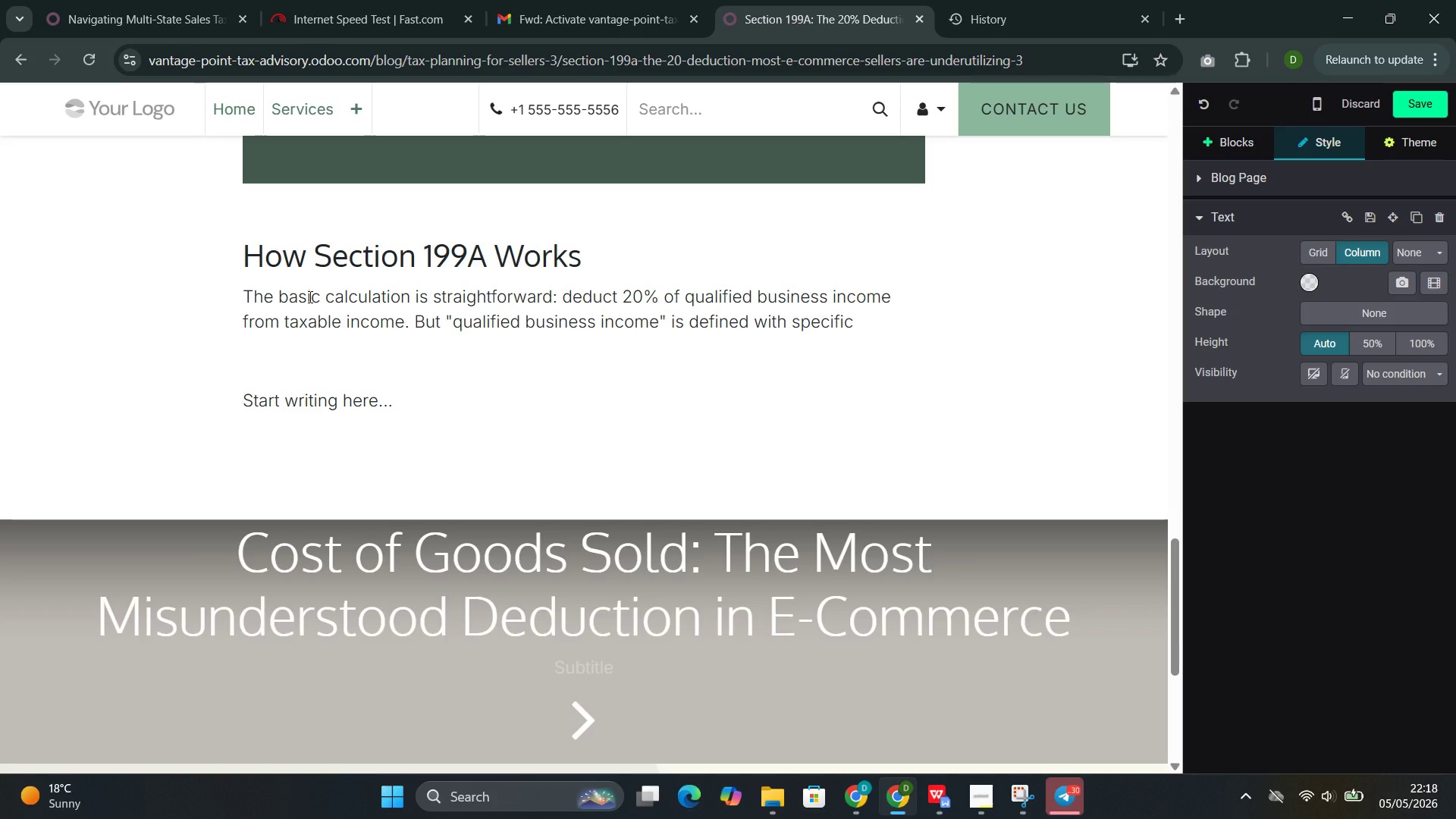 
key(ArrowRight)
 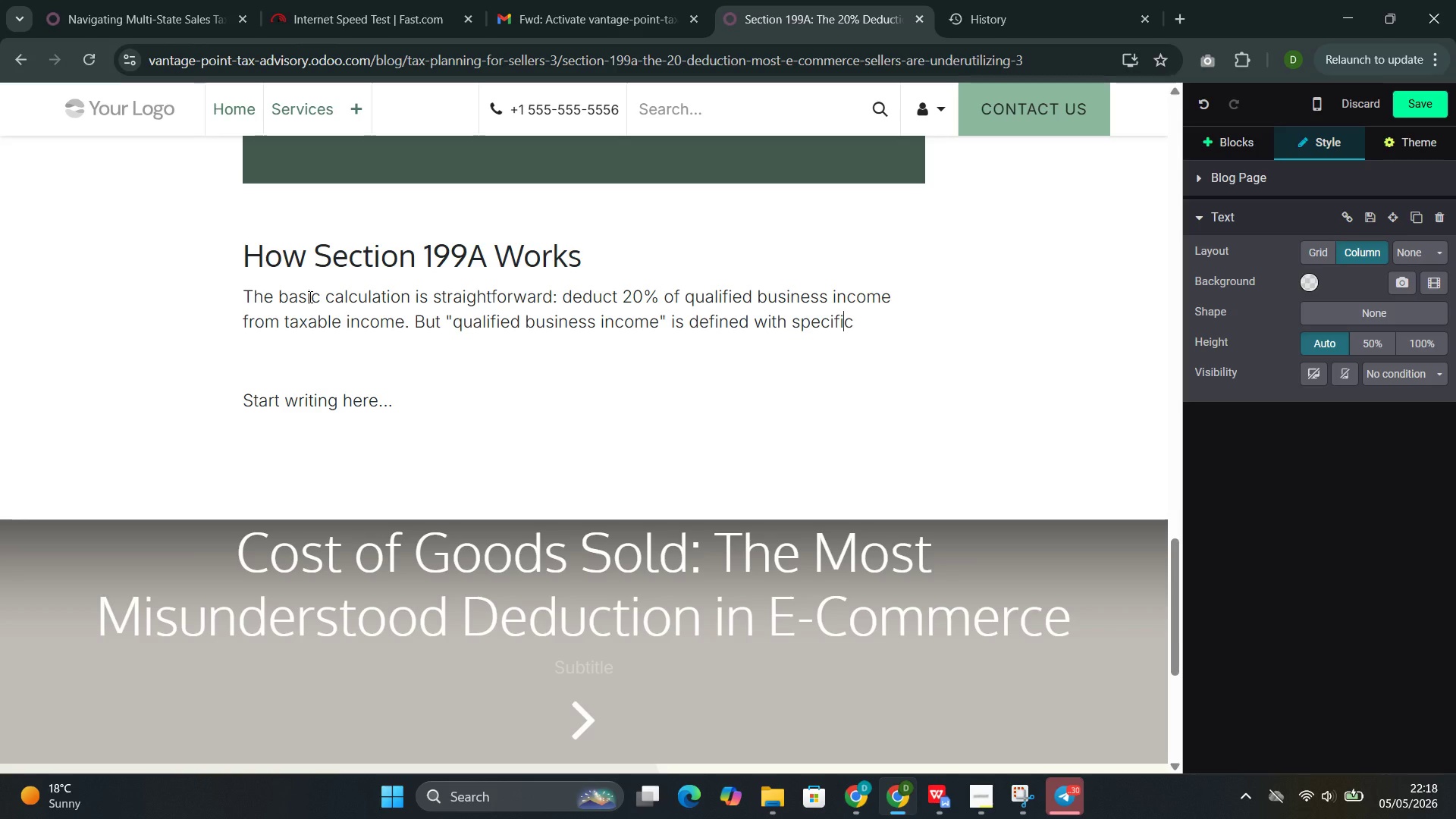 
key(ArrowRight)
 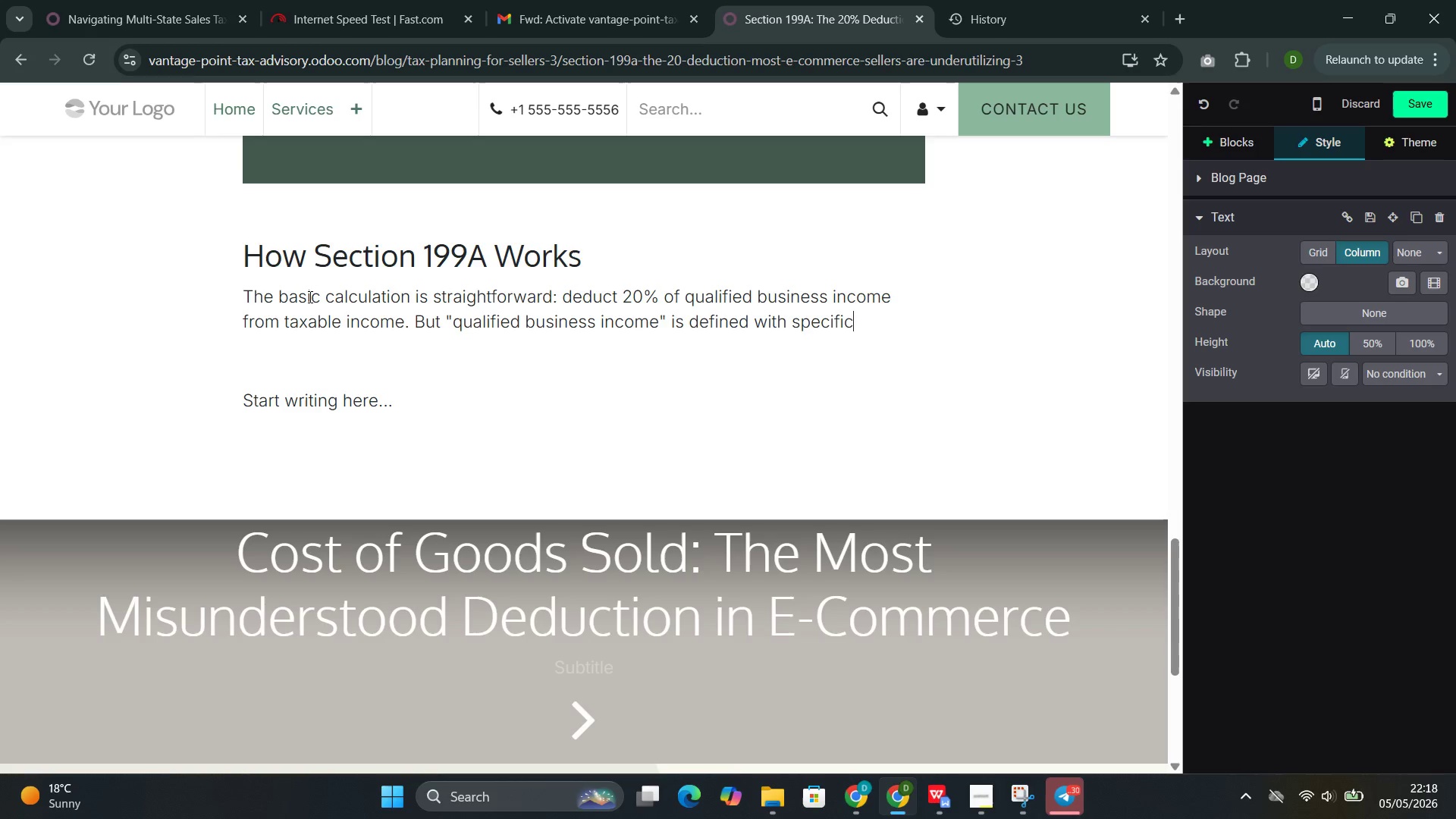 
key(ArrowRight)
 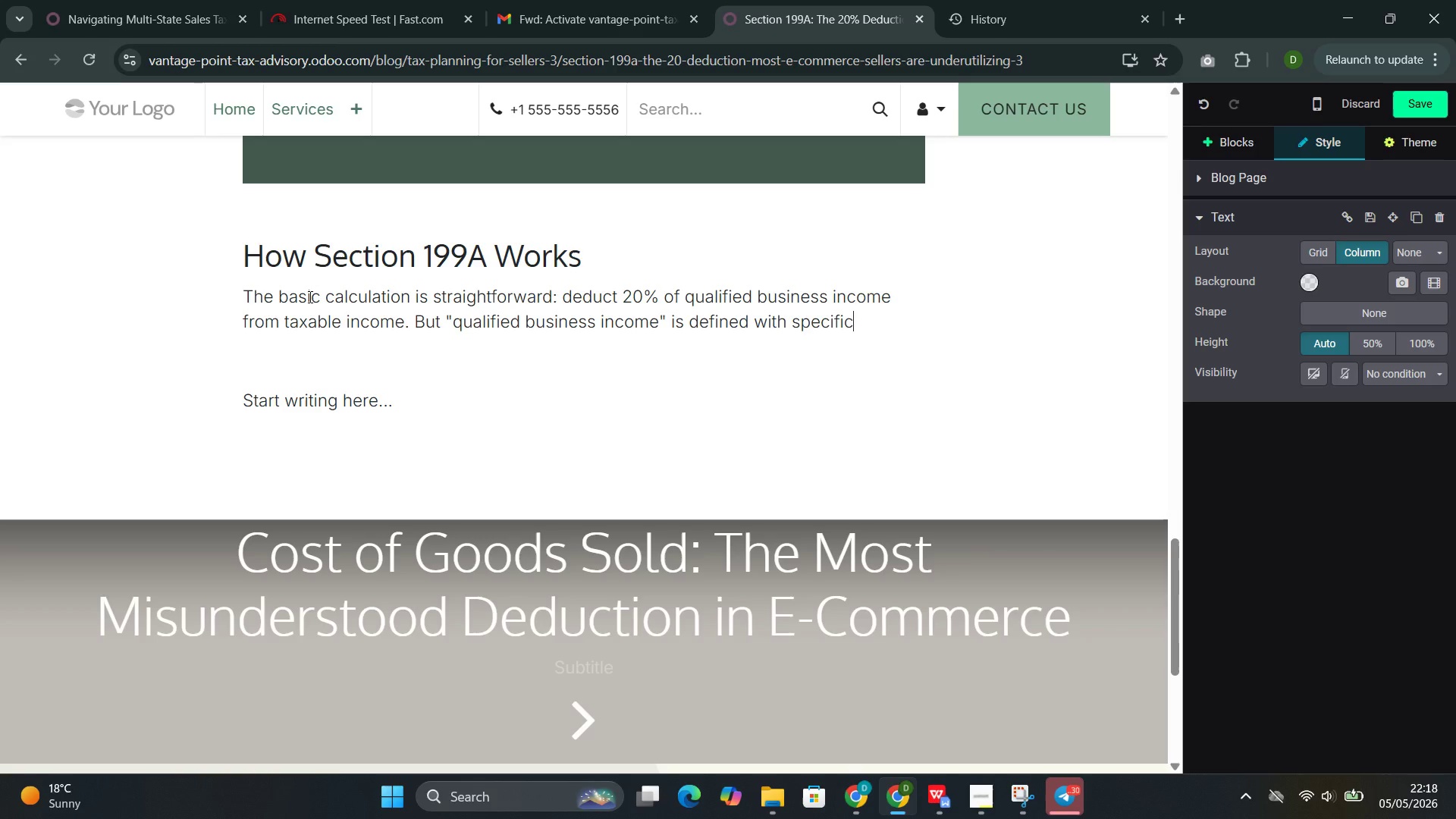 
type(ty)
 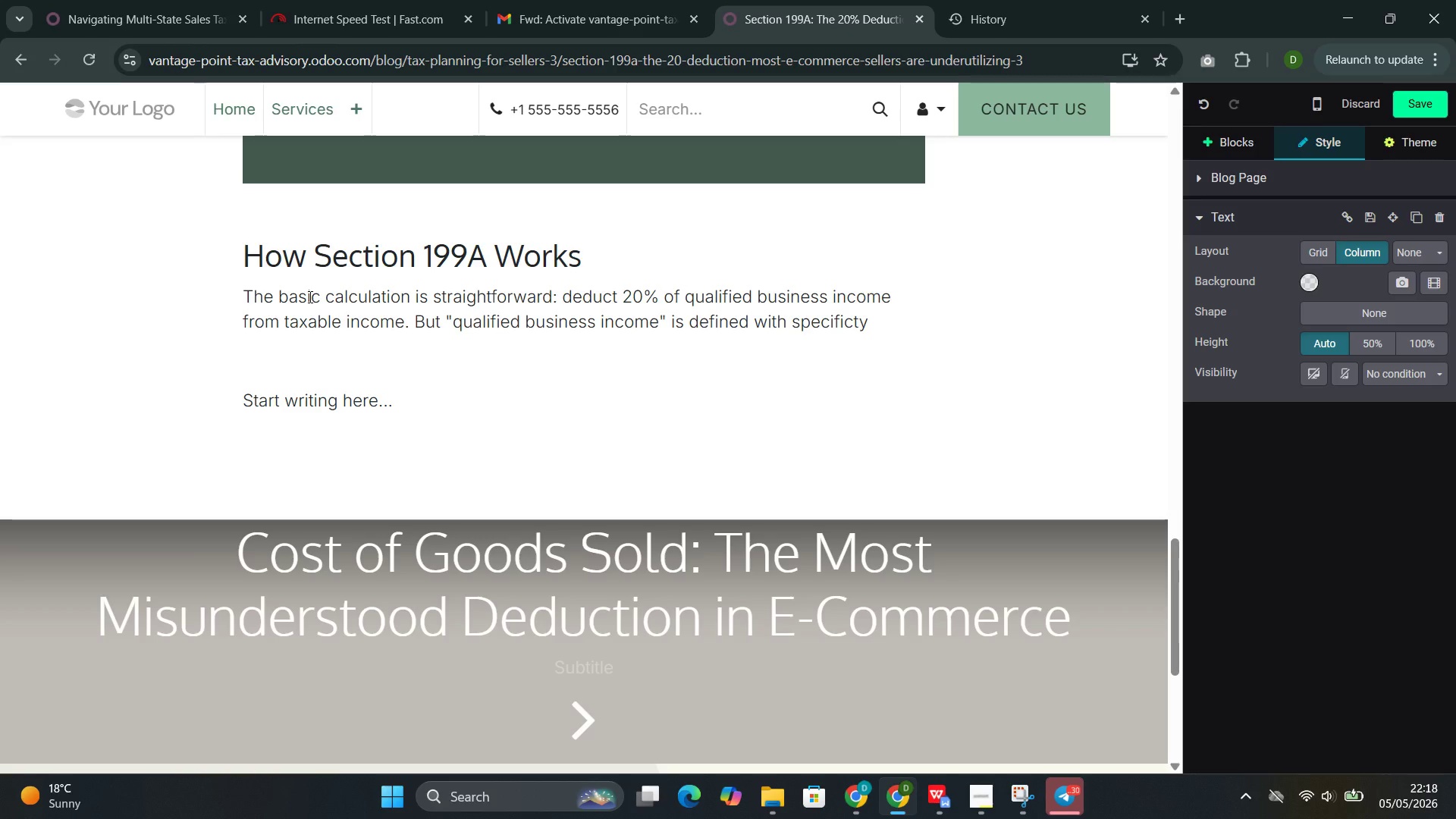 
type( )
key(Backspace)
type(, and the deduction )
 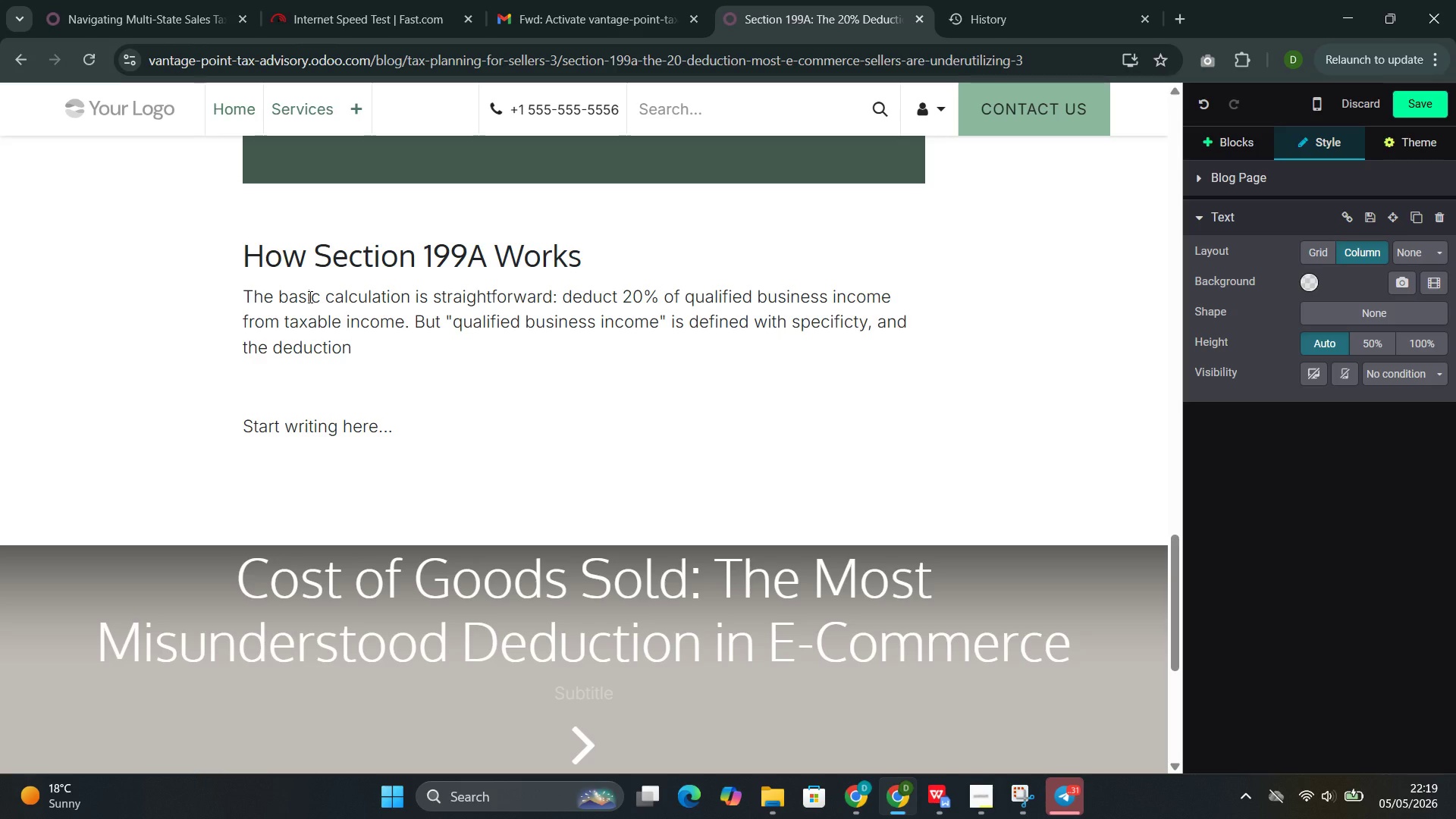 
wait(38.38)
 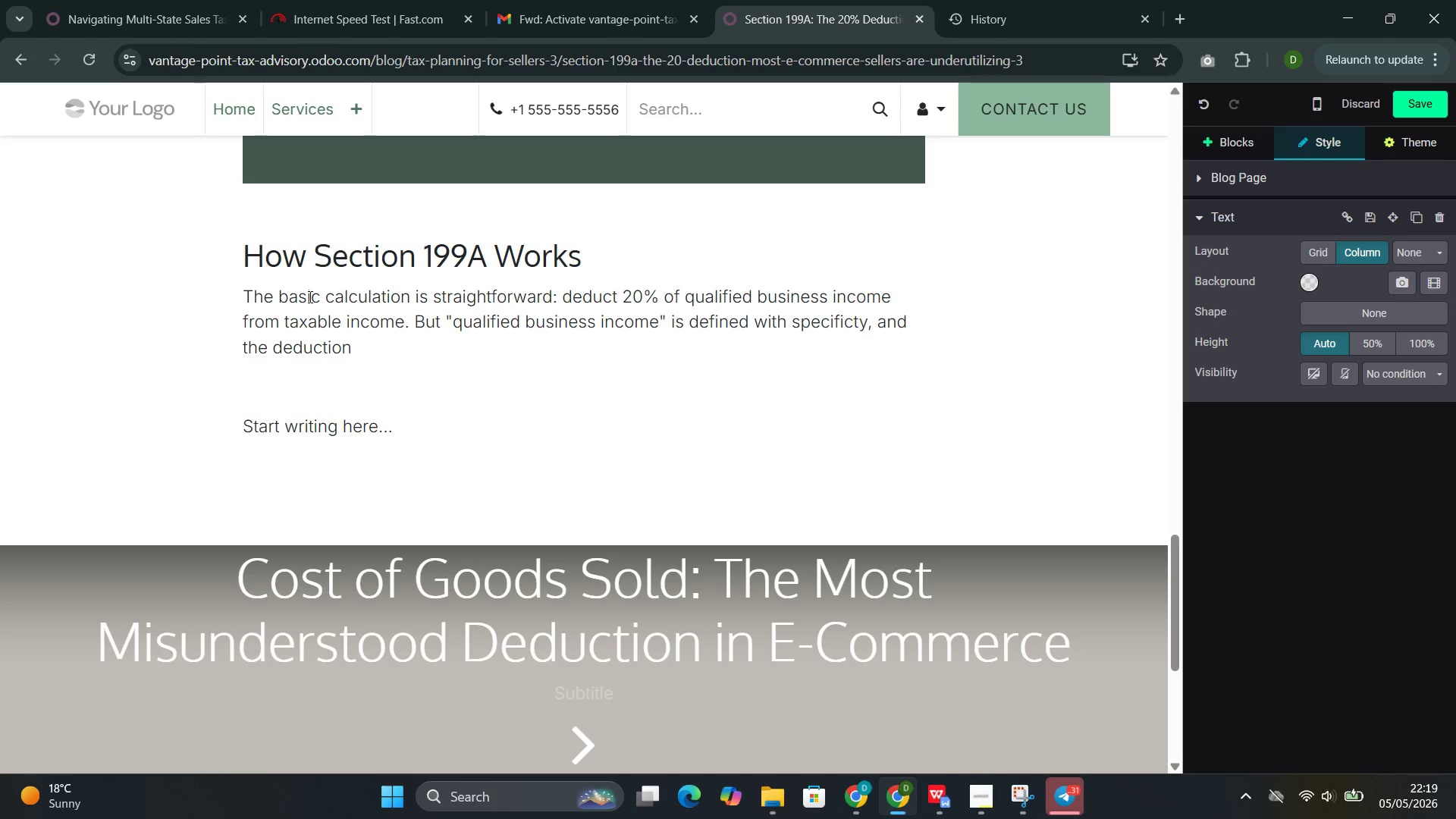 
type(is )
 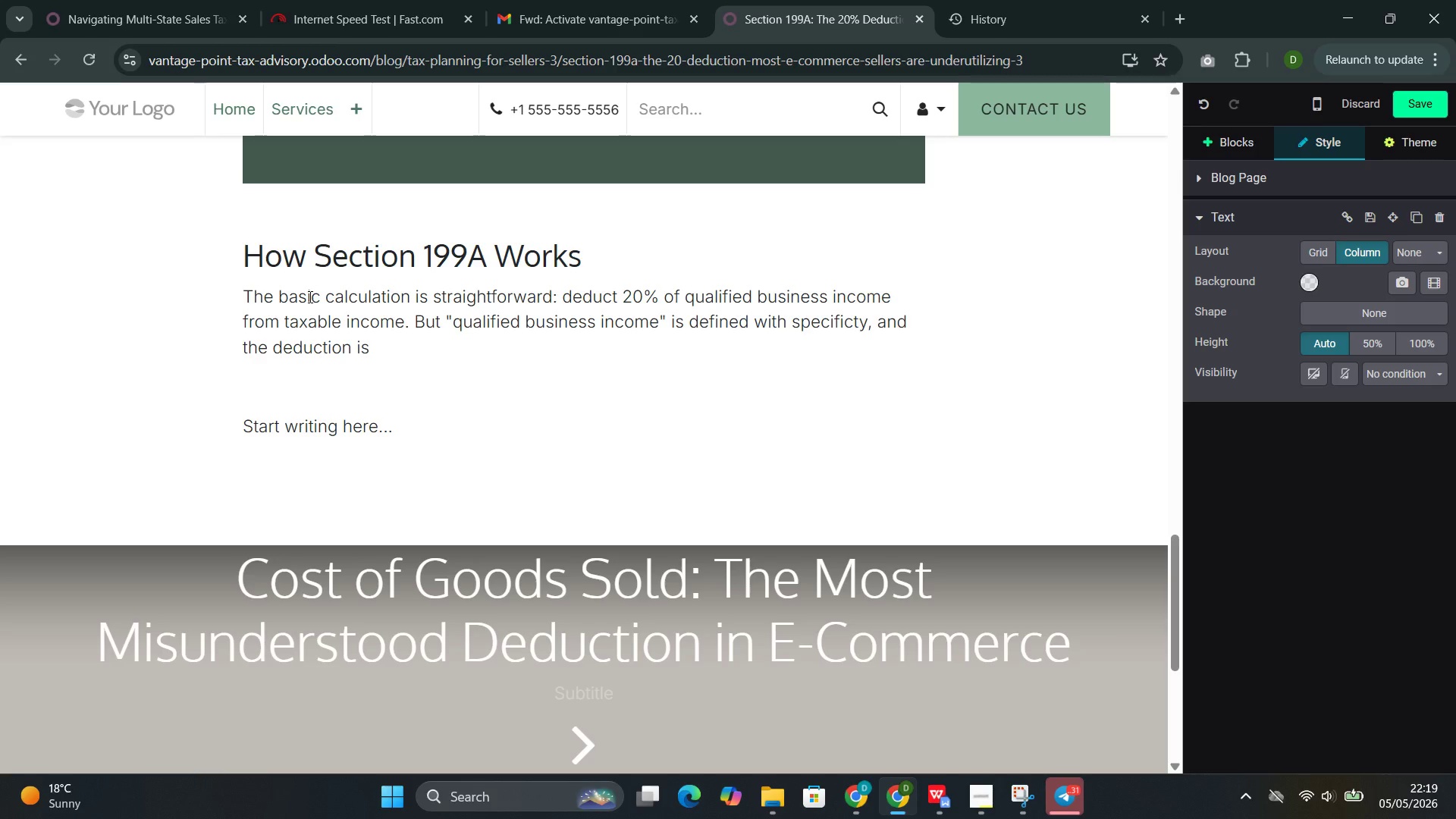 
wait(12.12)
 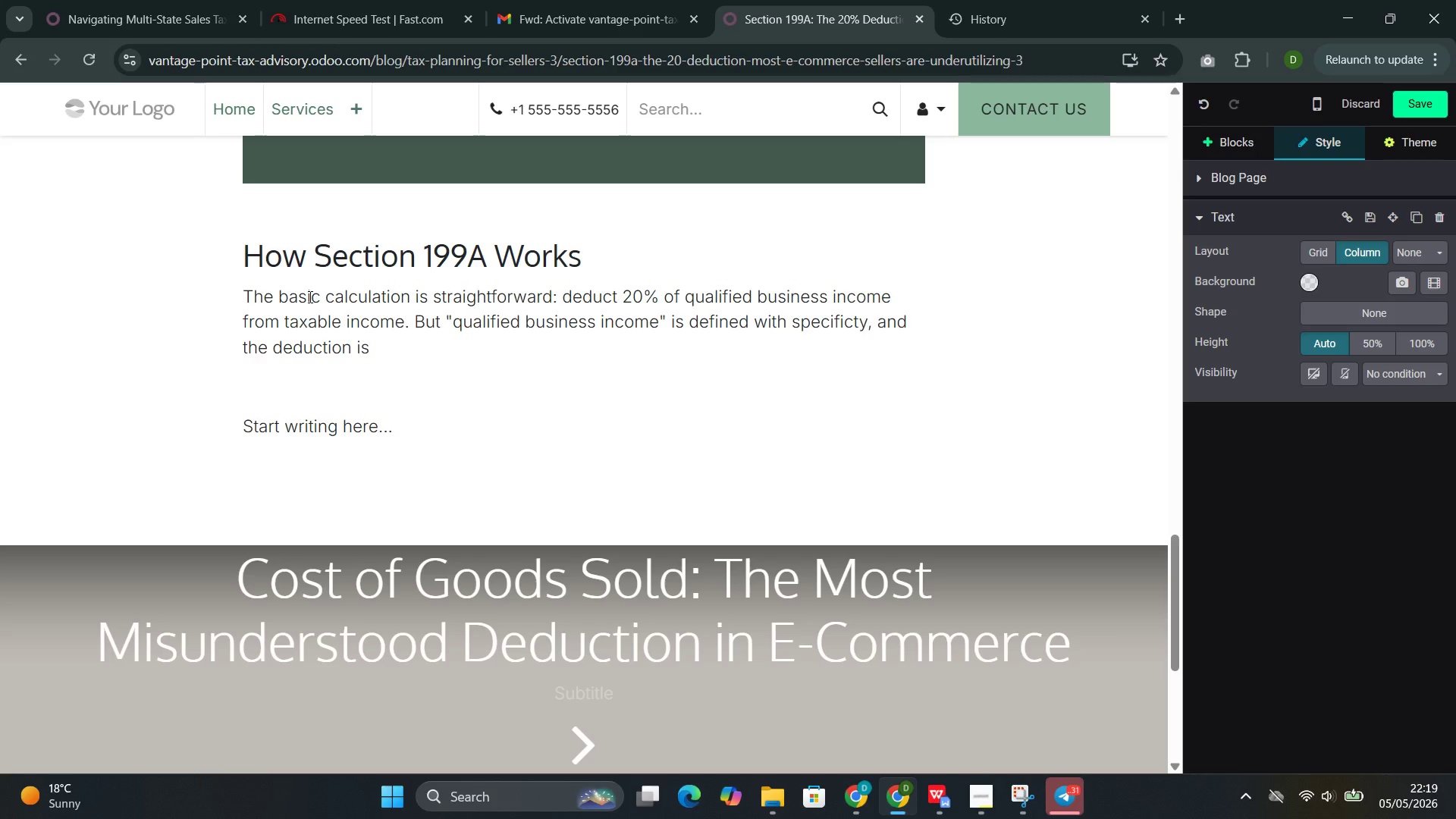 
type(subject to limitations that very )
 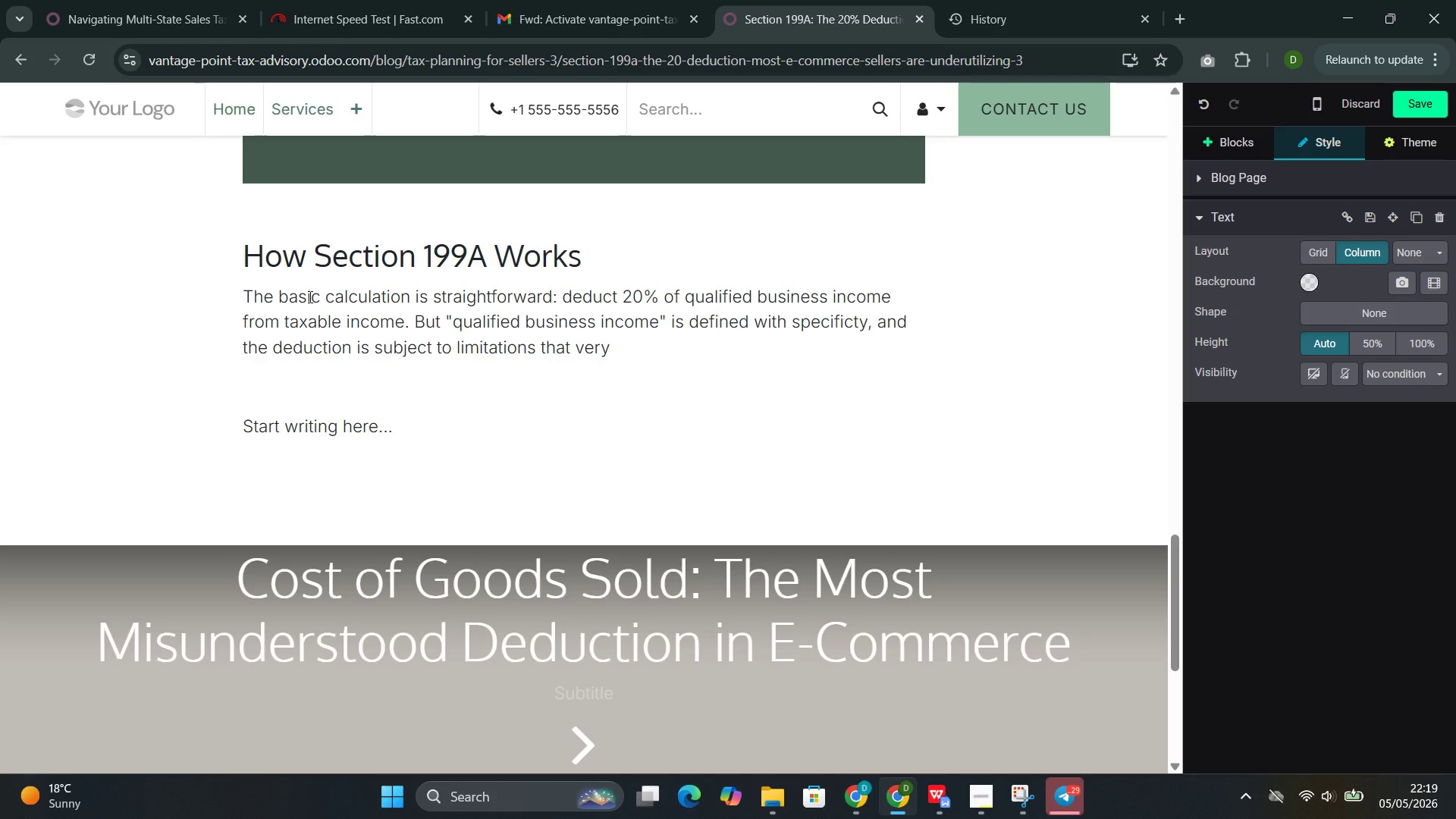 
wait(6.53)
 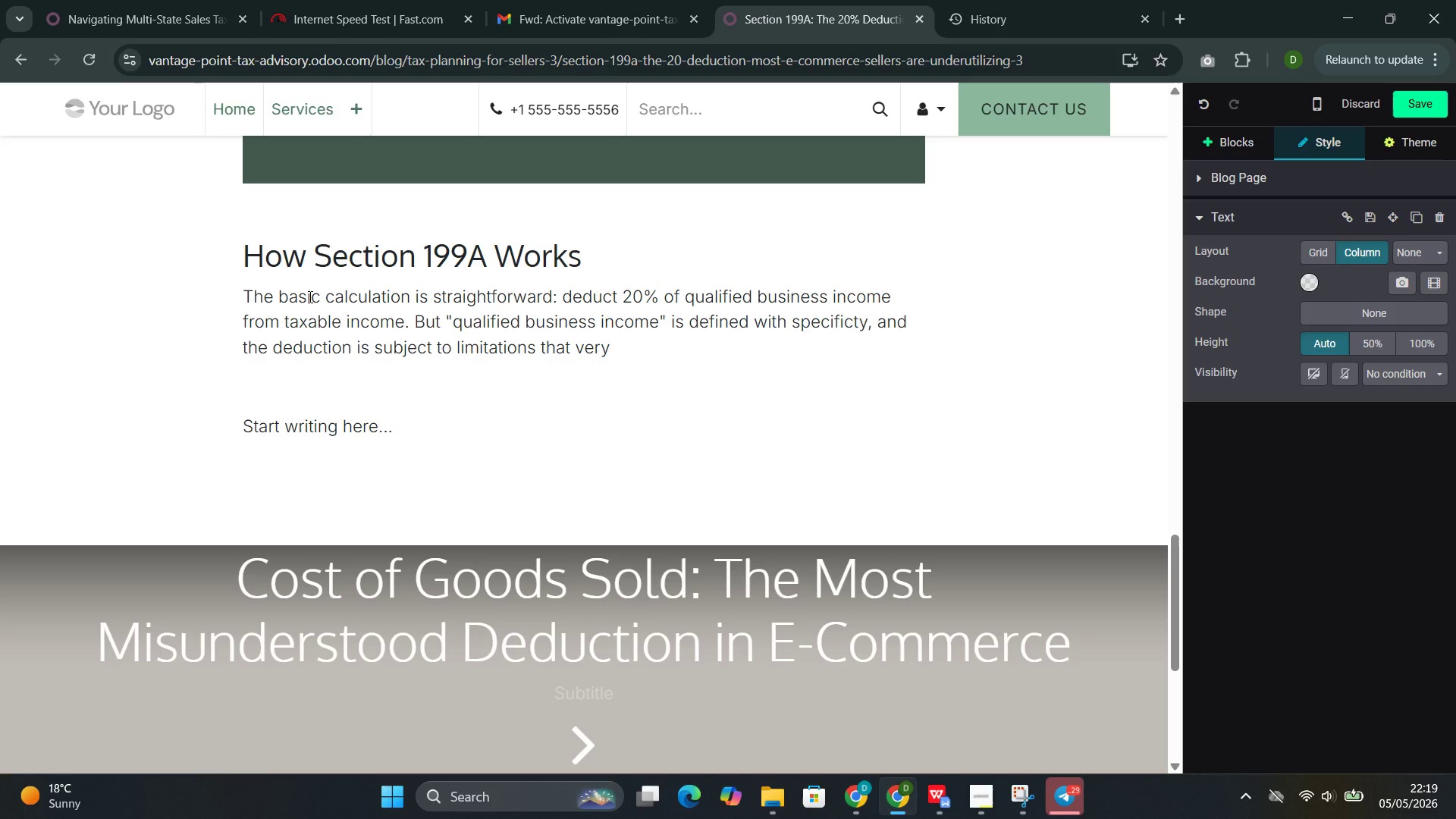 
type(by income lebe)
key(Backspace)
key(Backspace)
type(vel and business structure.)
 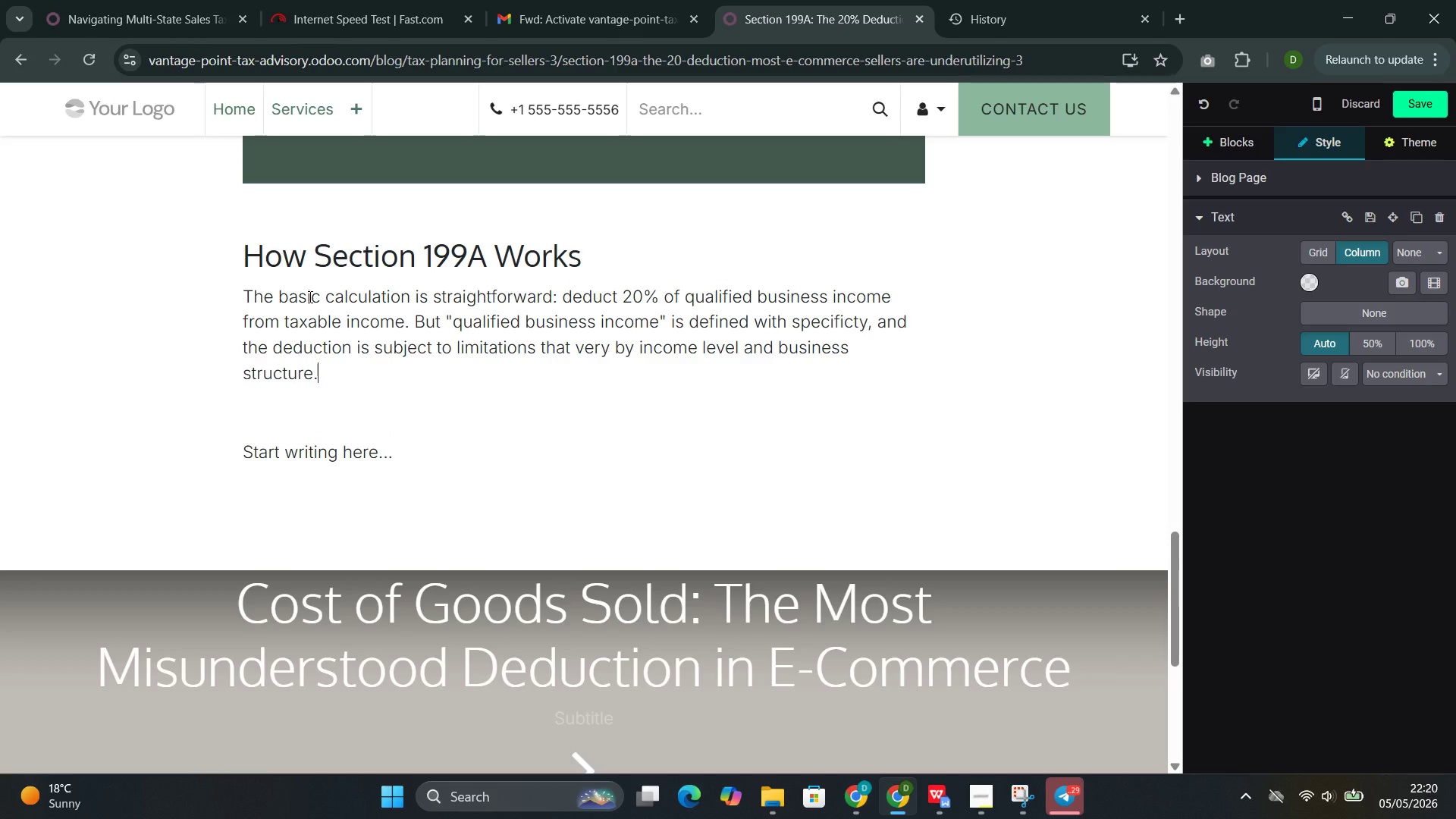 
key(Enter)
 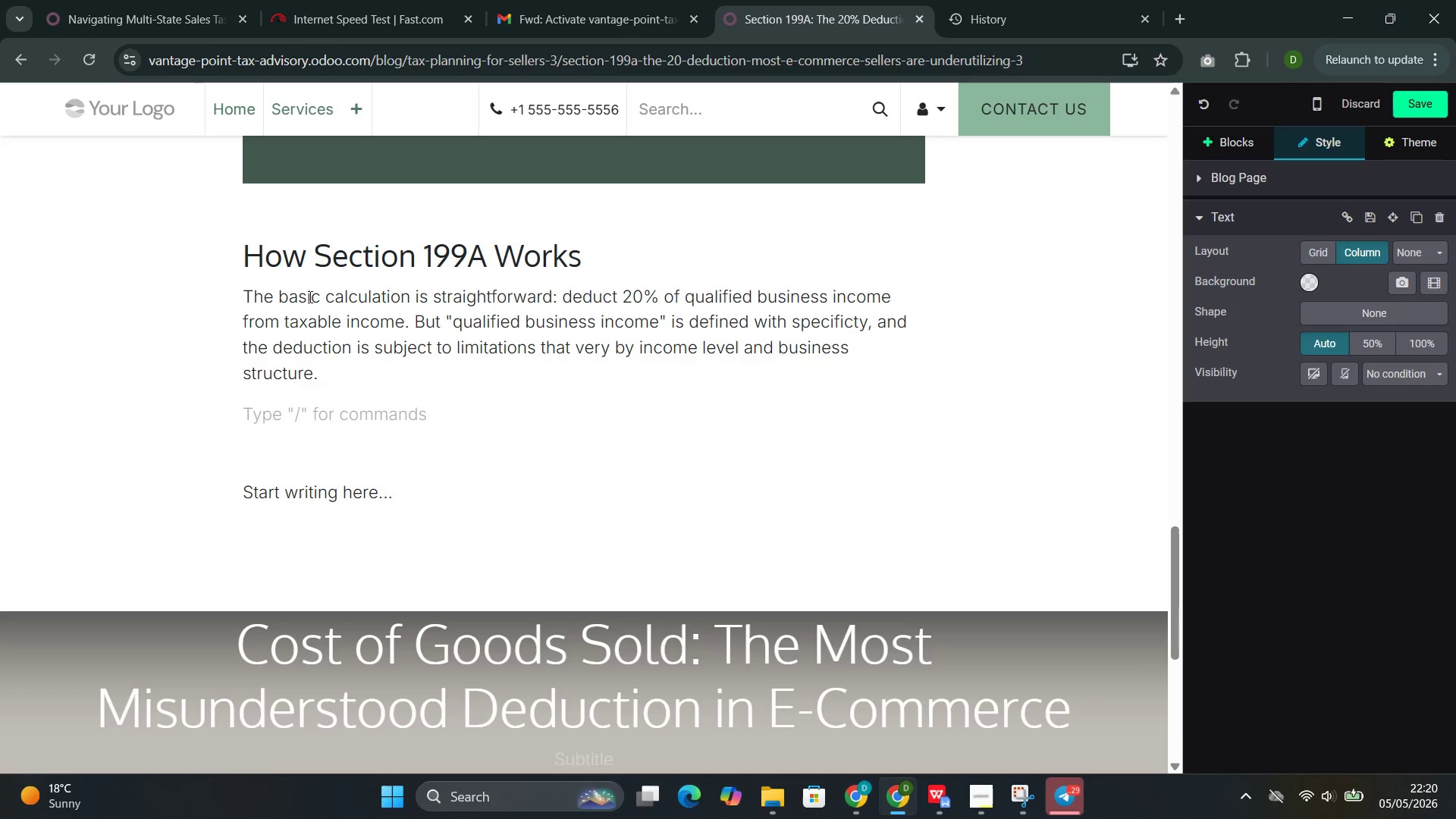 
type(For)
 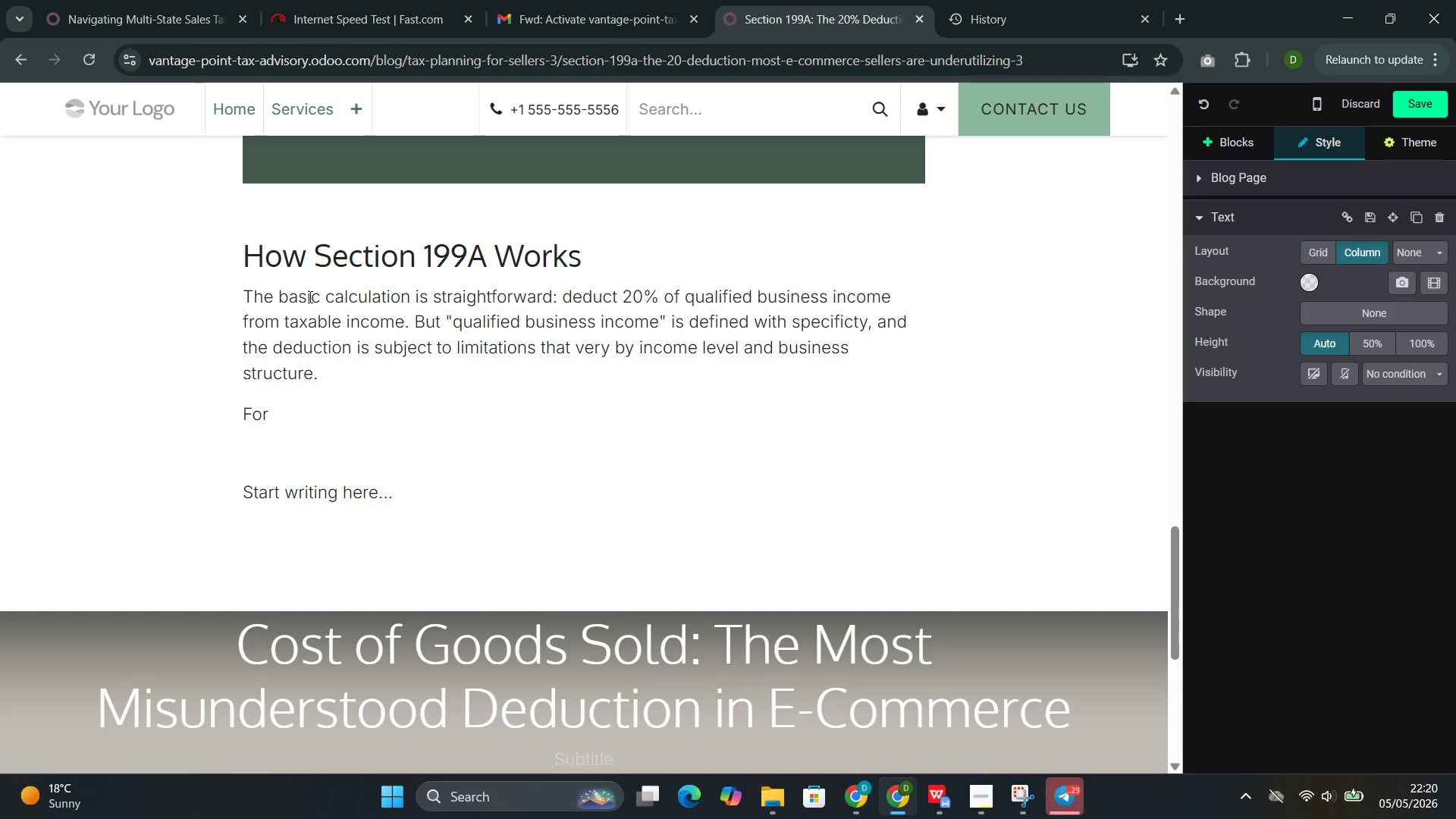 
type( taxpayers with taxable income below the threshold )
key(Backspace)
type(())
 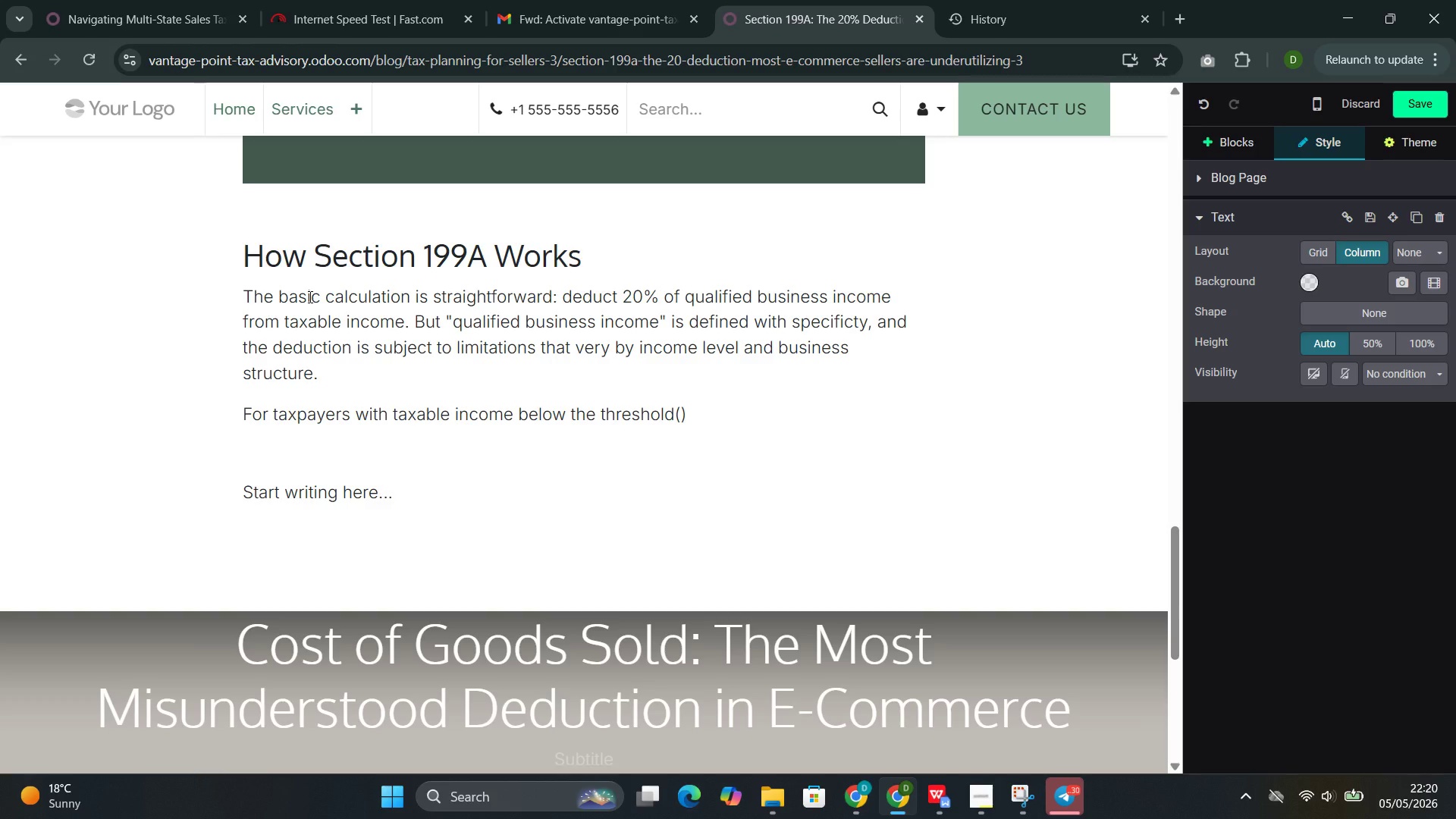 
key(ArrowLeft)
 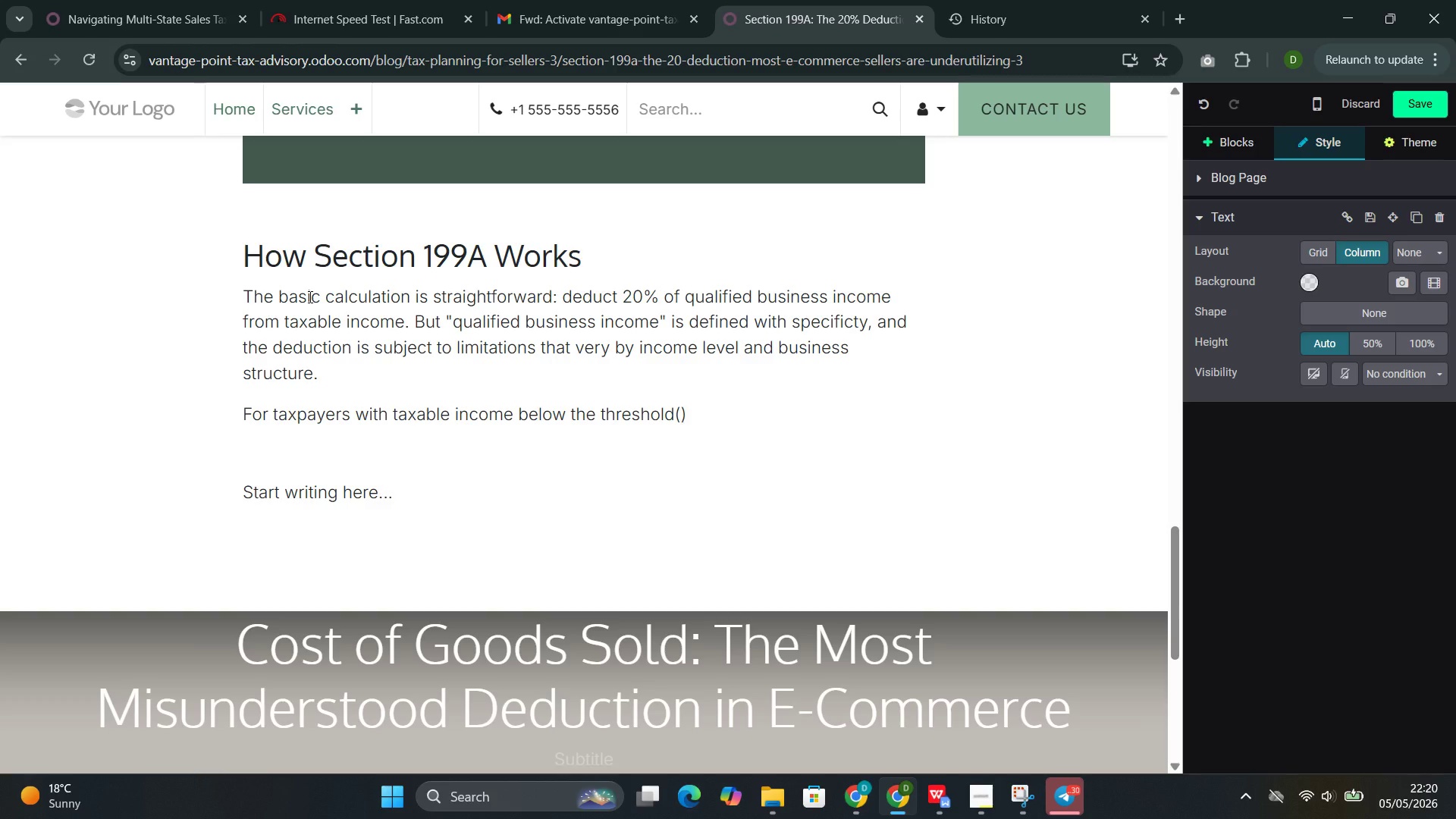 
type($182, 100 for single fil)
 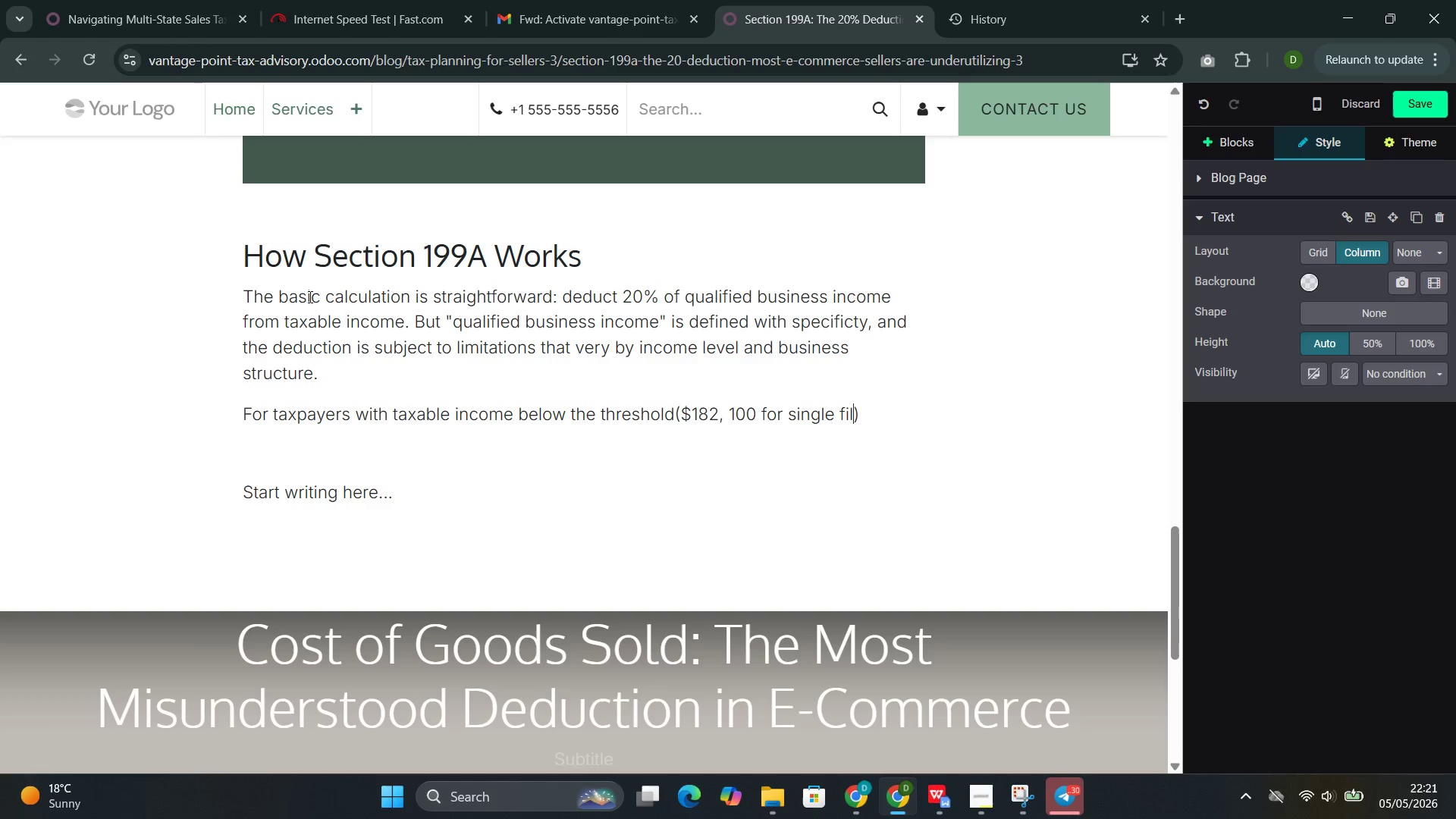 
type(ers, $35)
key(Backspace)
type(64,200 for married fill)
key(Backspace)
type(ing jointly in 2024)
 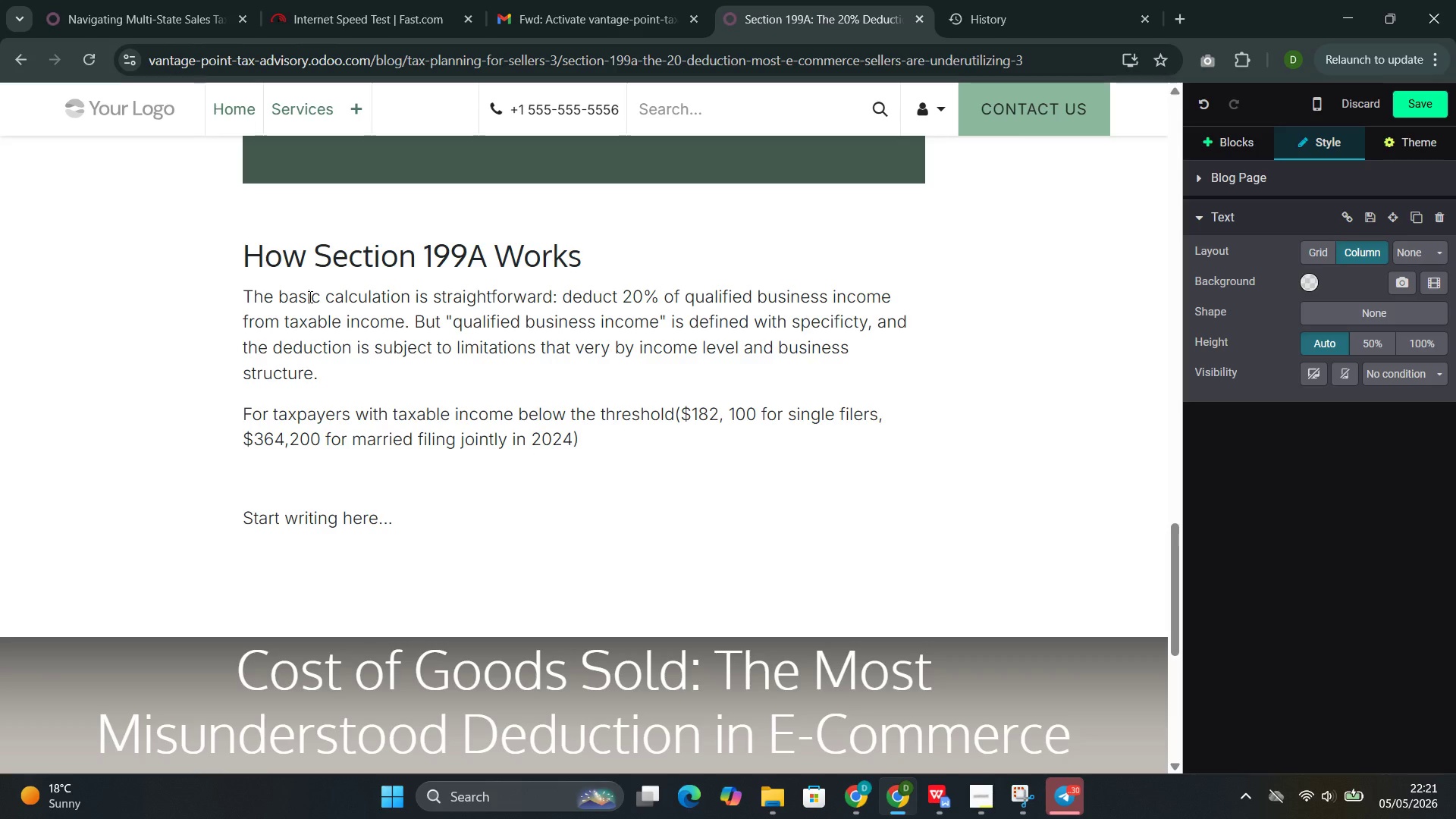 
key(ArrowRight)
 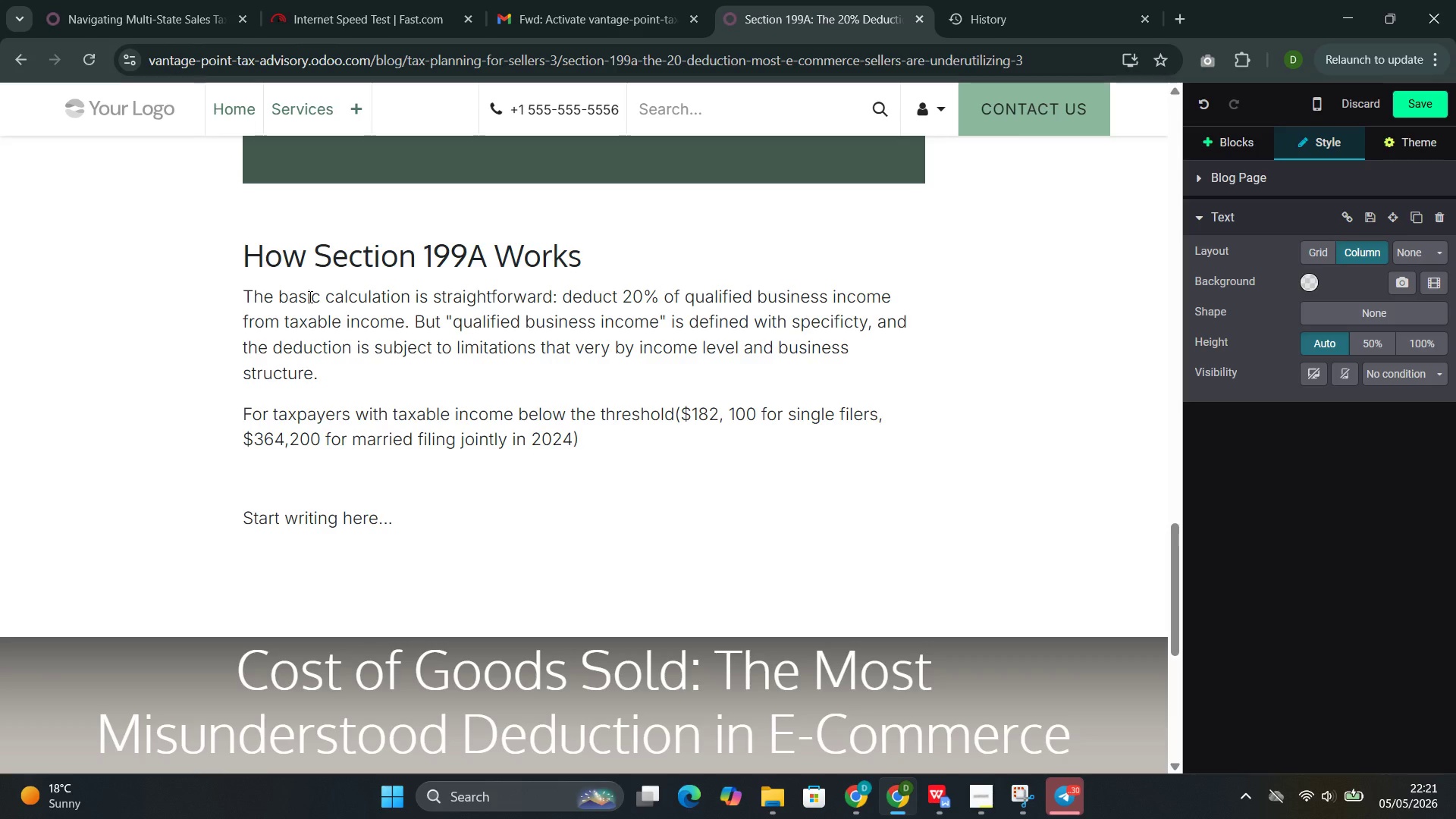 
type(, the deduction is generally available for most business )
 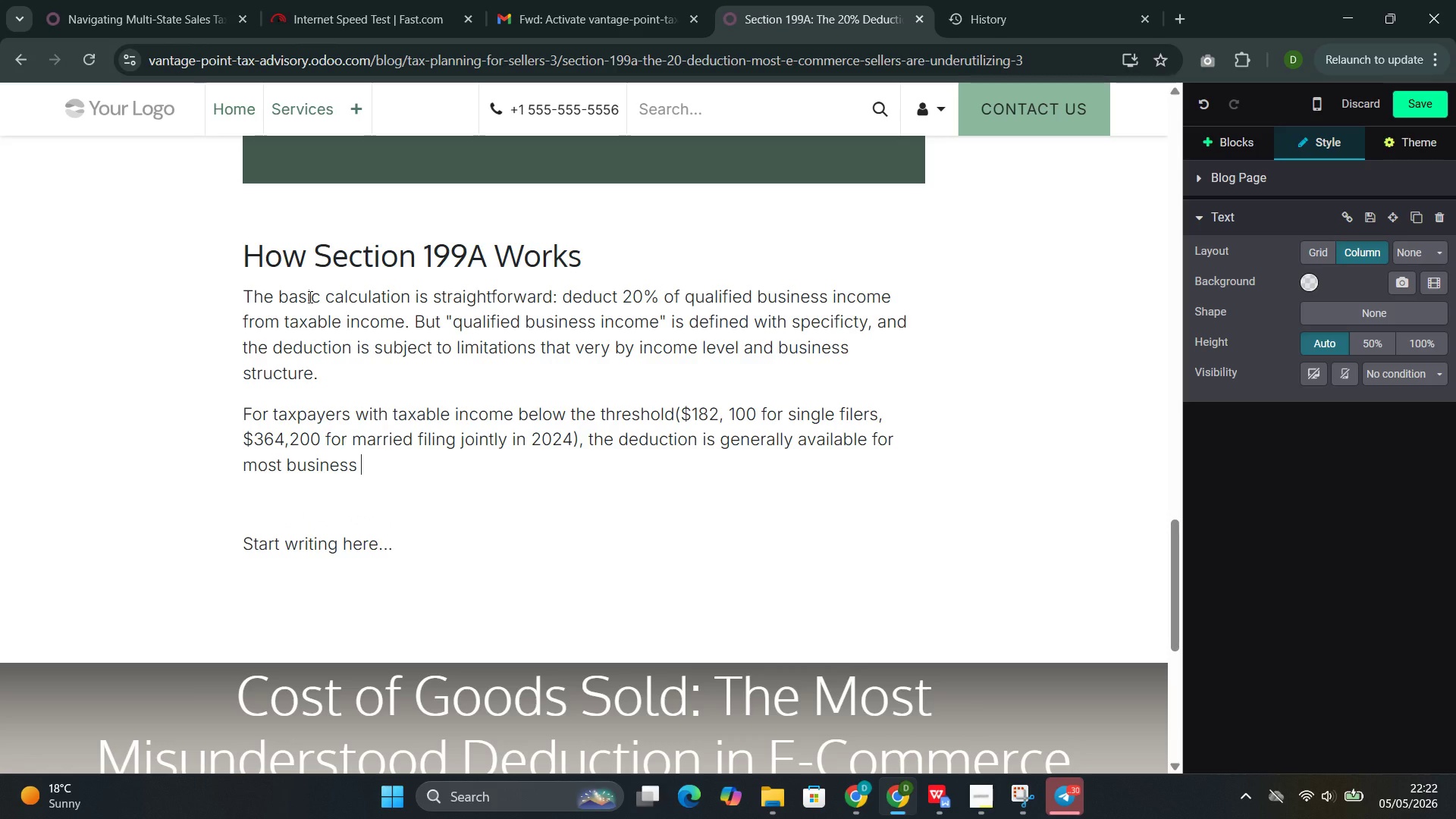 
type(types with)
 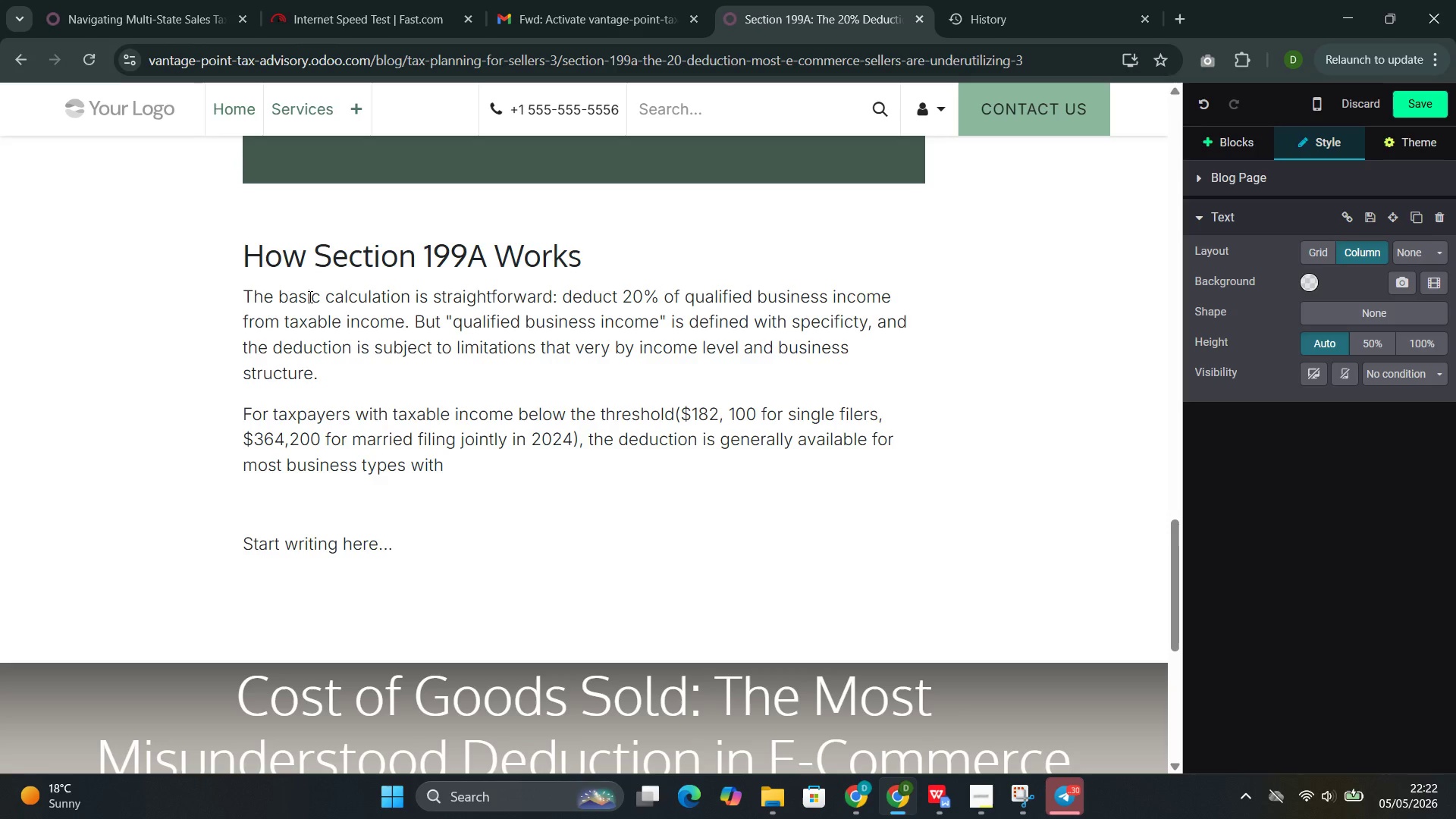 
wait(31.23)
 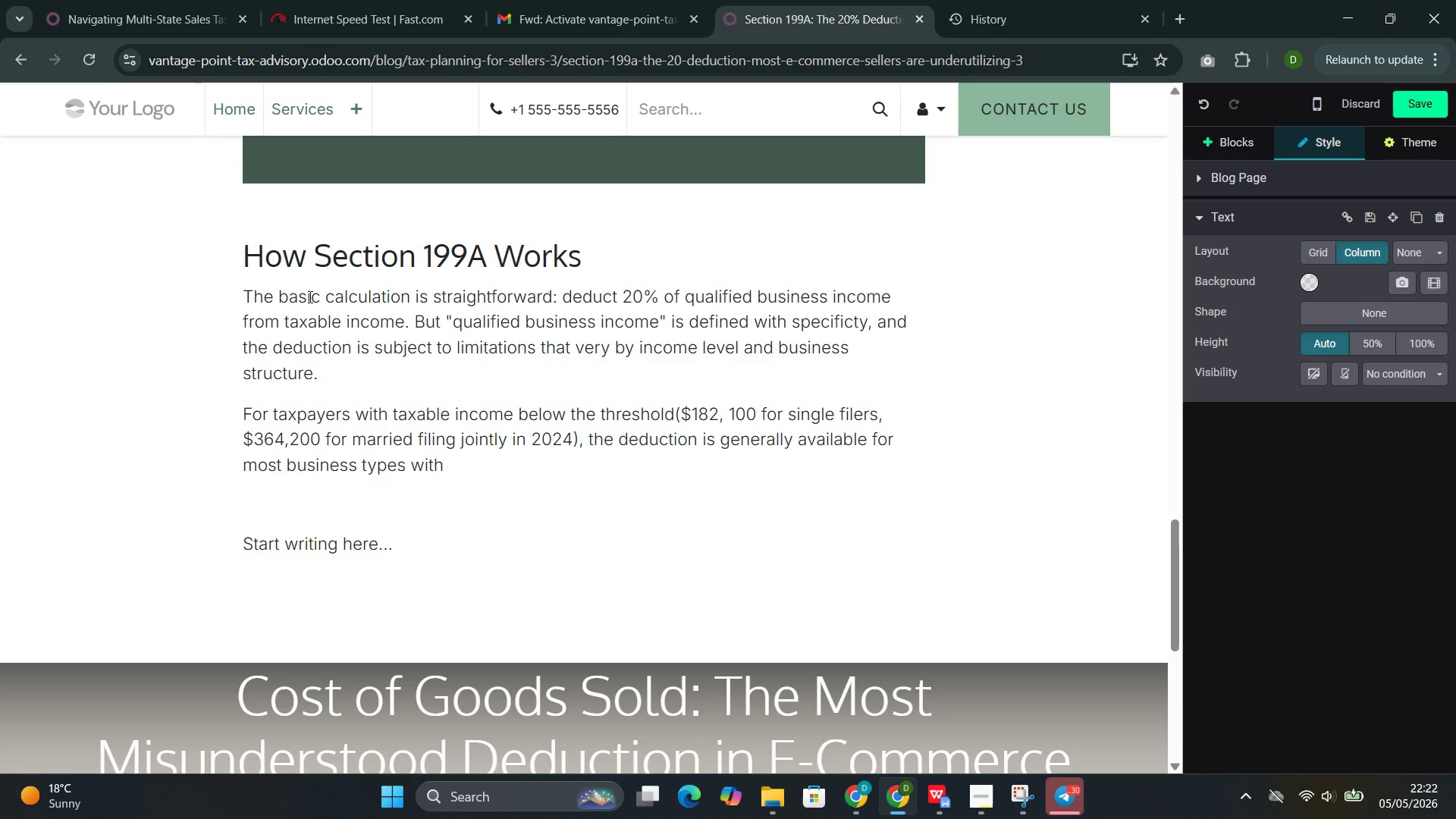 
type(p)
key(Backspace)
type(out additional limitation. For taxpayer)
 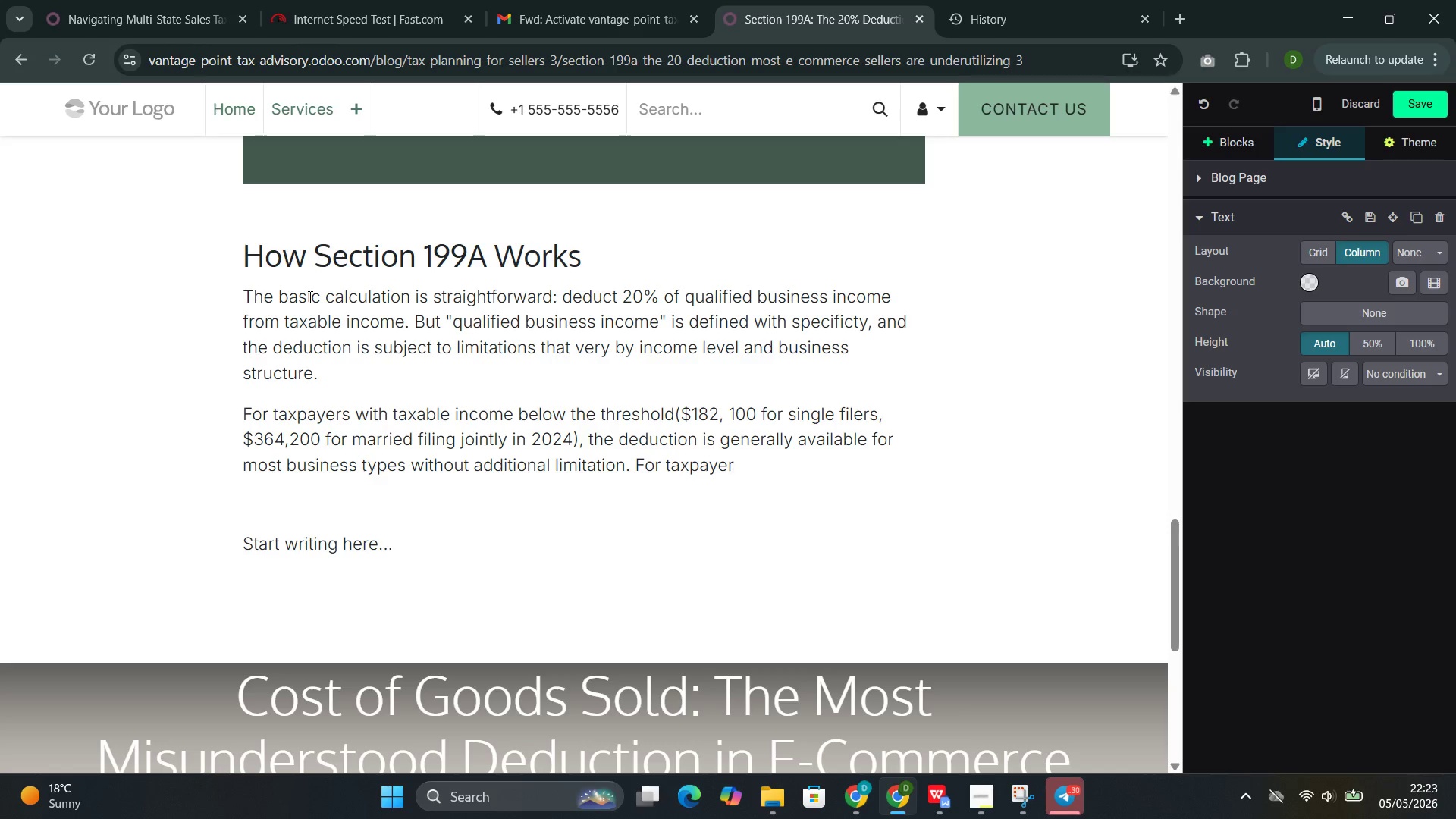 
wait(11.11)
 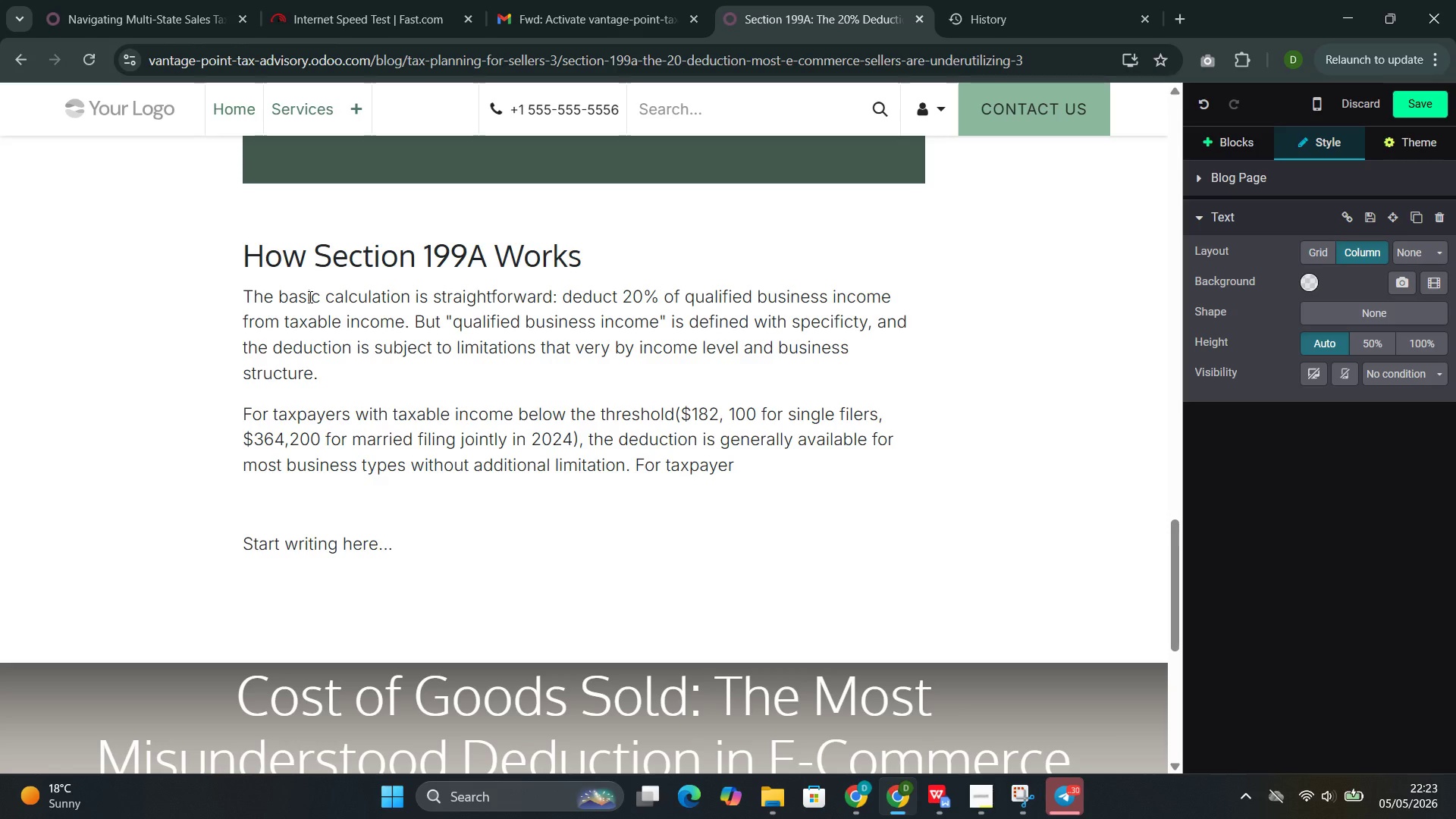 
key(S)
 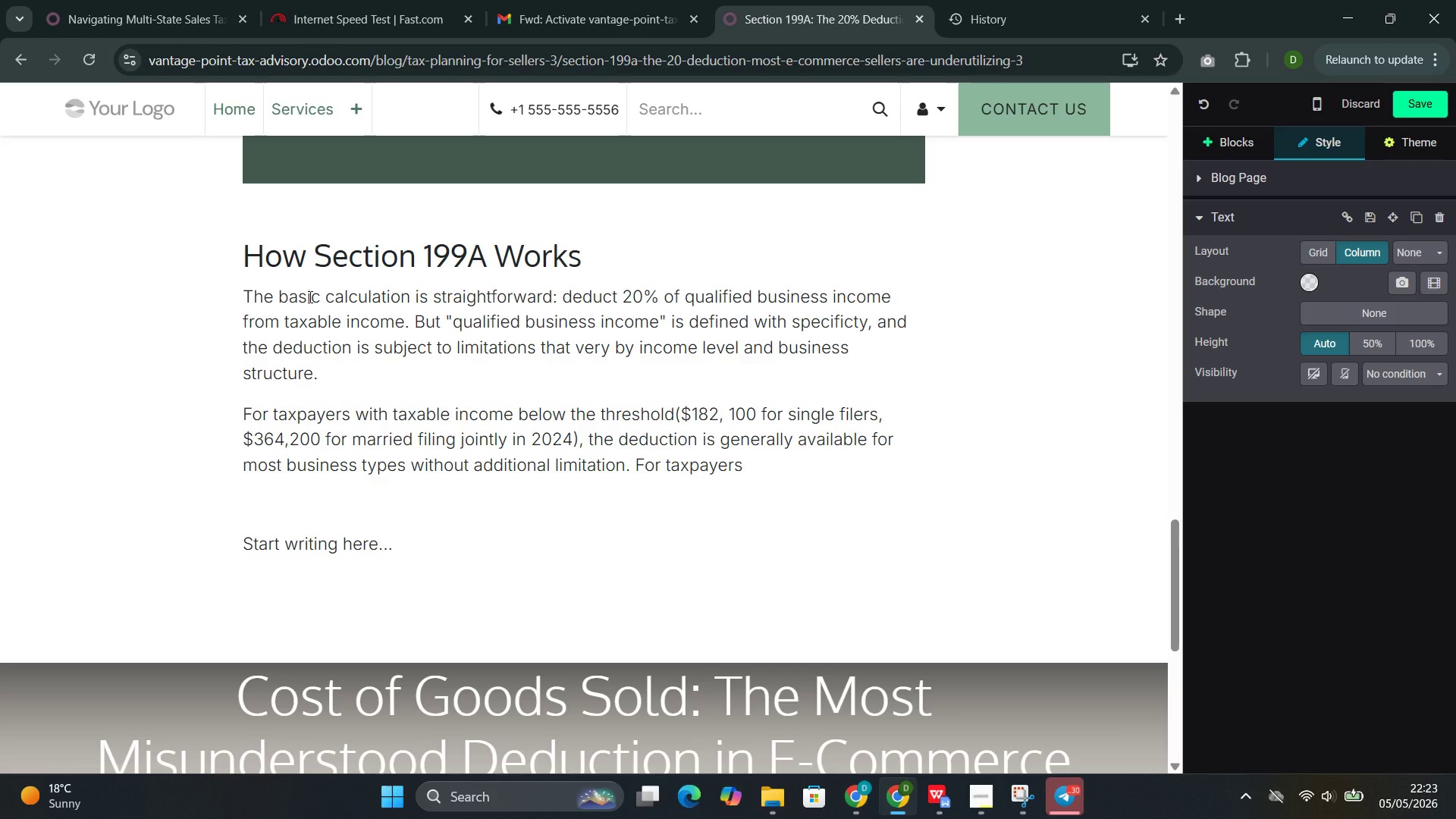 
key(Space)
 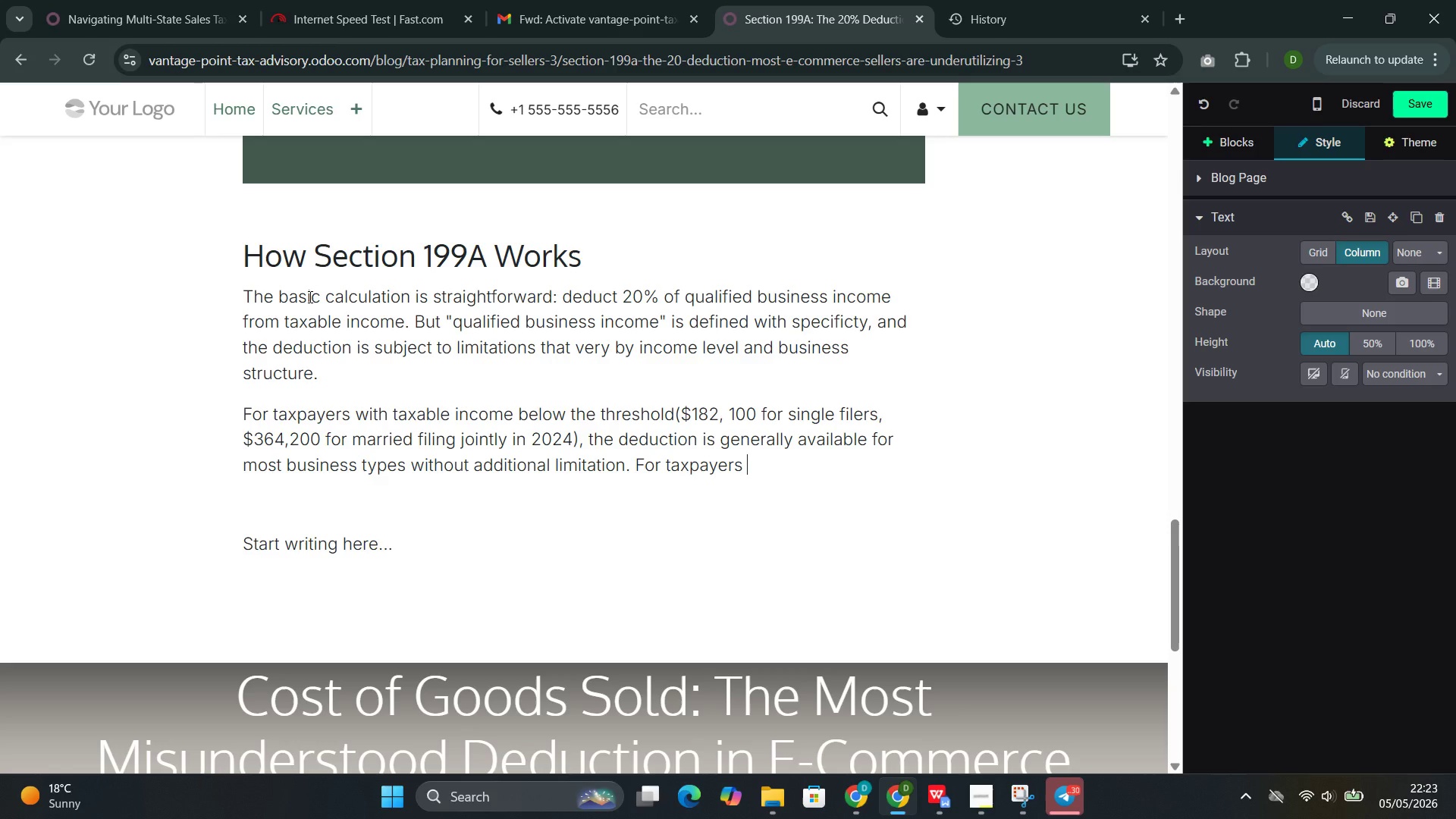 
wait(8.42)
 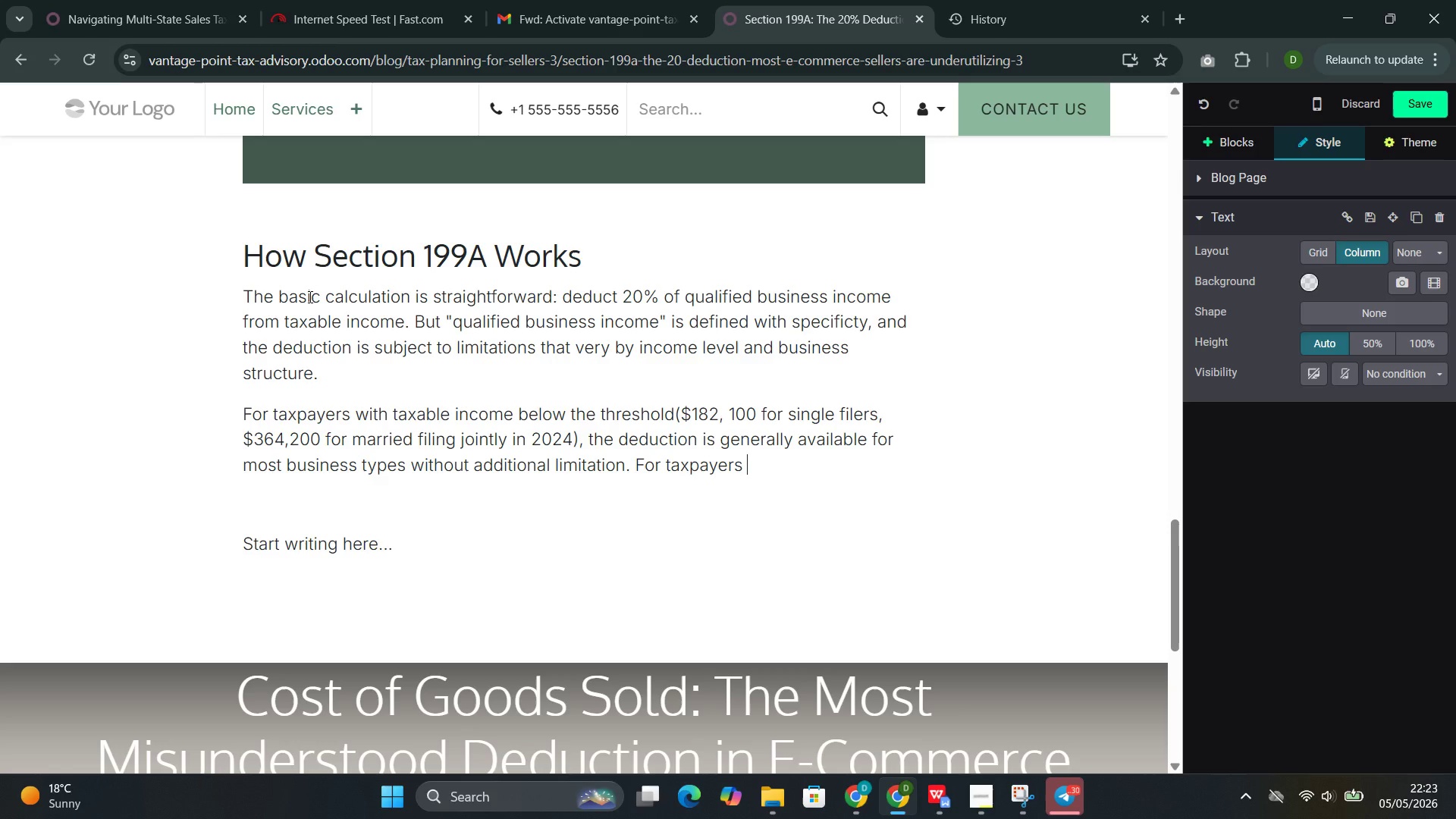 
type(avo)
key(Backspace)
key(Backspace)
type(bove)
 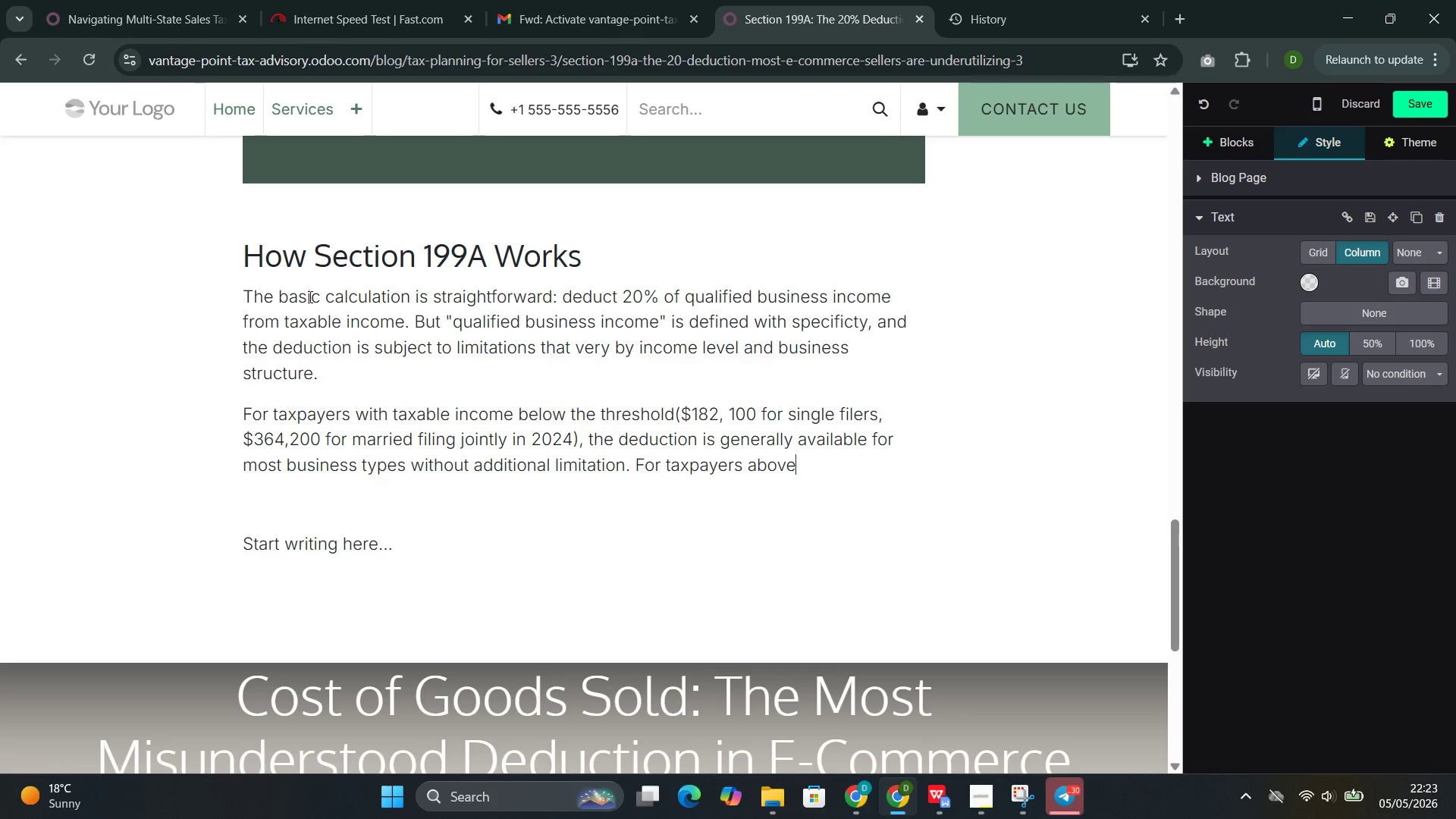 
wait(11.31)
 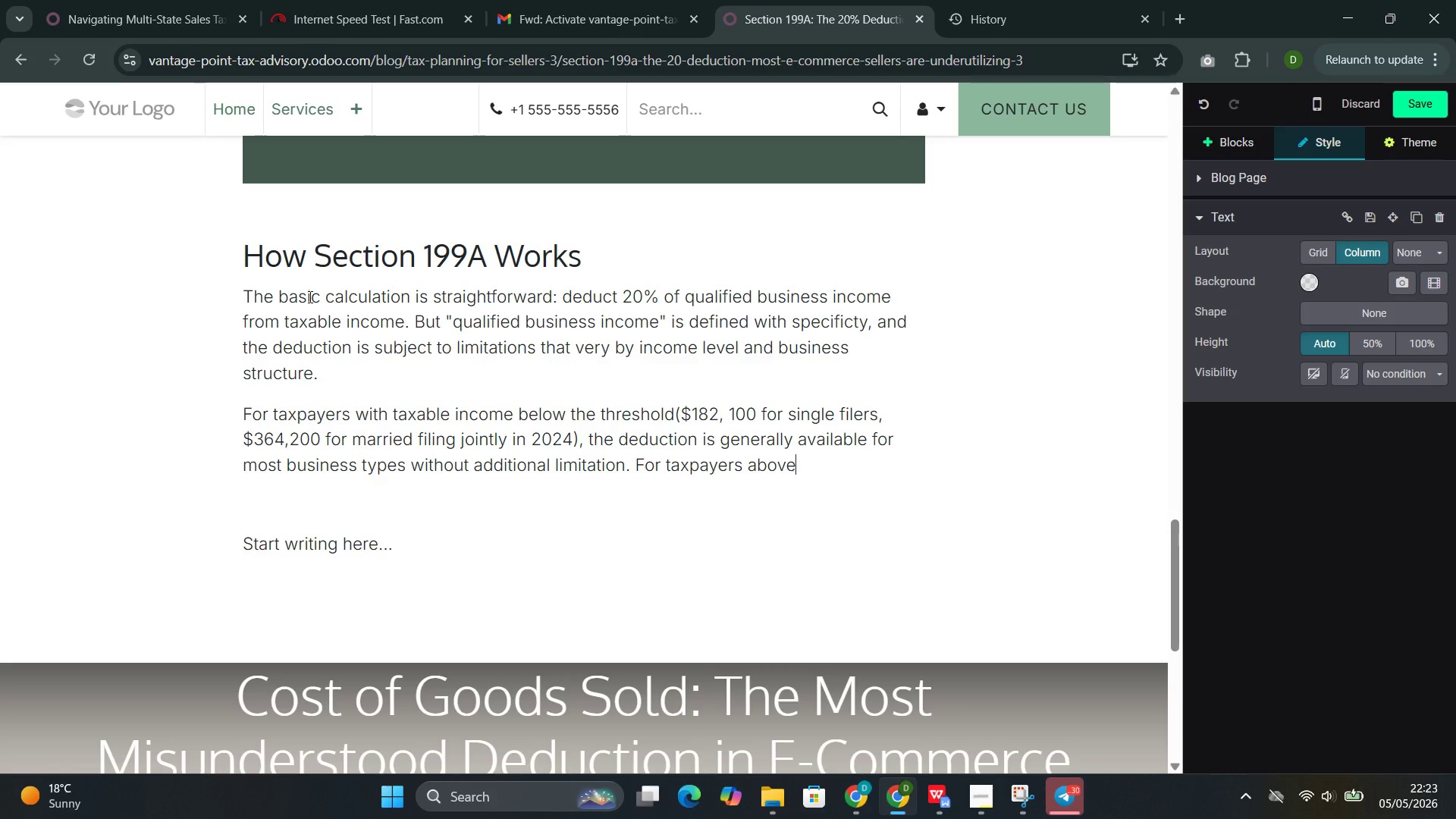 
key(Space)
 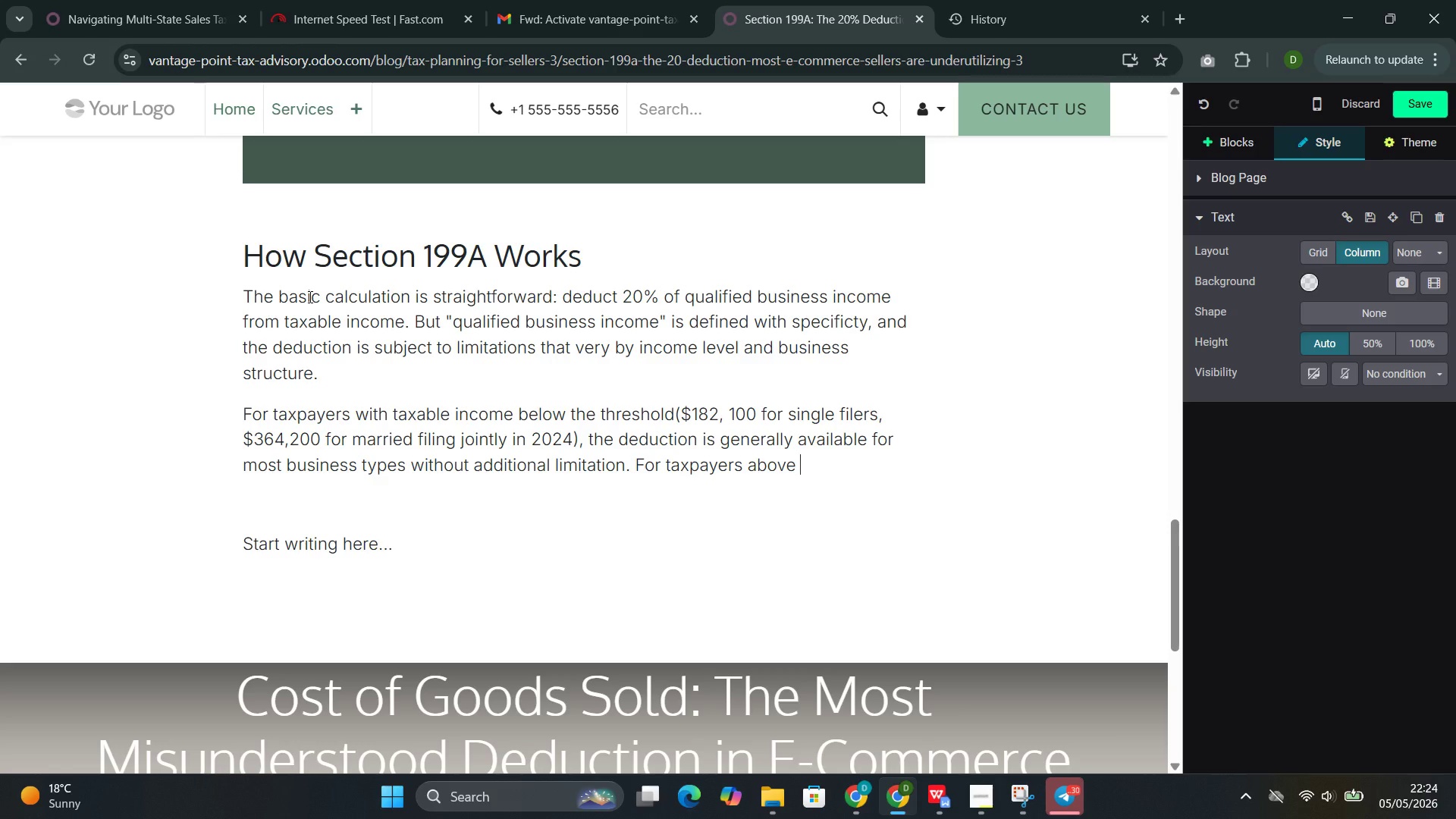 
wait(17.64)
 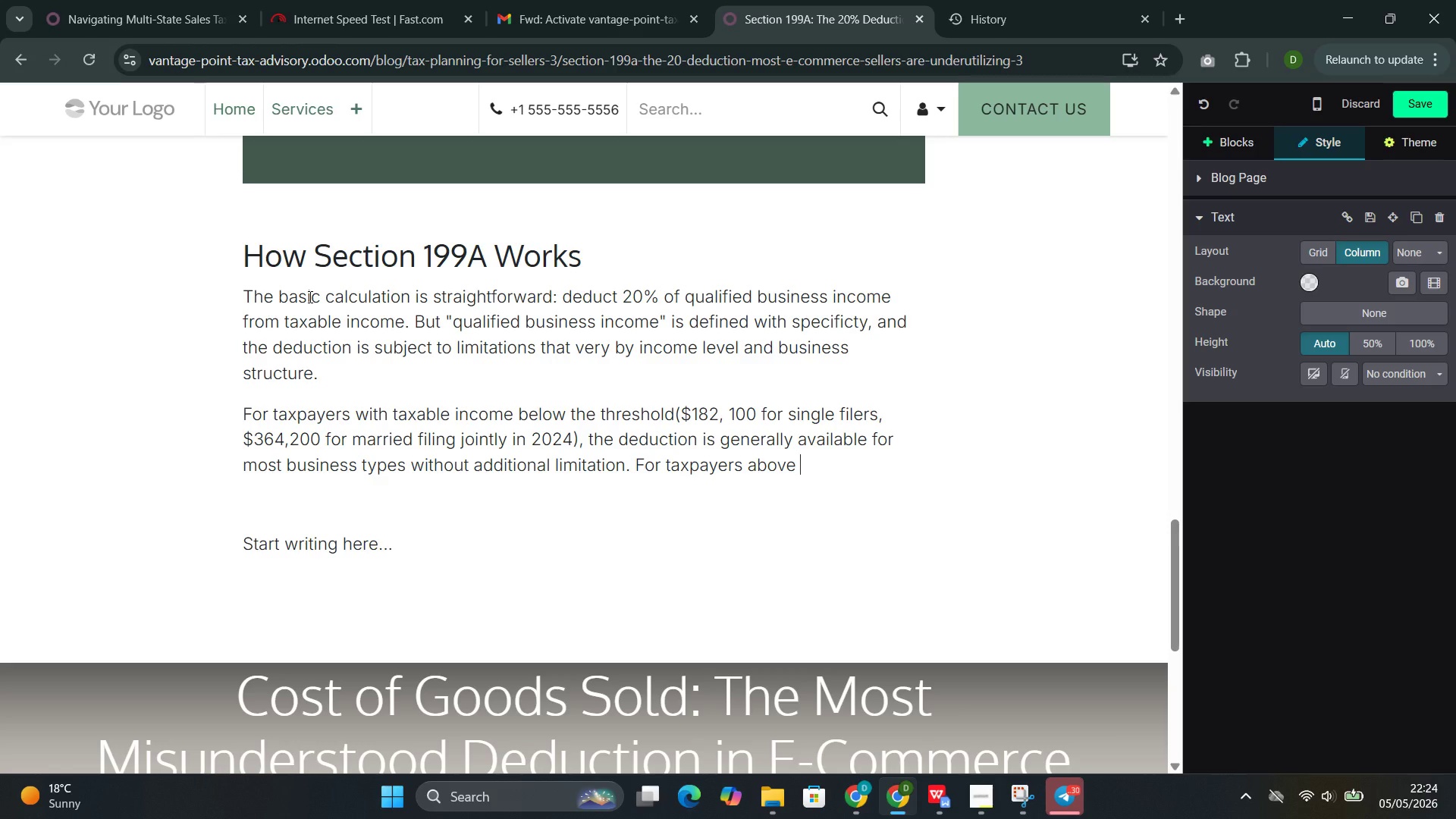 
type(thresholds, two limitations apply: the )
 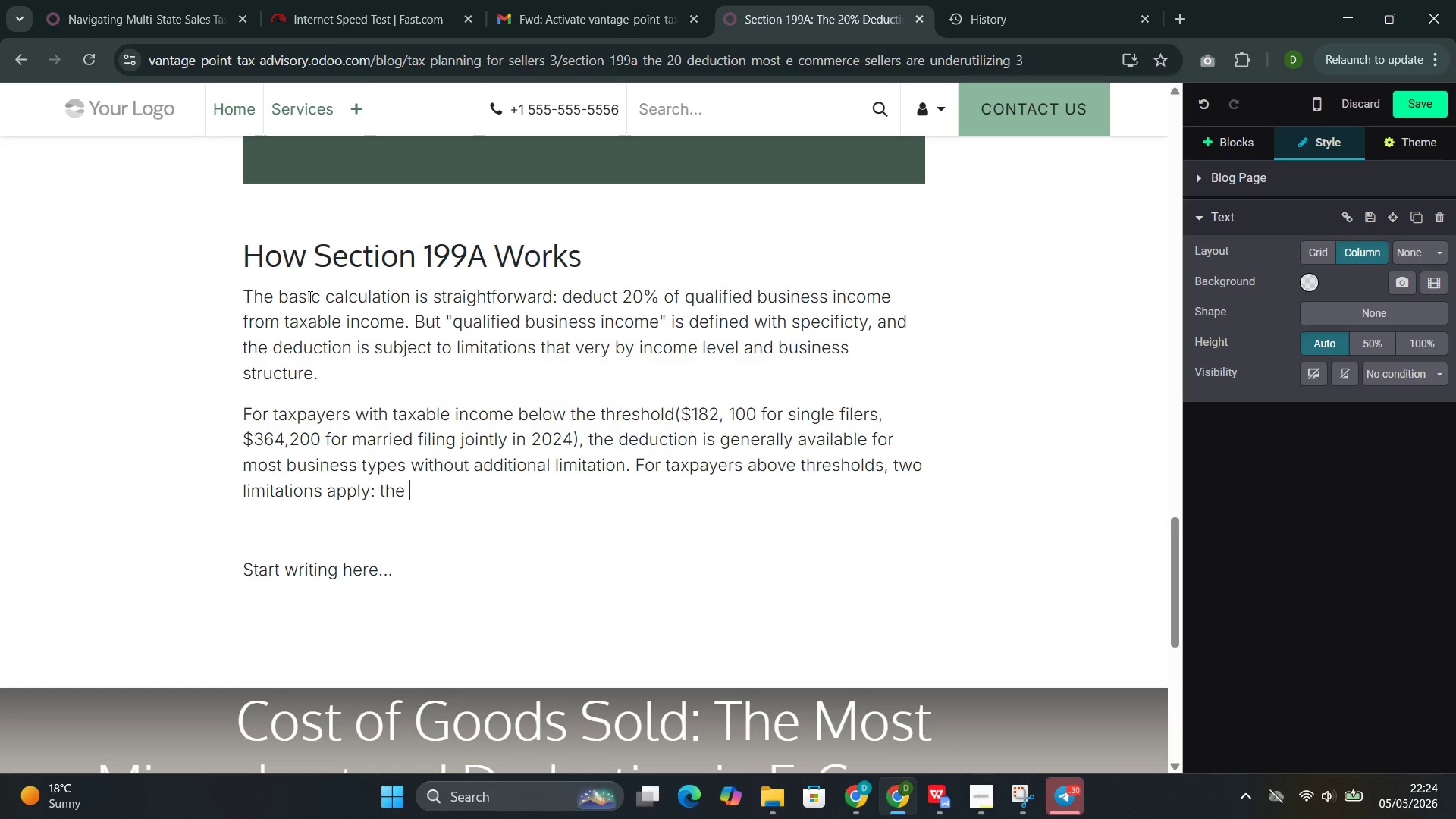 
type(specified service trade or )
 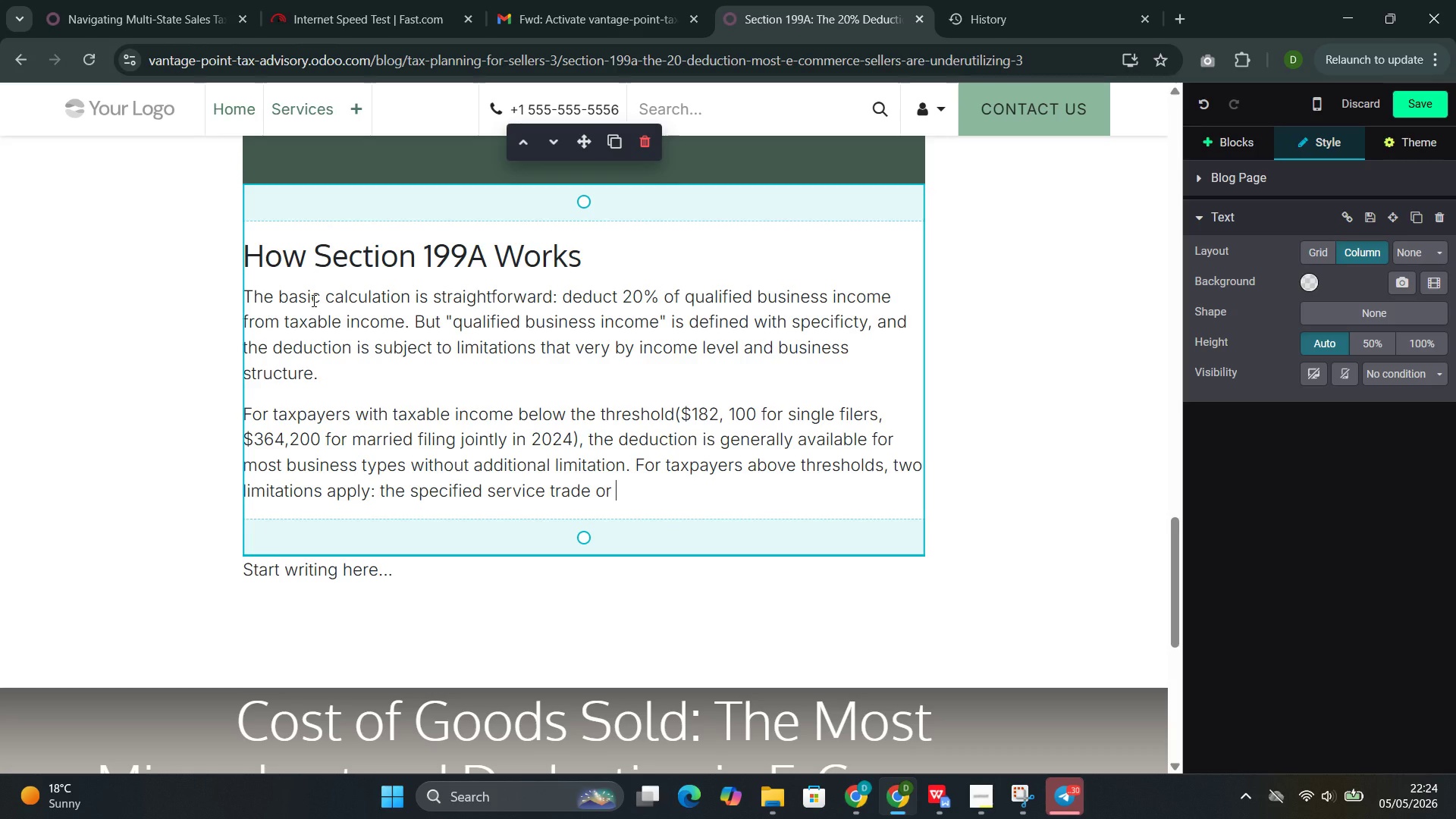 
wait(6.0)
 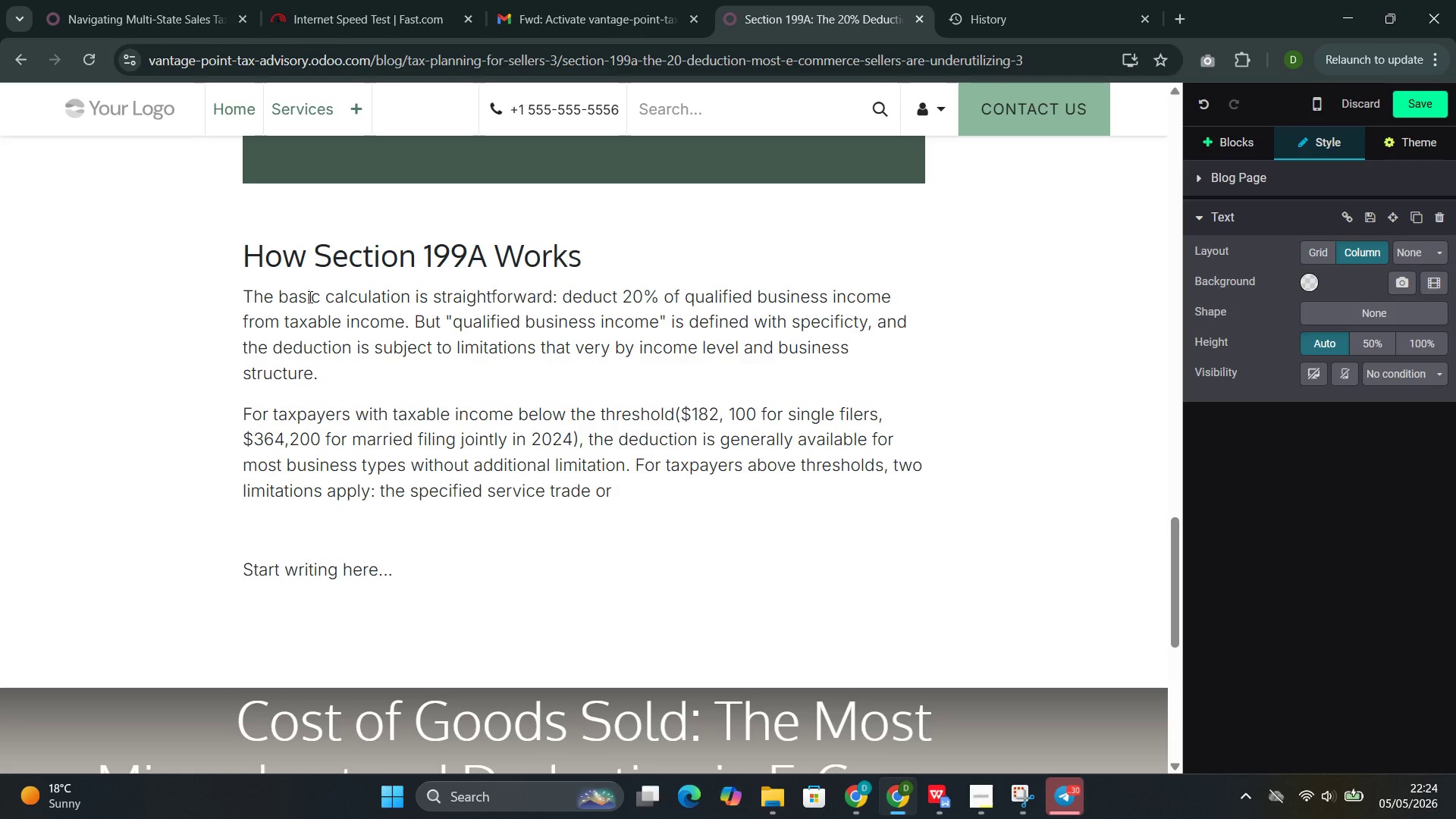 
key(B)
 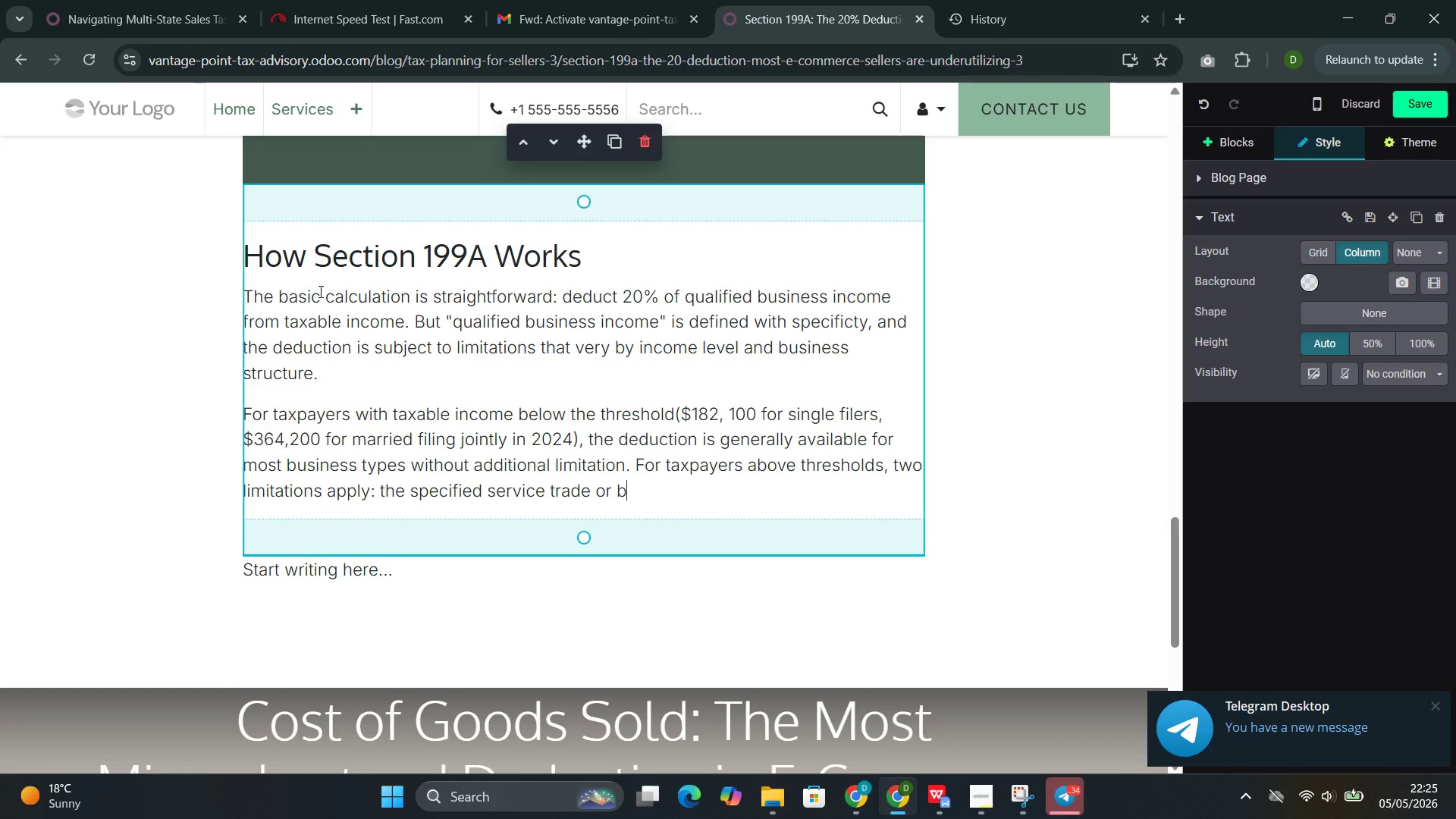 
wait(38.28)
 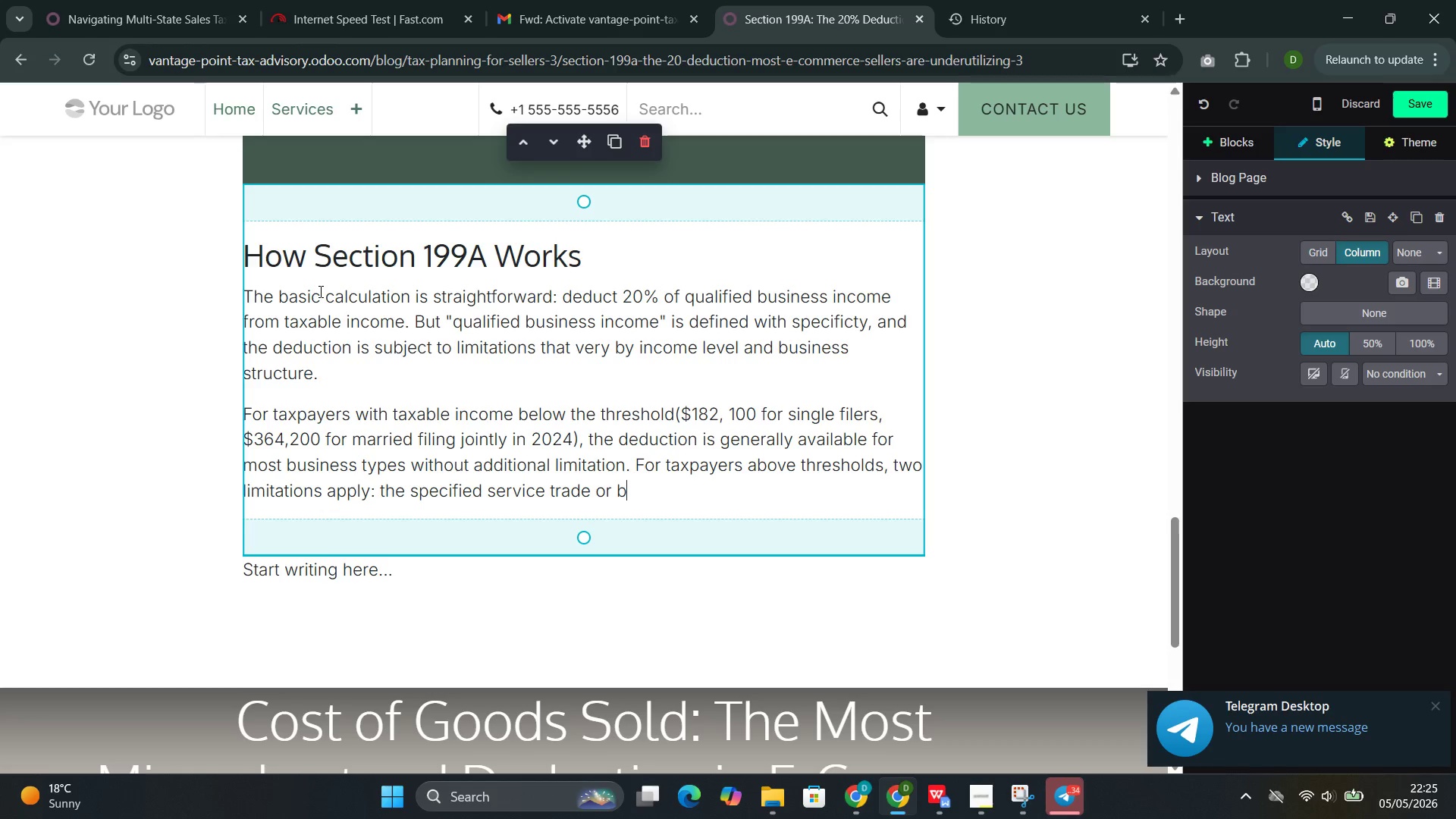 
type(usiness)
 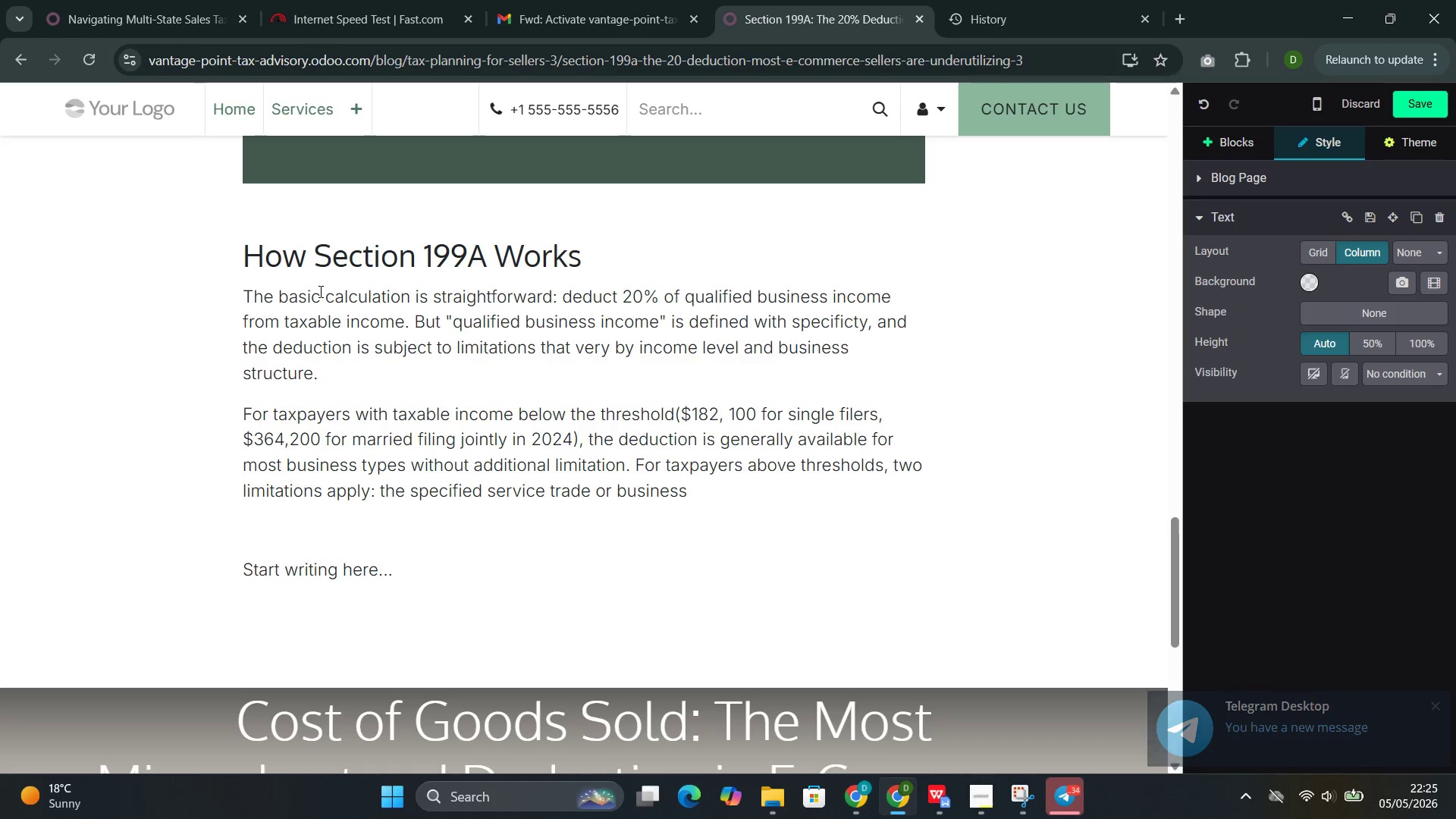 
wait(5.89)
 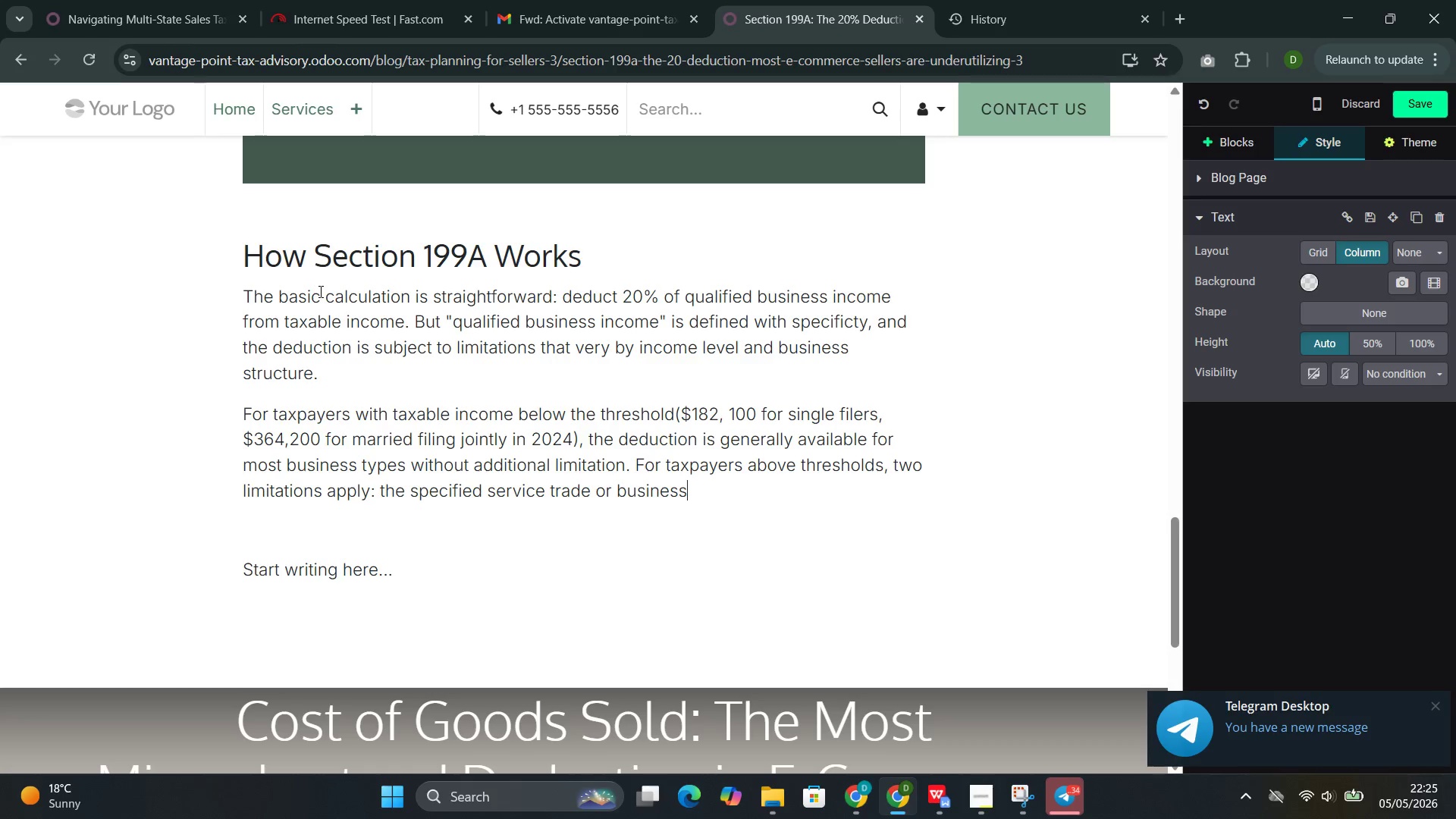 
type(())
 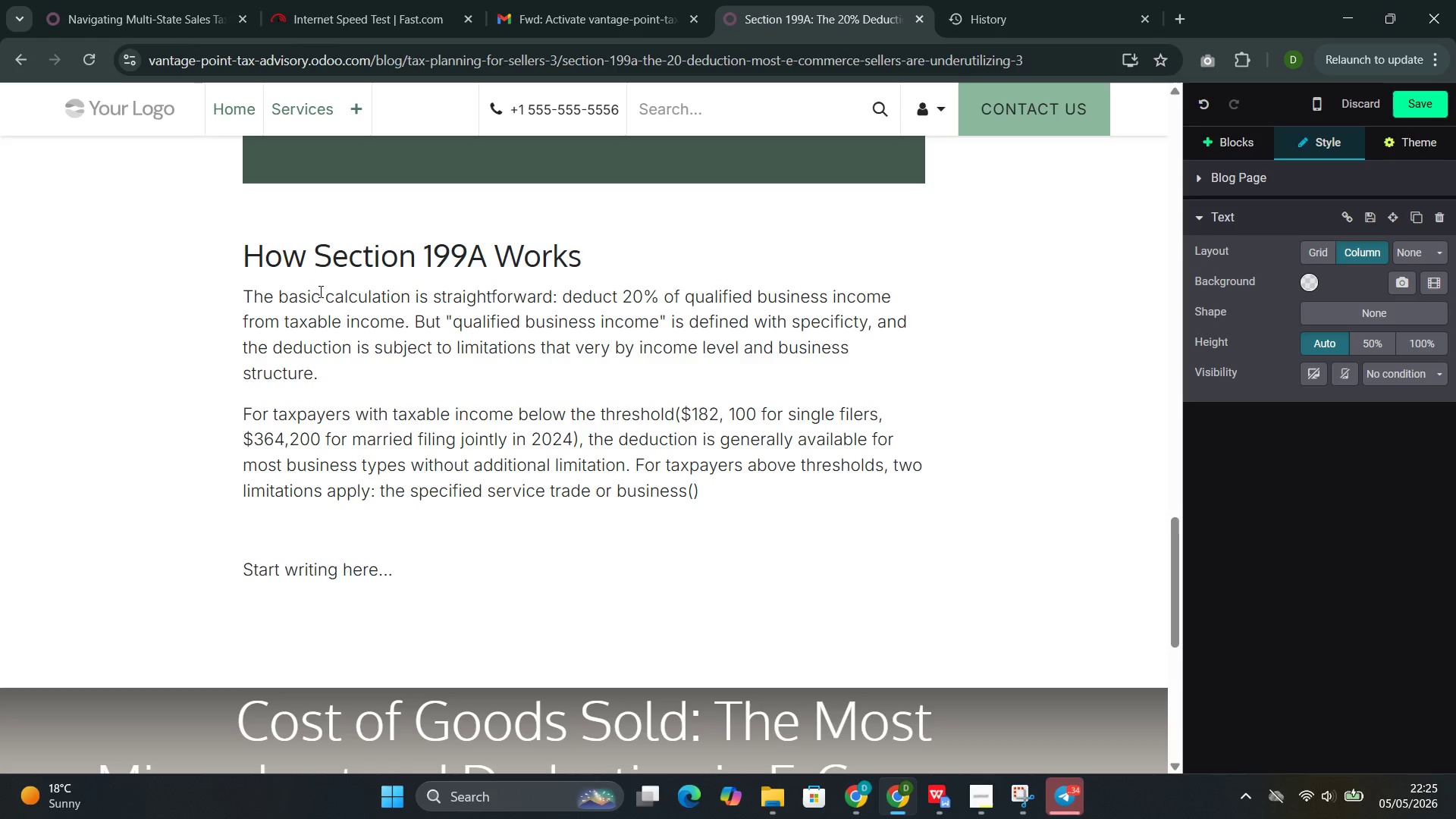 
key(ArrowLeft)
 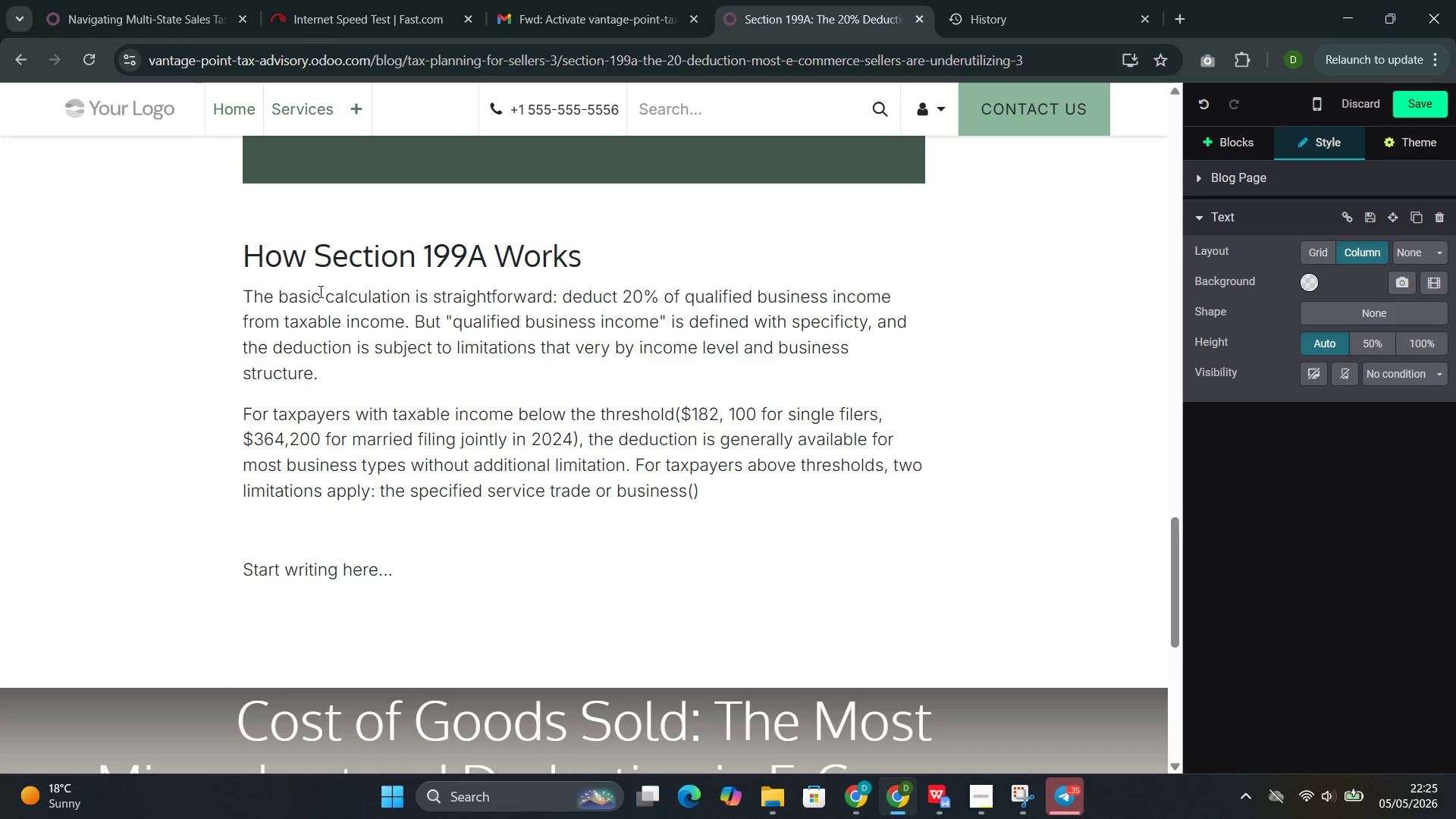 
type(SSTB)
 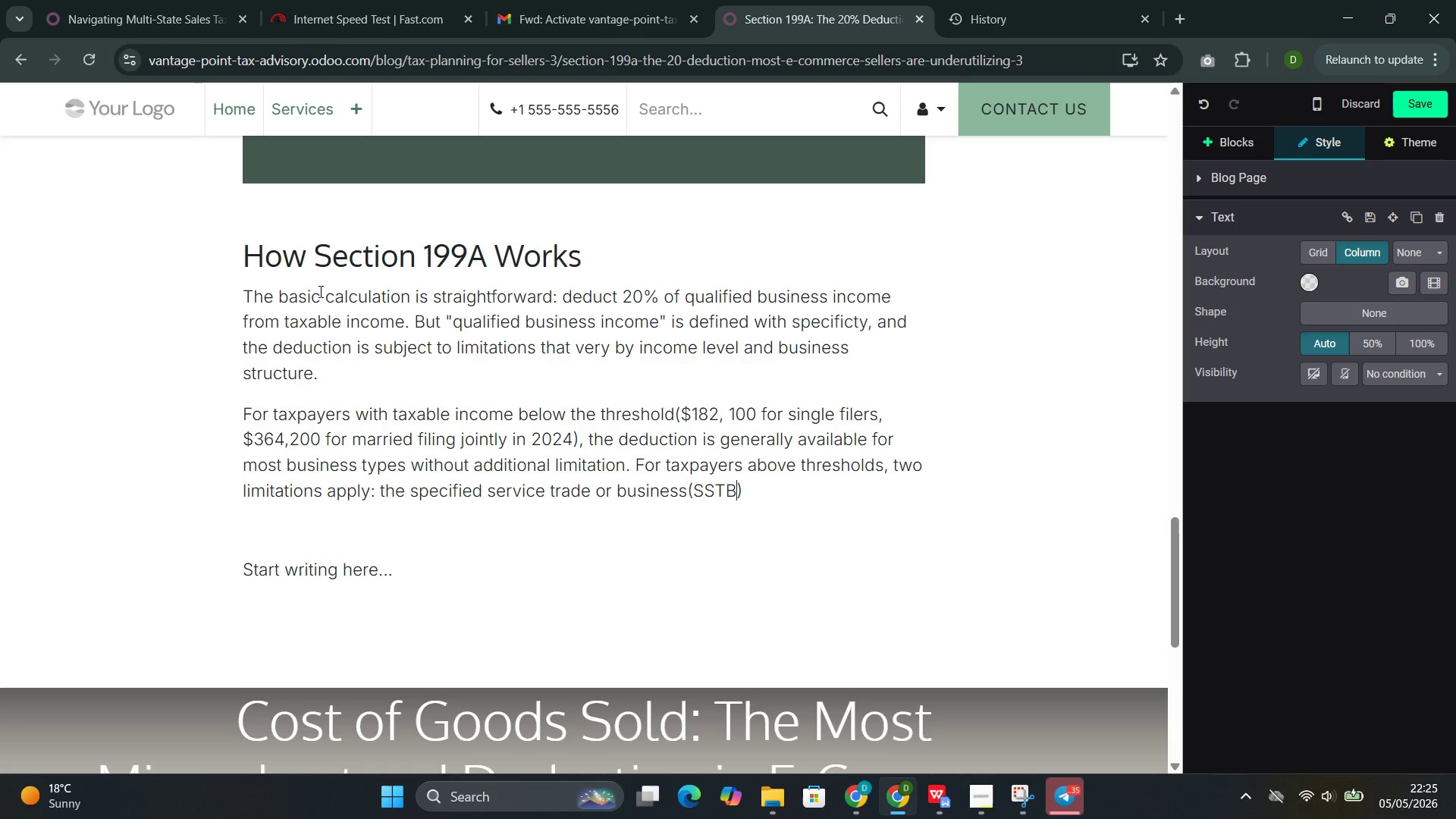 
key(ArrowRight)
 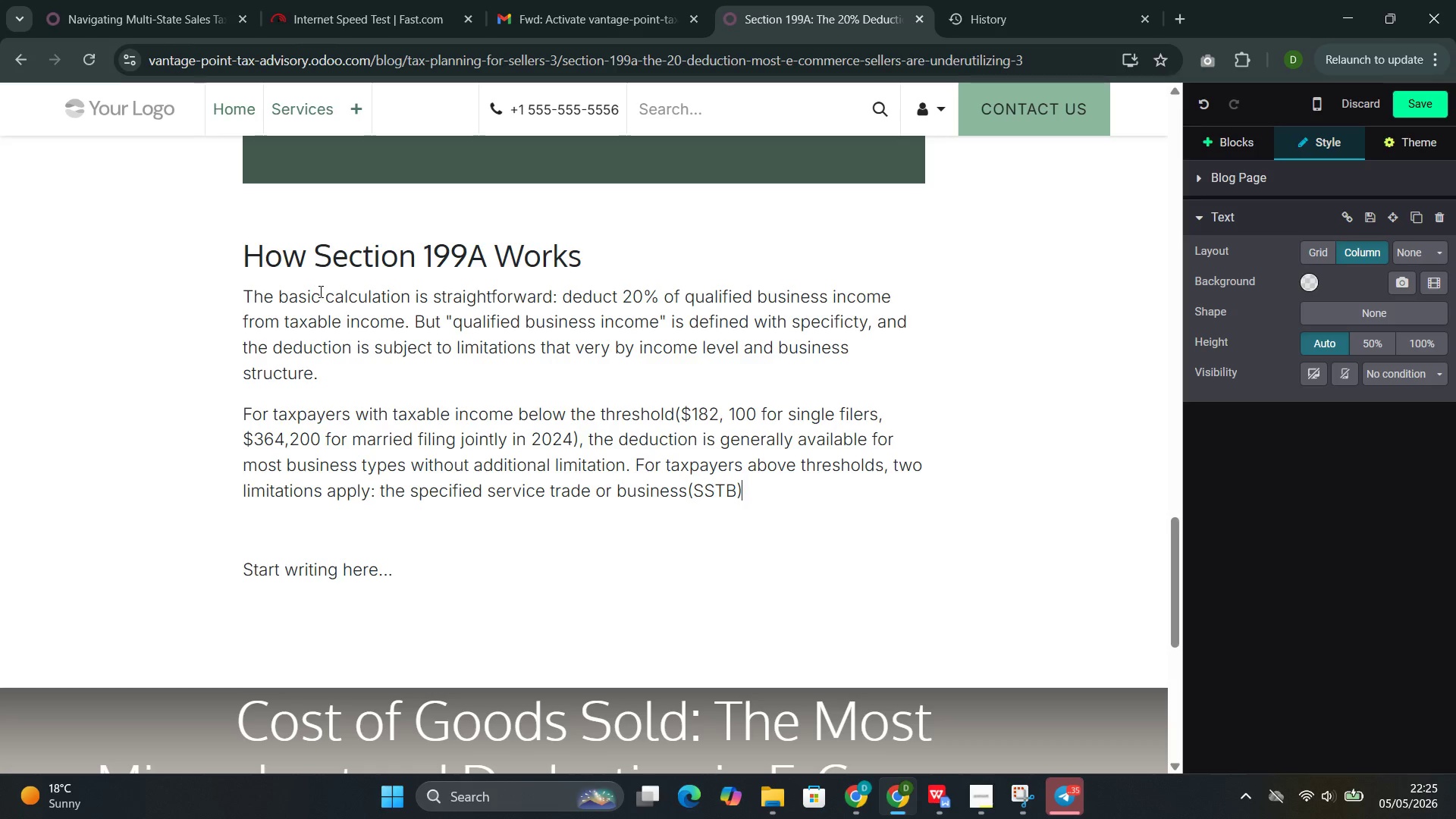 
type( limitation and the )
 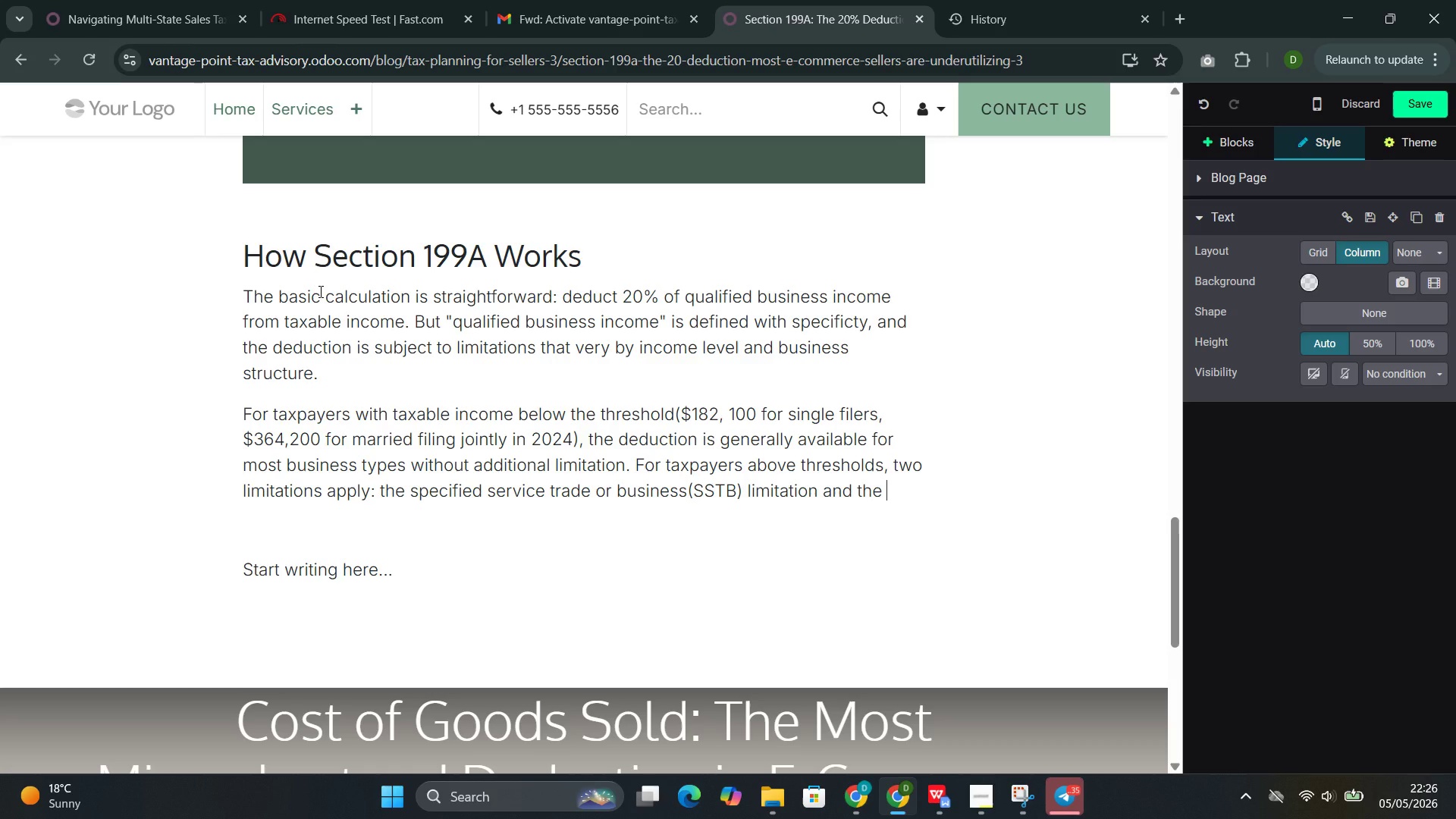 
wait(9.62)
 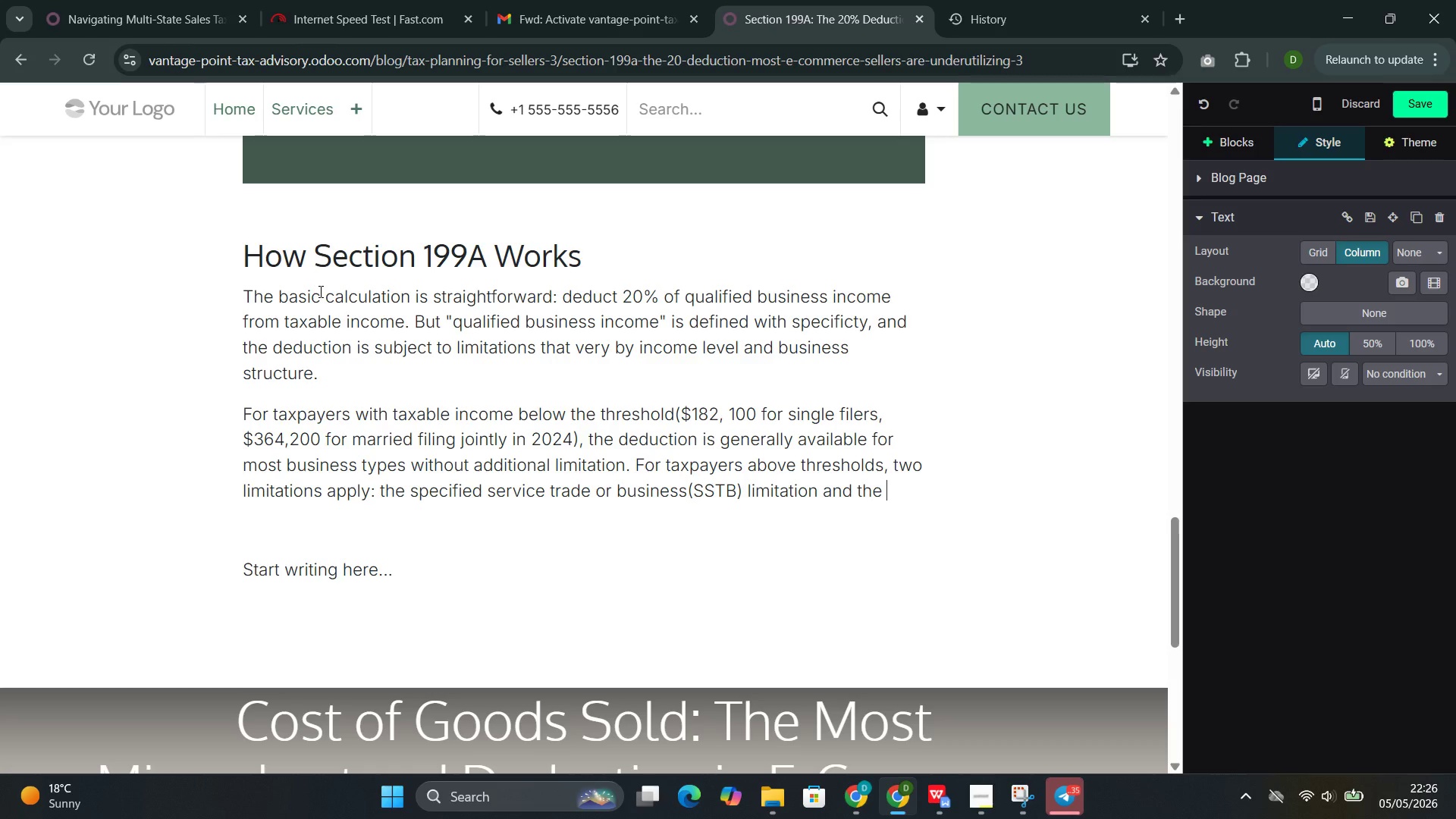 
type(W-2 wage limitation)
 